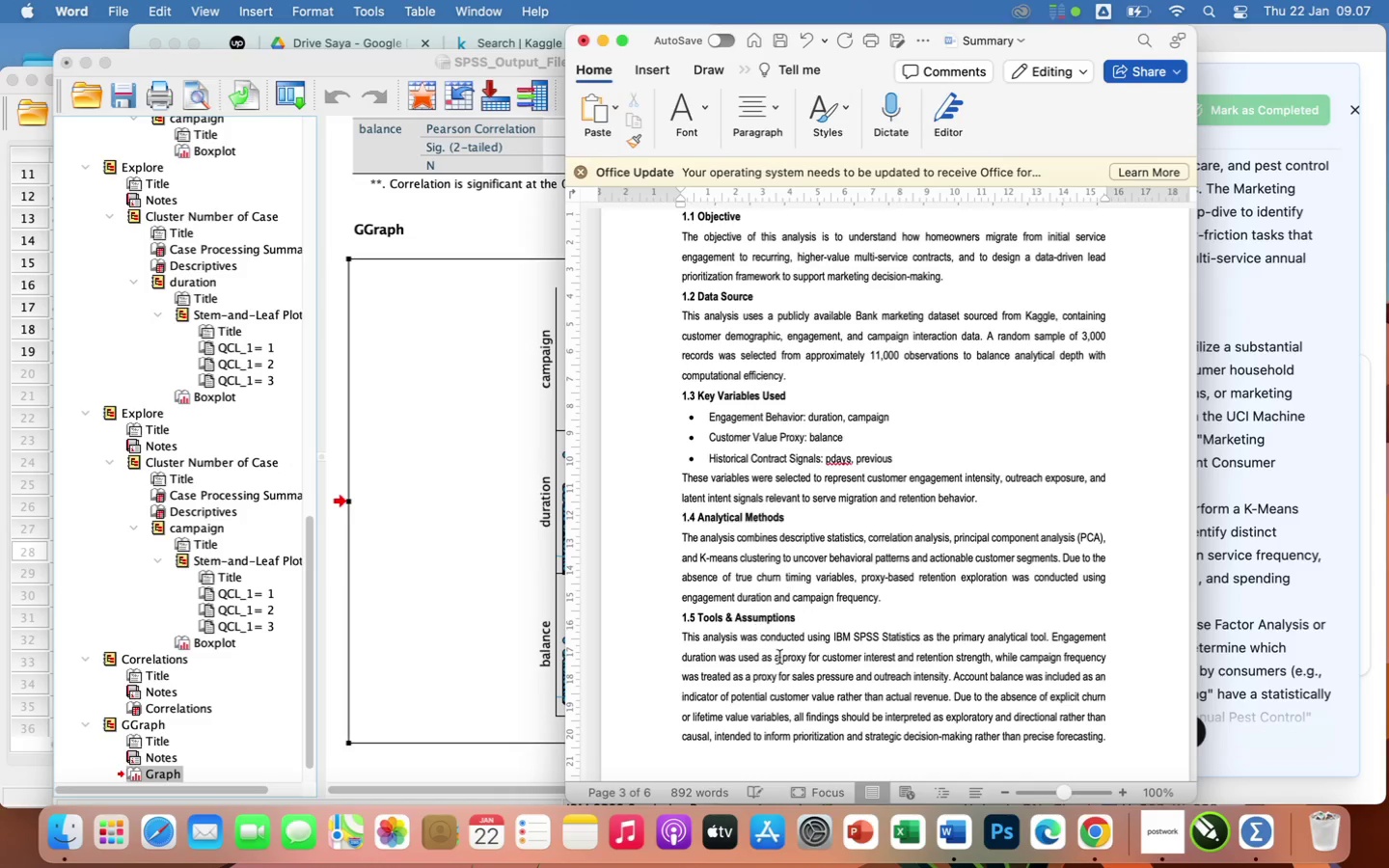 
scroll: coordinate [795, 691], scroll_direction: down, amount: 24.0
 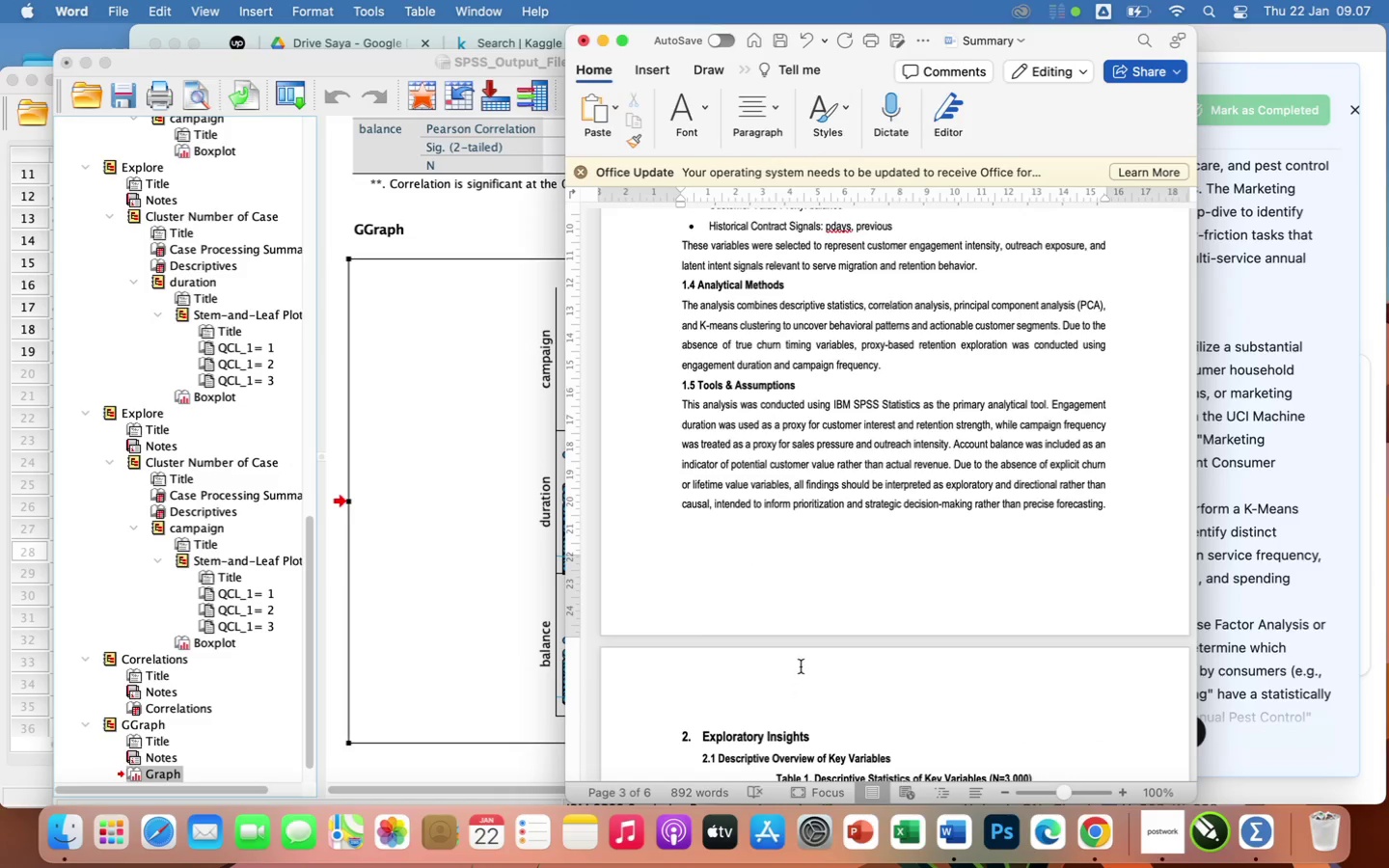 
scroll: coordinate [866, 530], scroll_direction: up, amount: 28.0
 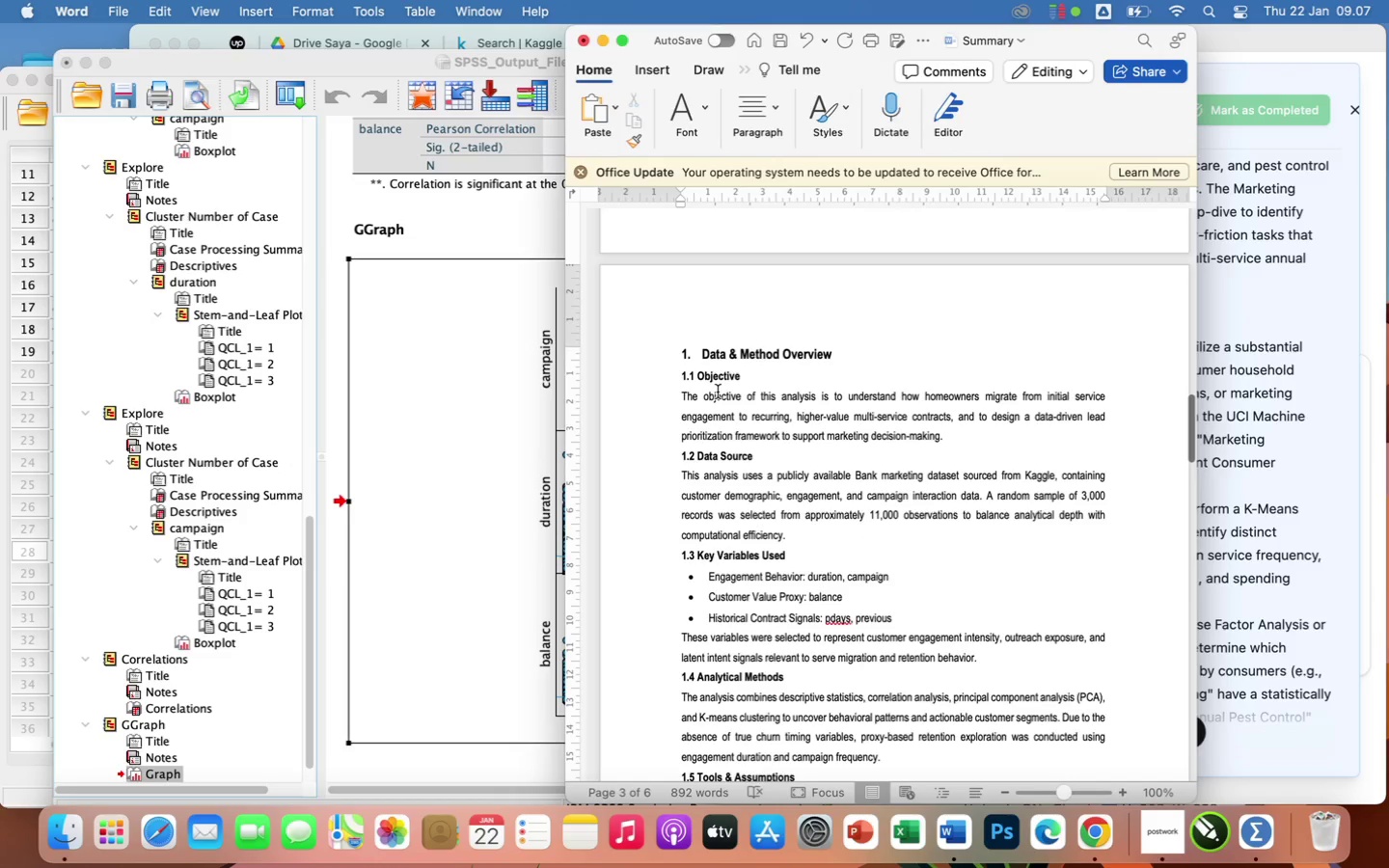 
left_click([679, 394])
 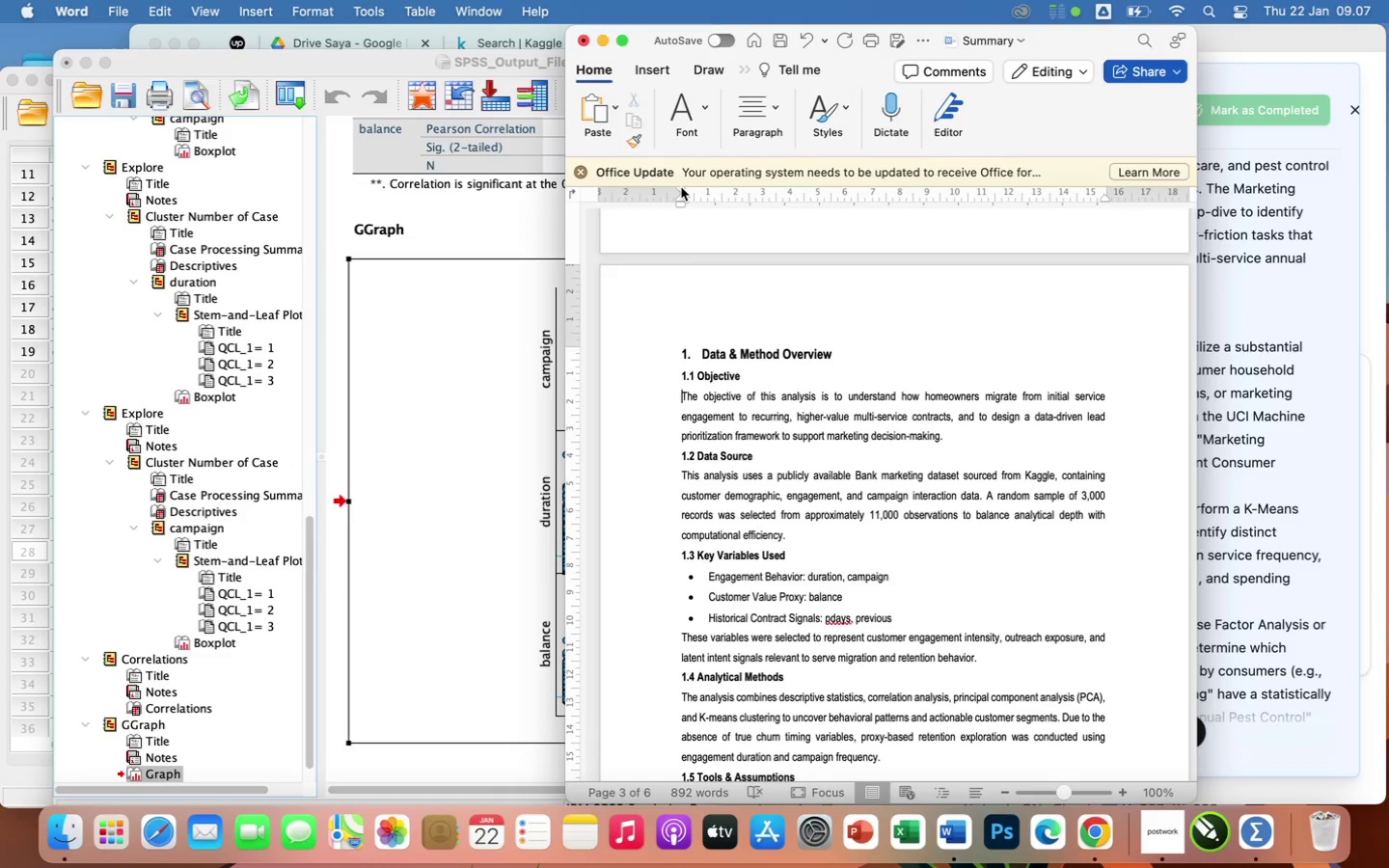 
left_click_drag(start_coordinate=[680, 187], to_coordinate=[713, 214])
 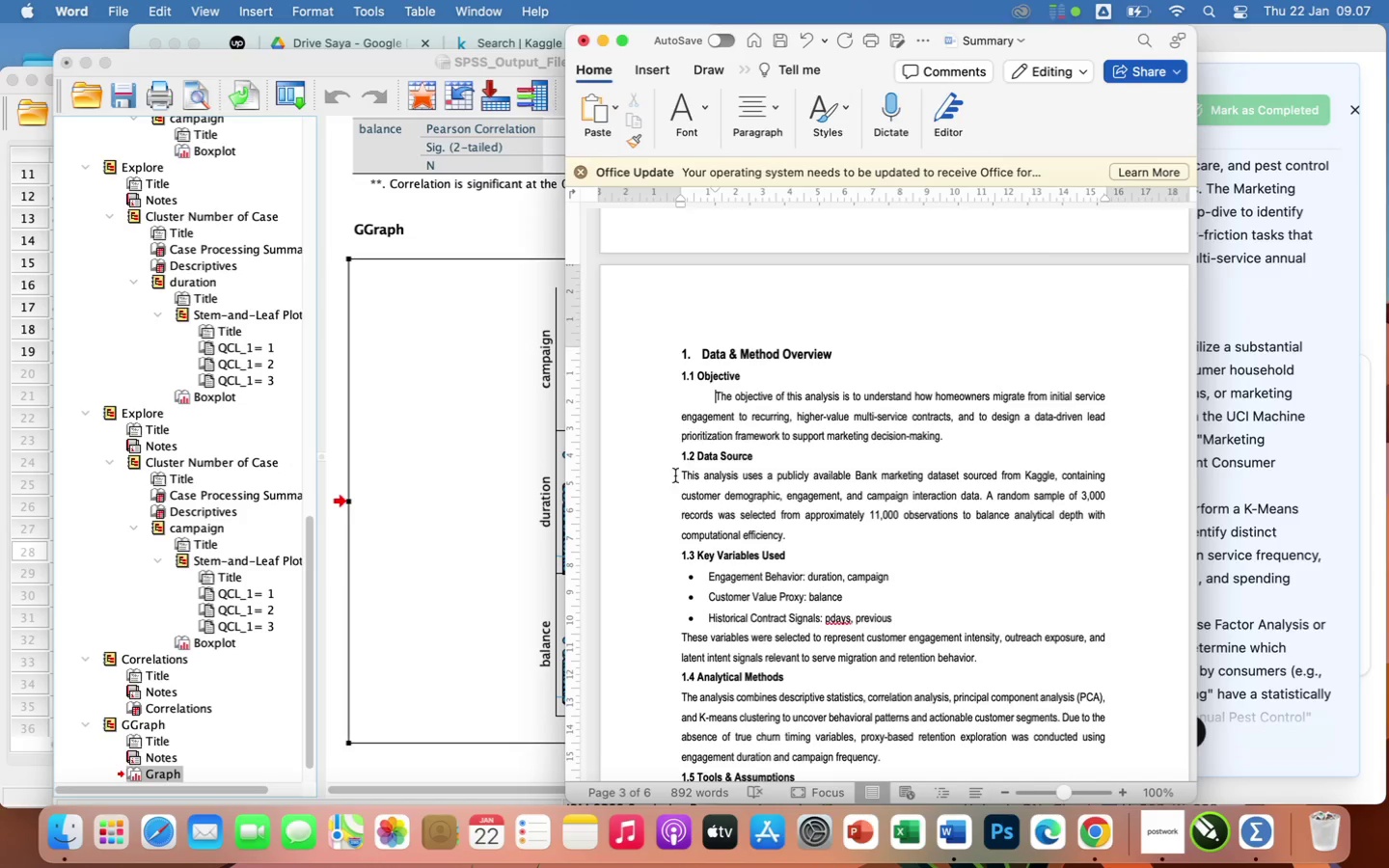 
left_click([680, 475])
 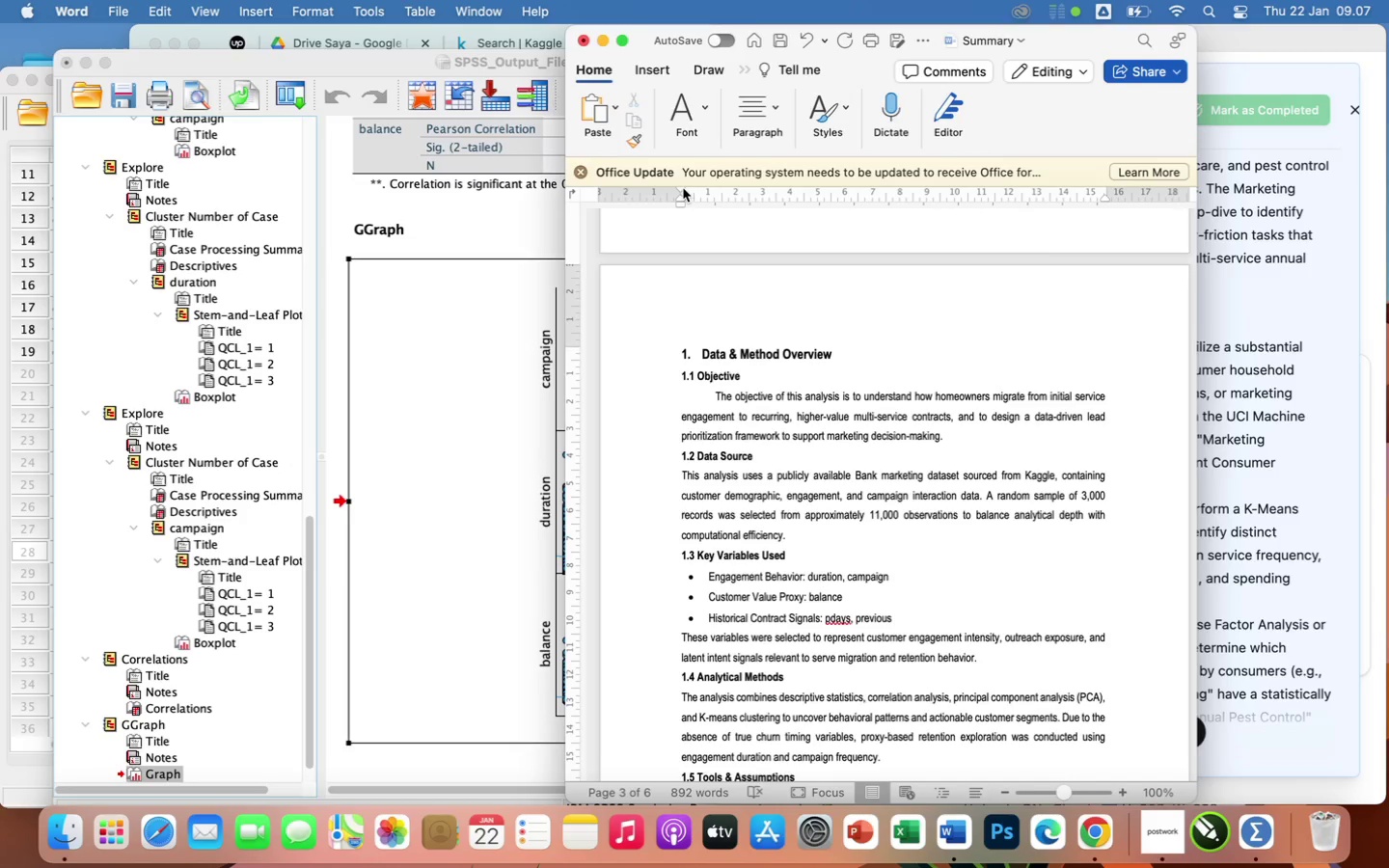 
left_click_drag(start_coordinate=[681, 187], to_coordinate=[717, 202])
 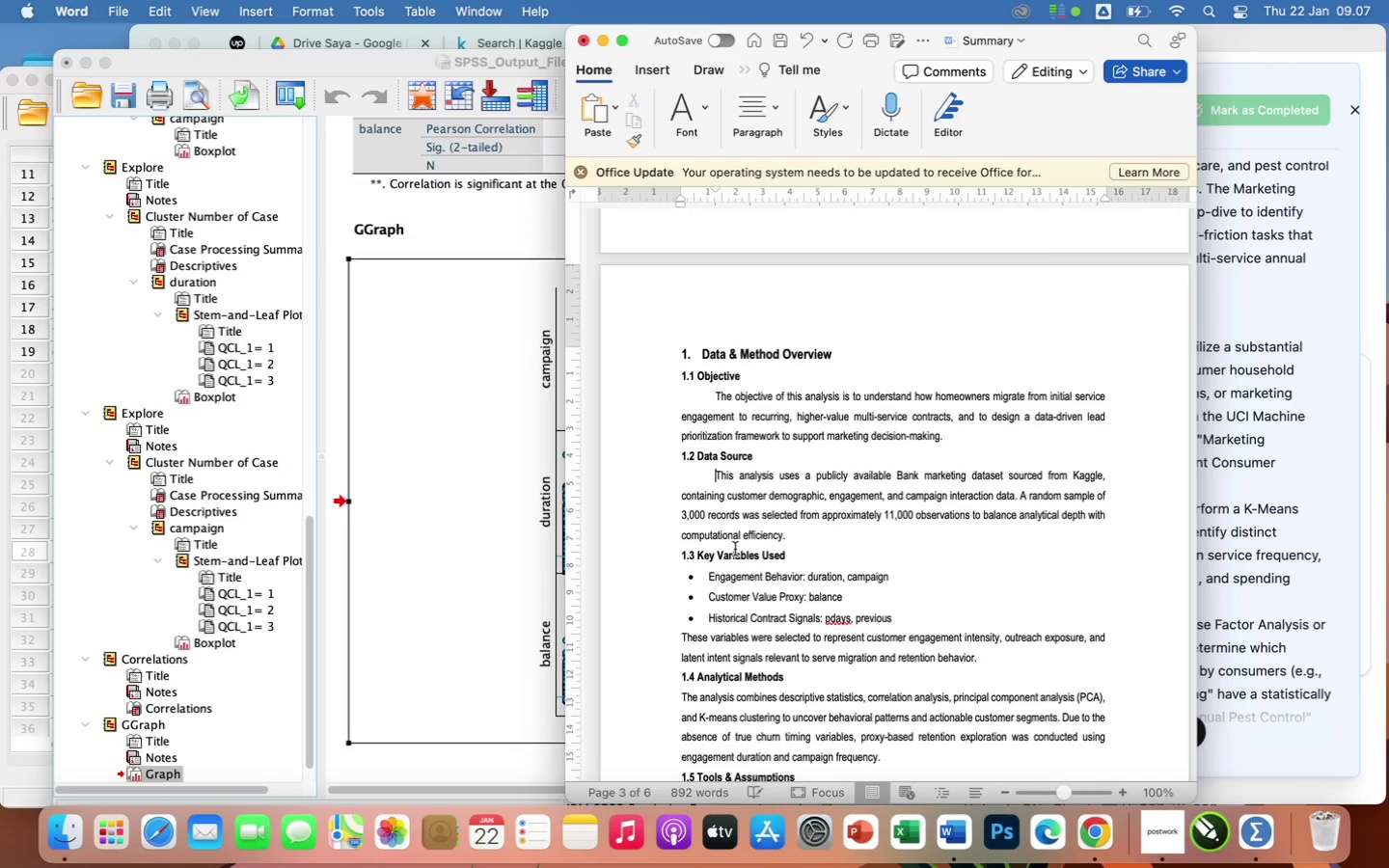 
scroll: coordinate [735, 549], scroll_direction: down, amount: 13.0
 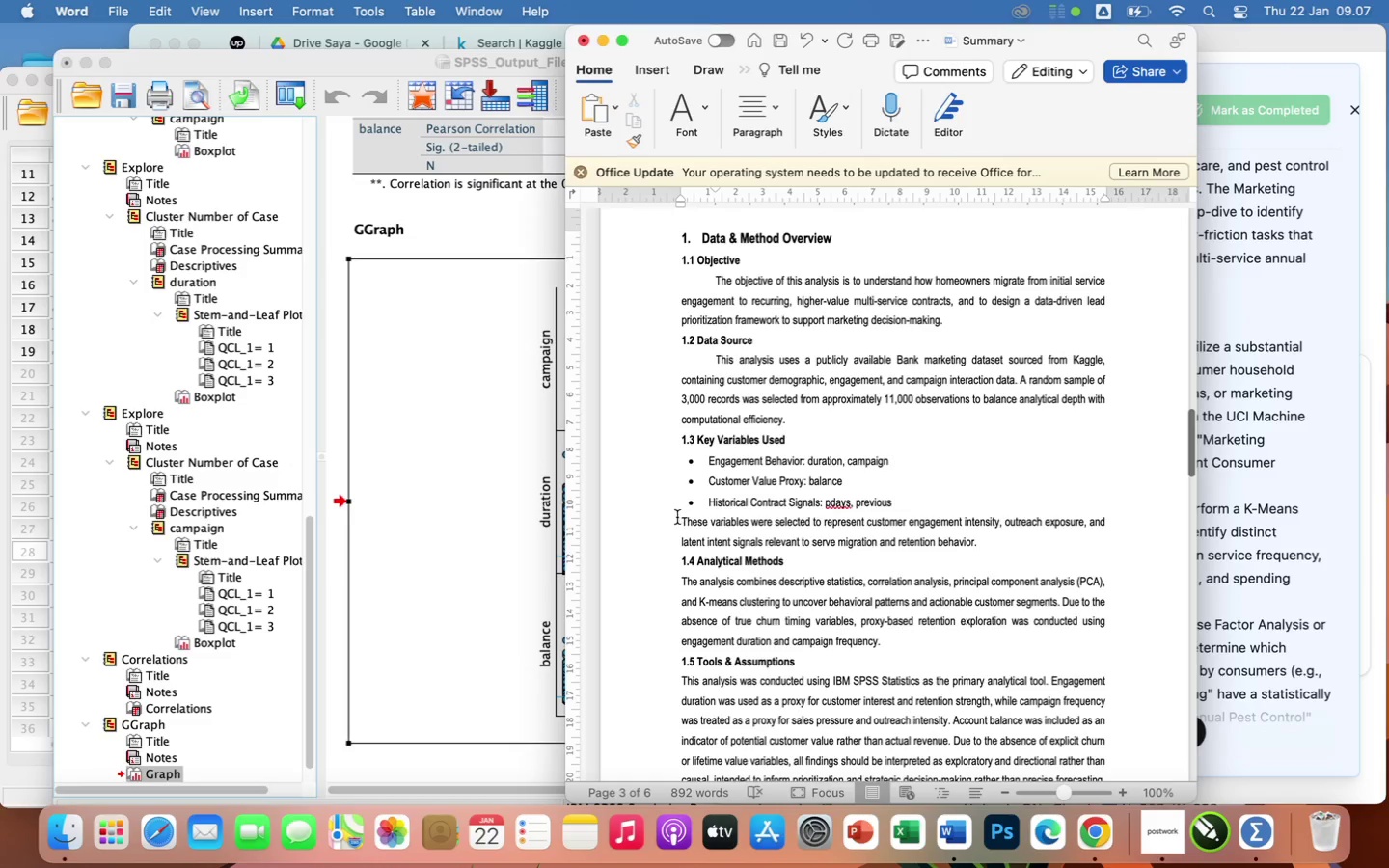 
left_click([677, 517])
 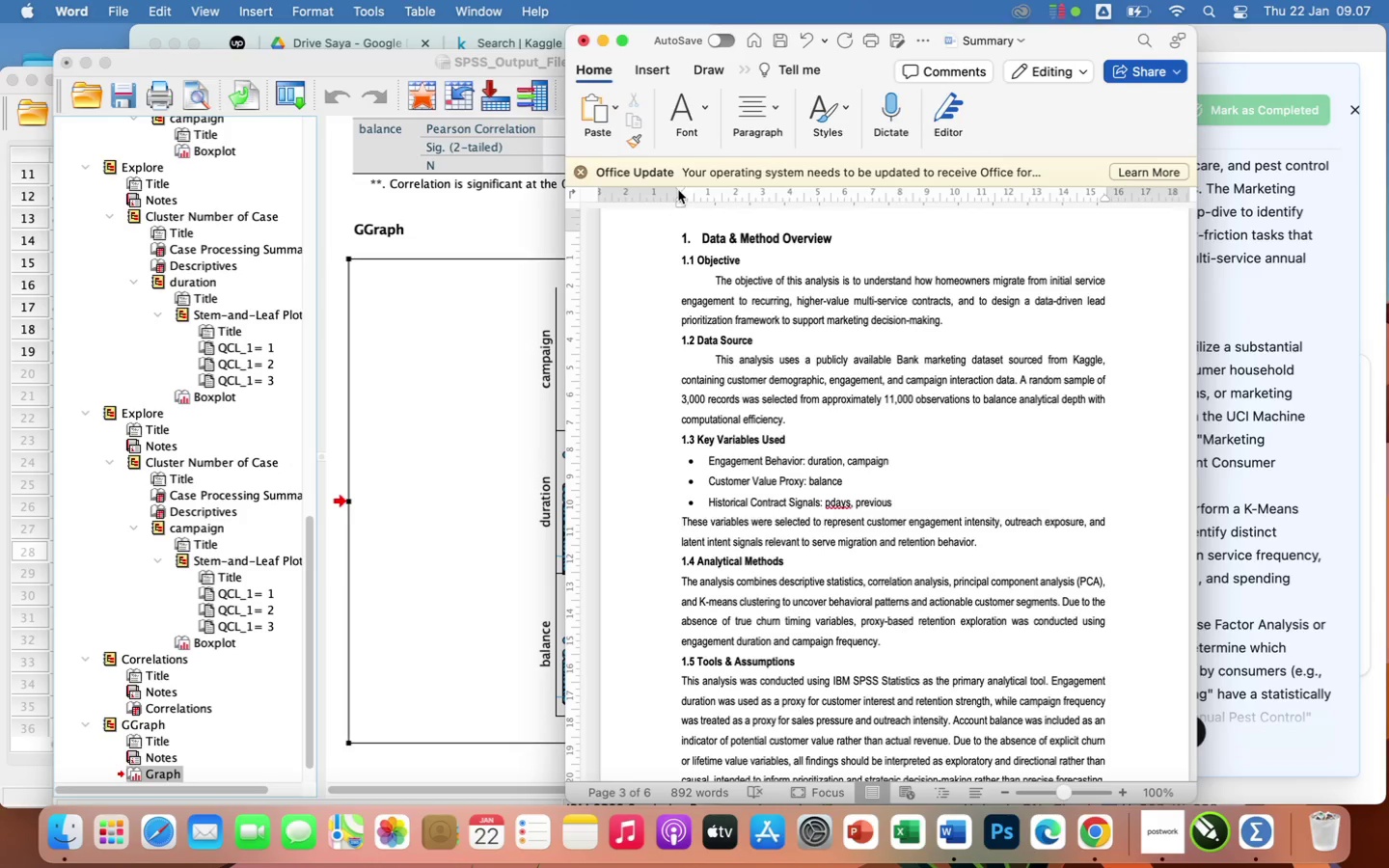 
left_click_drag(start_coordinate=[678, 187], to_coordinate=[697, 210])
 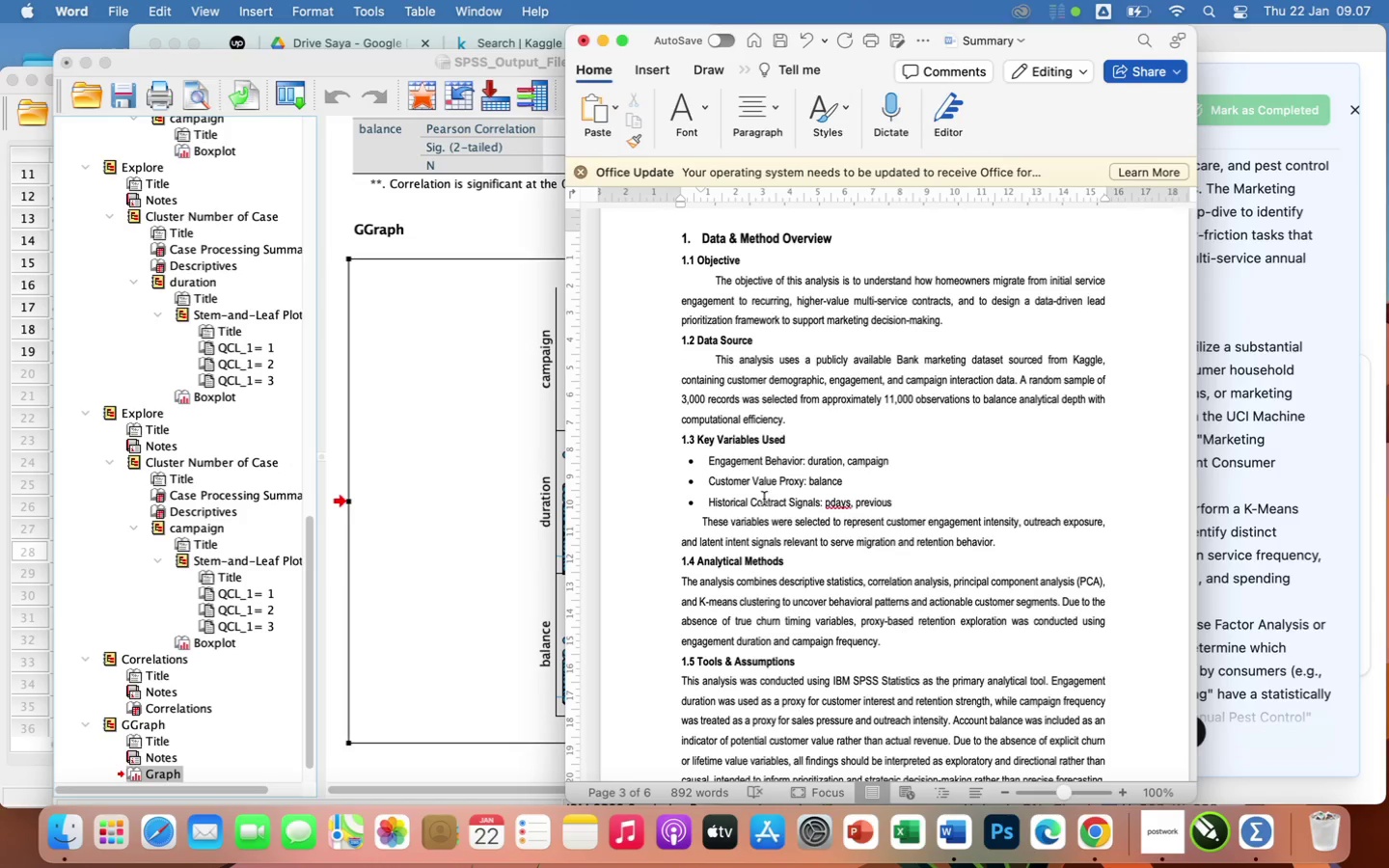 
left_click([677, 580])
 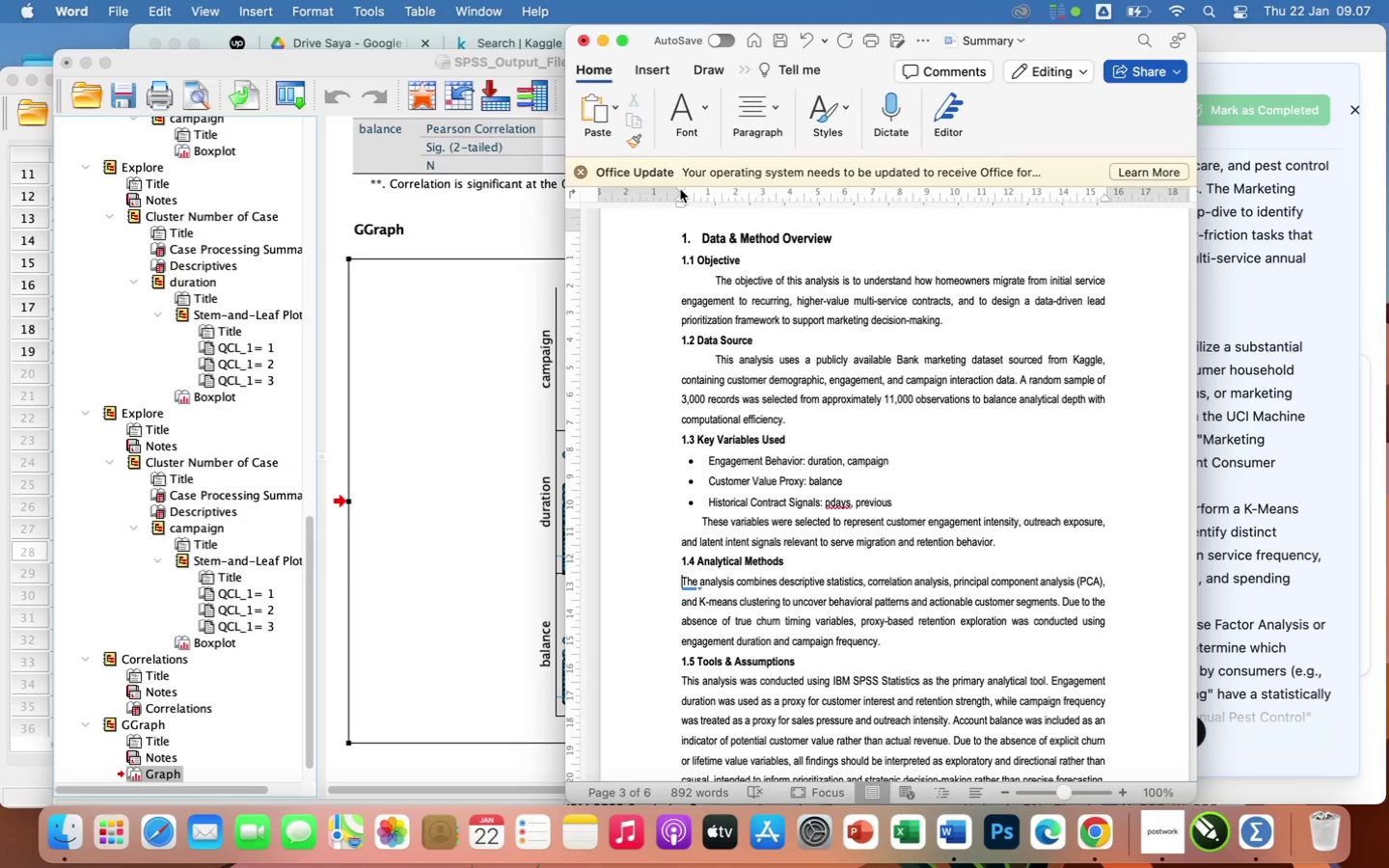 
left_click_drag(start_coordinate=[680, 188], to_coordinate=[714, 218])
 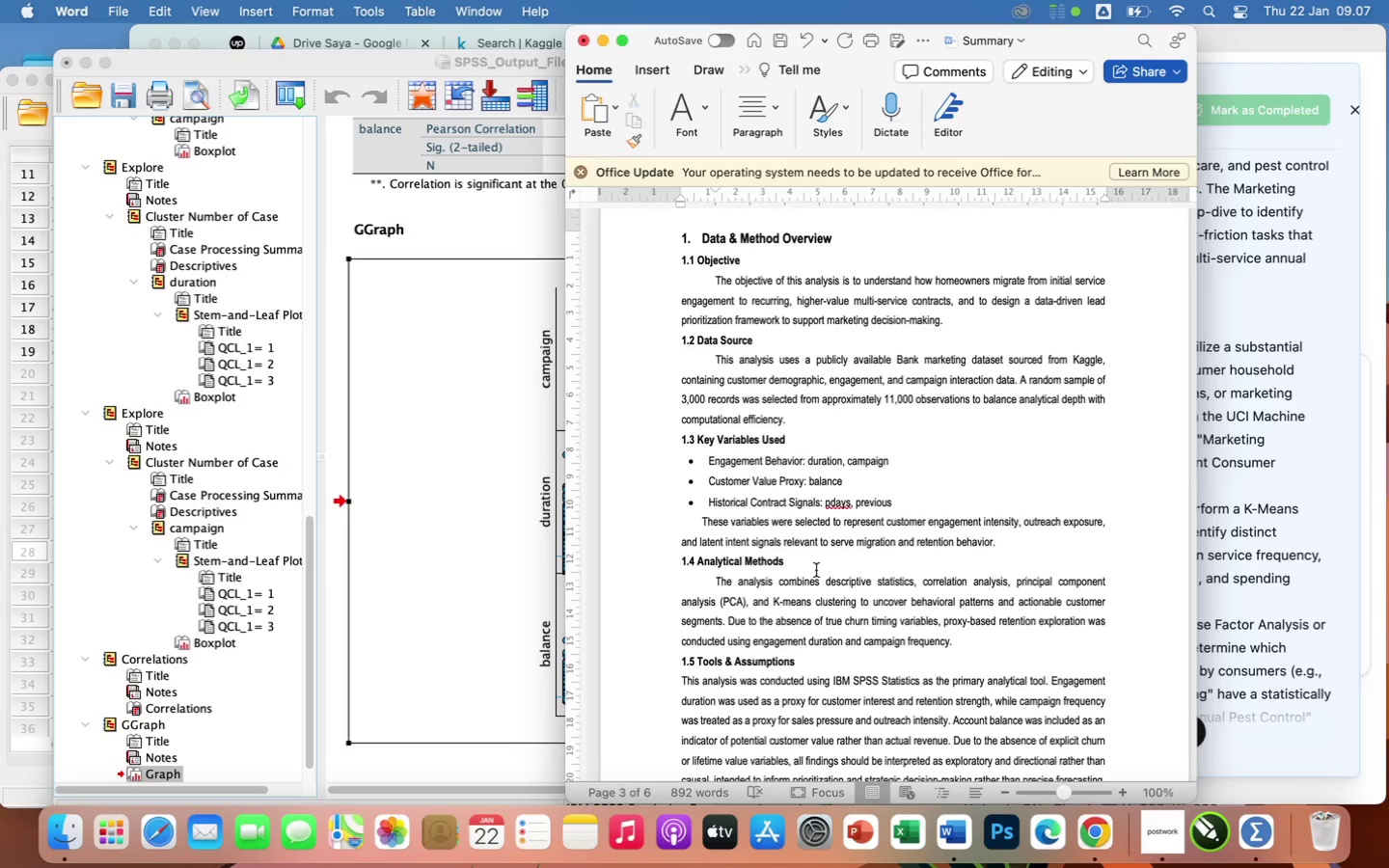 
scroll: coordinate [816, 570], scroll_direction: down, amount: 25.0
 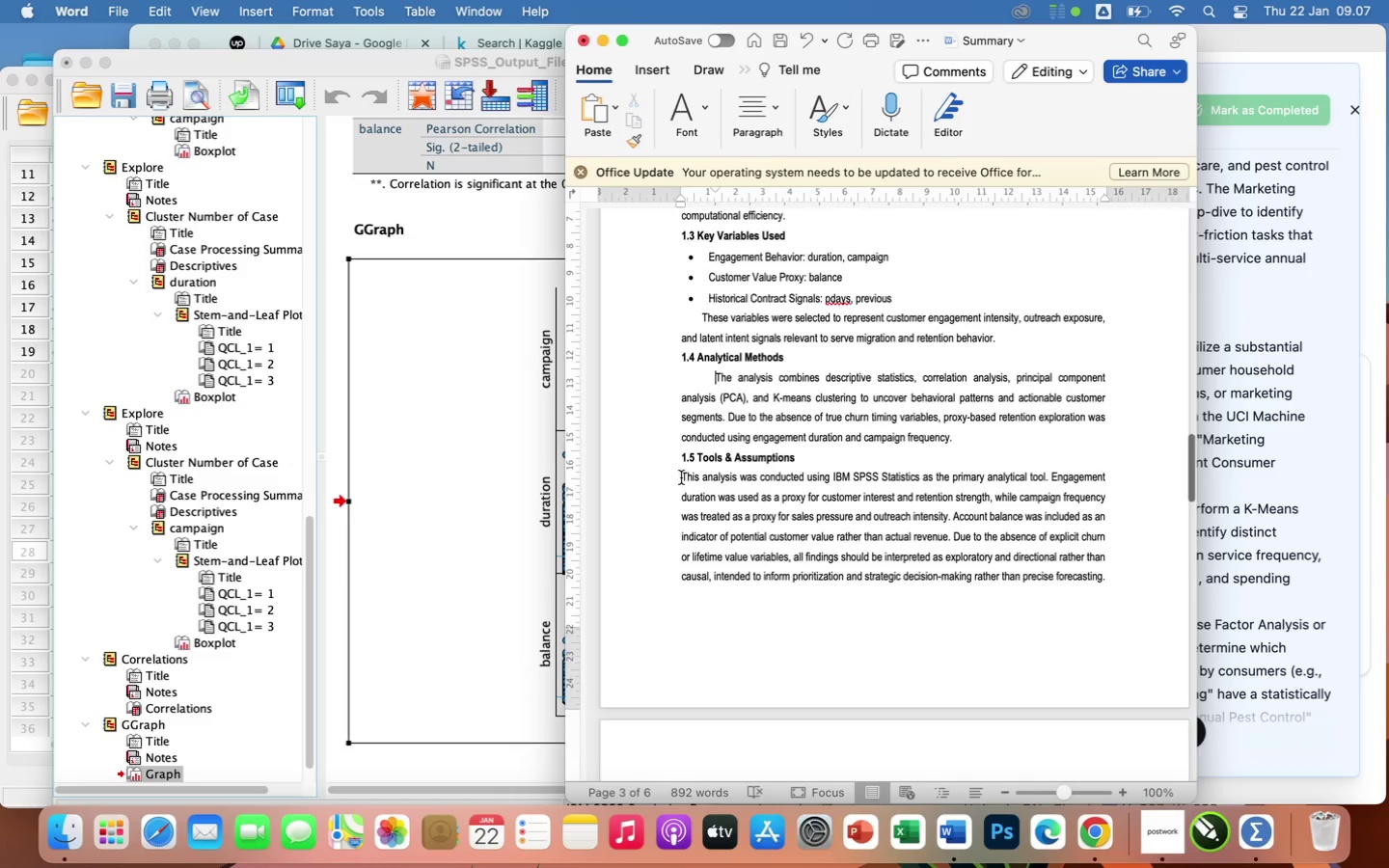 
left_click([678, 477])
 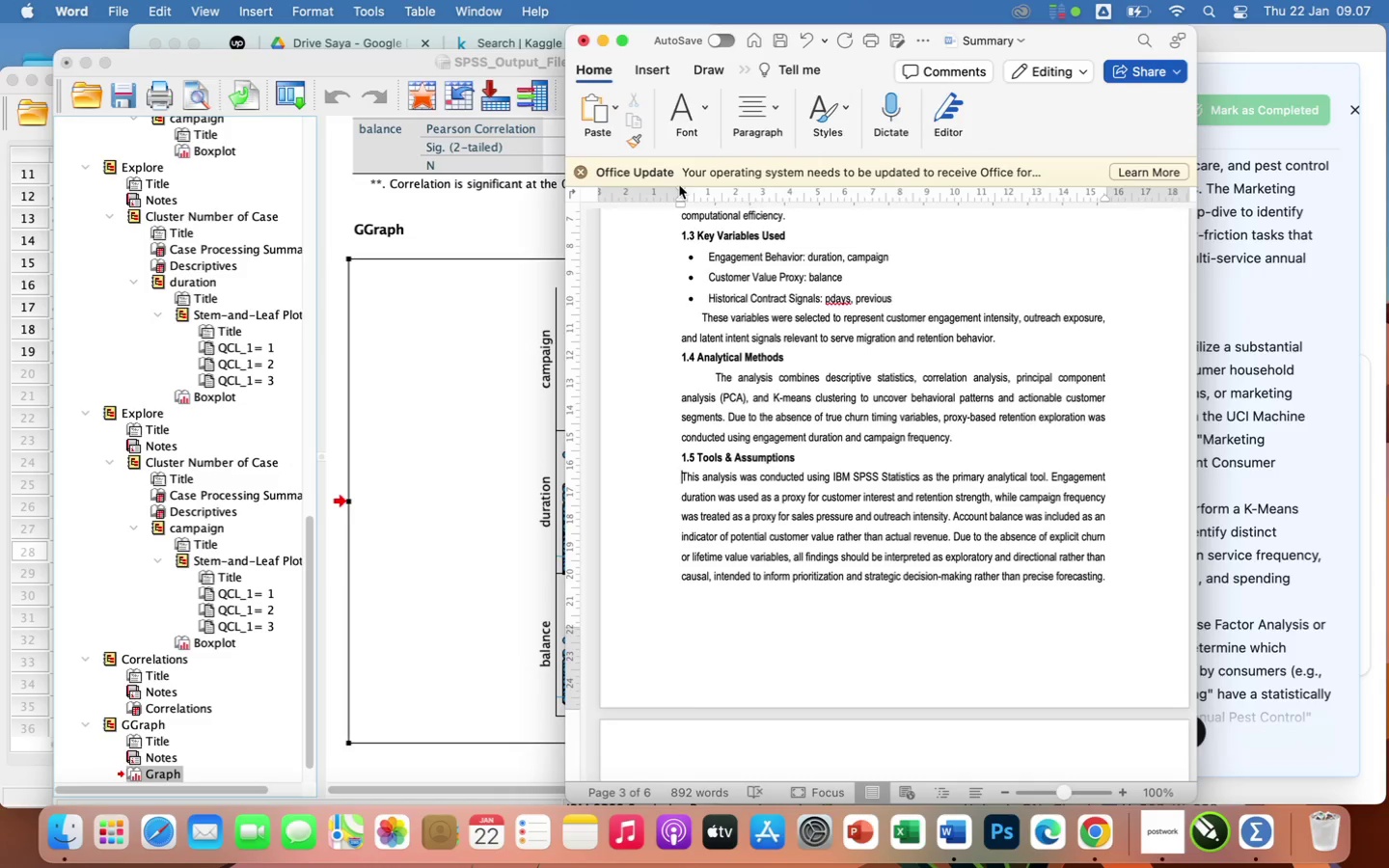 
left_click_drag(start_coordinate=[679, 185], to_coordinate=[699, 203])
 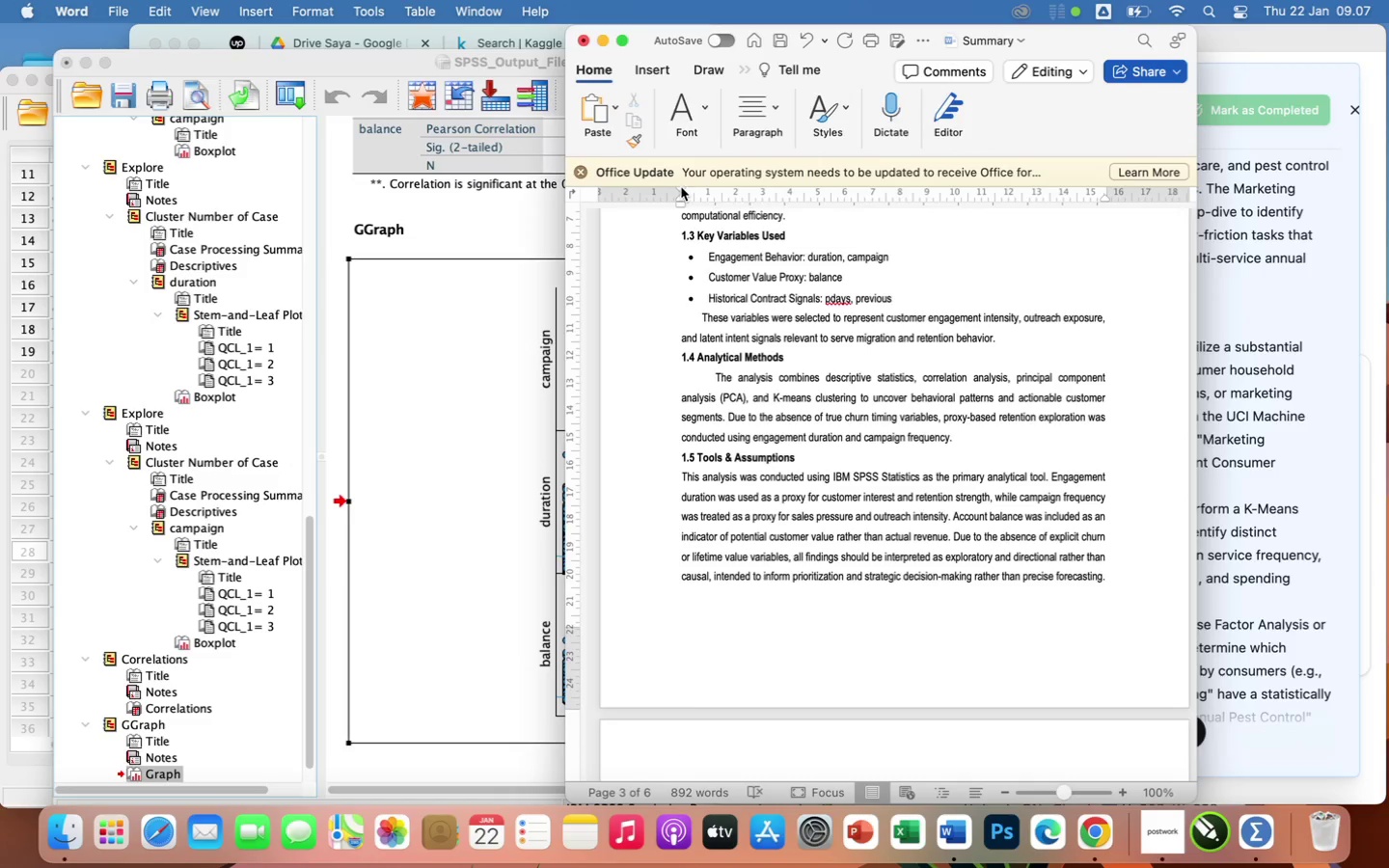 
left_click_drag(start_coordinate=[681, 187], to_coordinate=[714, 225])
 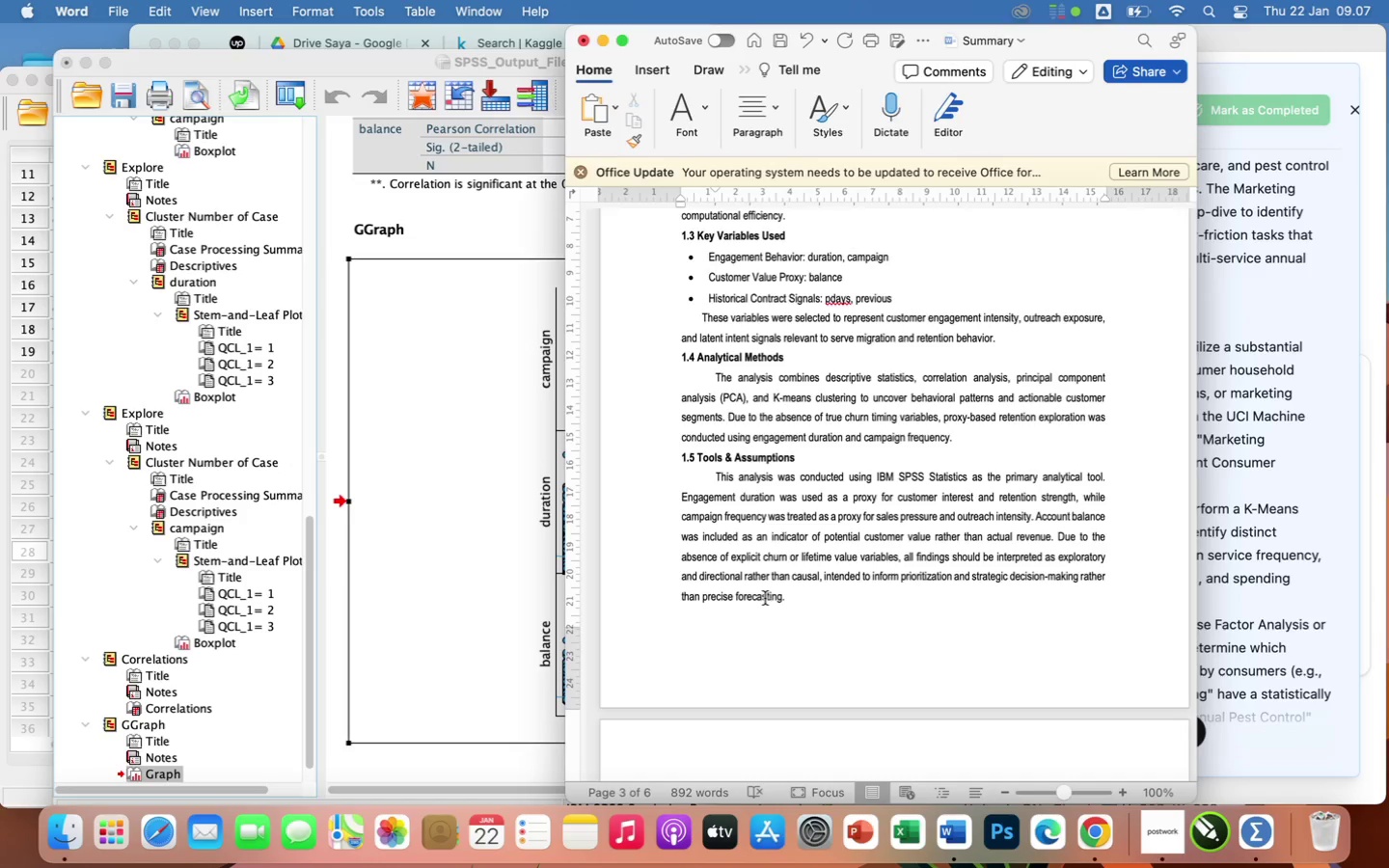 
left_click([773, 629])
 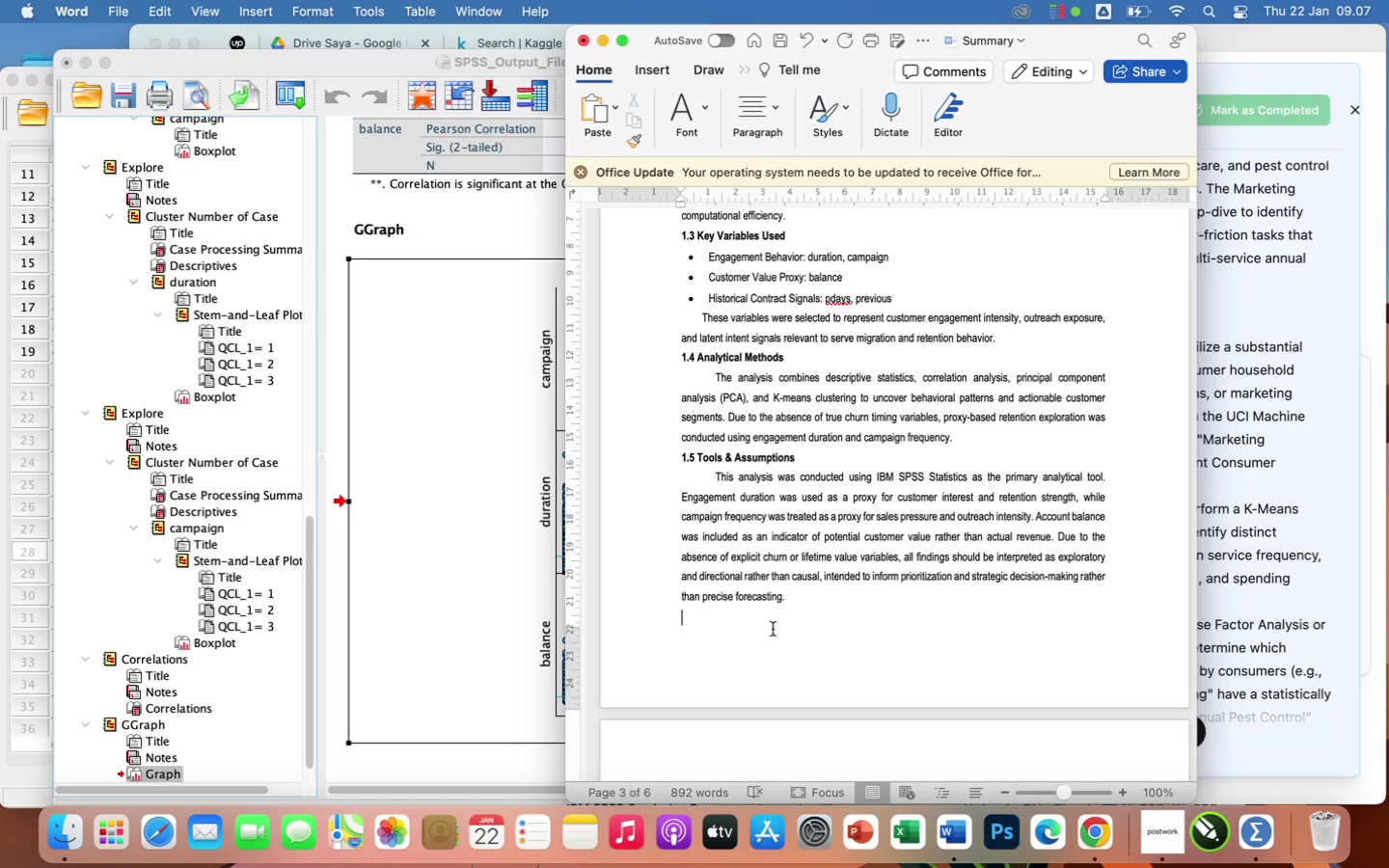 
left_click([773, 639])
 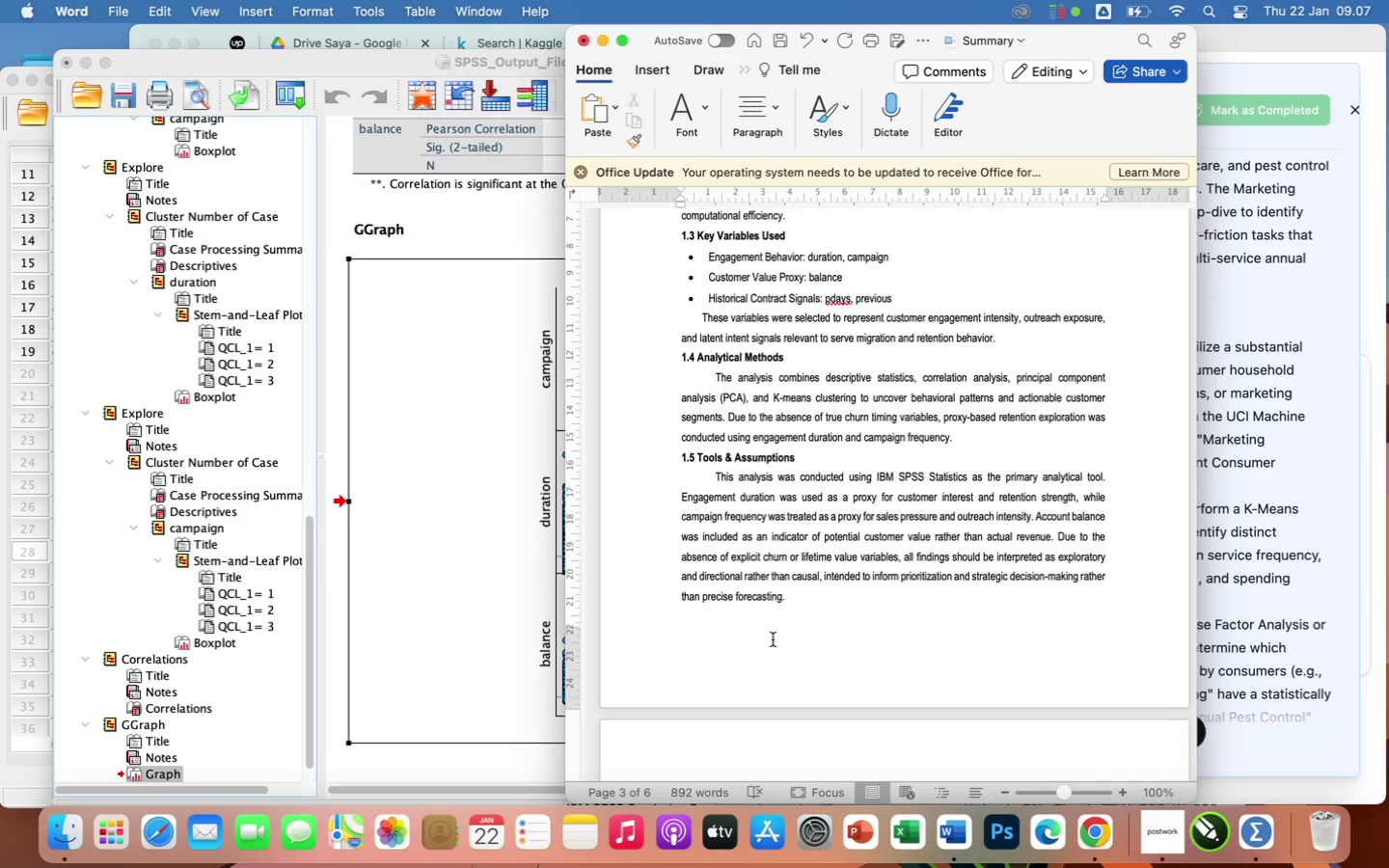 
scroll: coordinate [773, 639], scroll_direction: up, amount: 32.0
 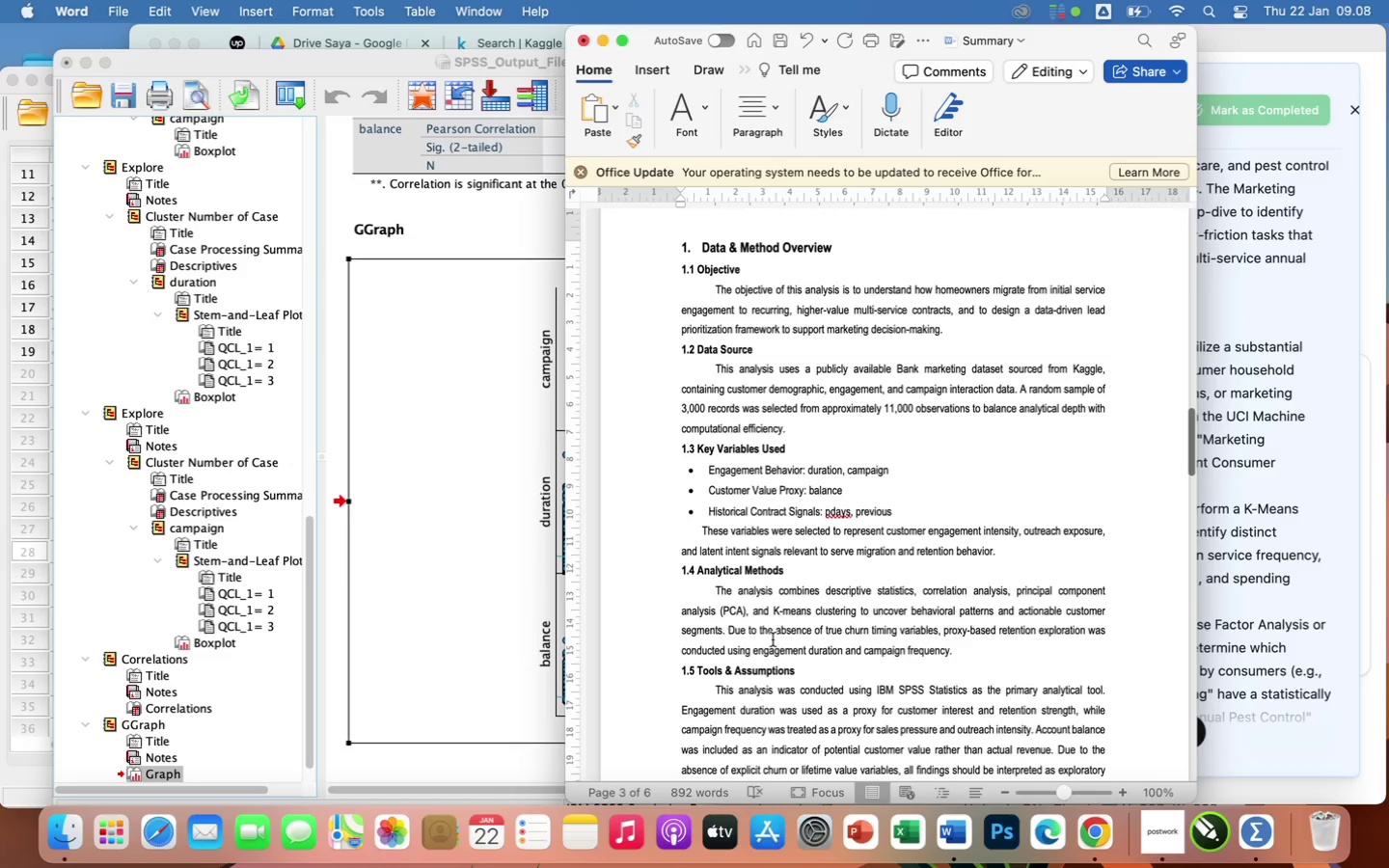 
scroll: coordinate [773, 639], scroll_direction: down, amount: 43.0
 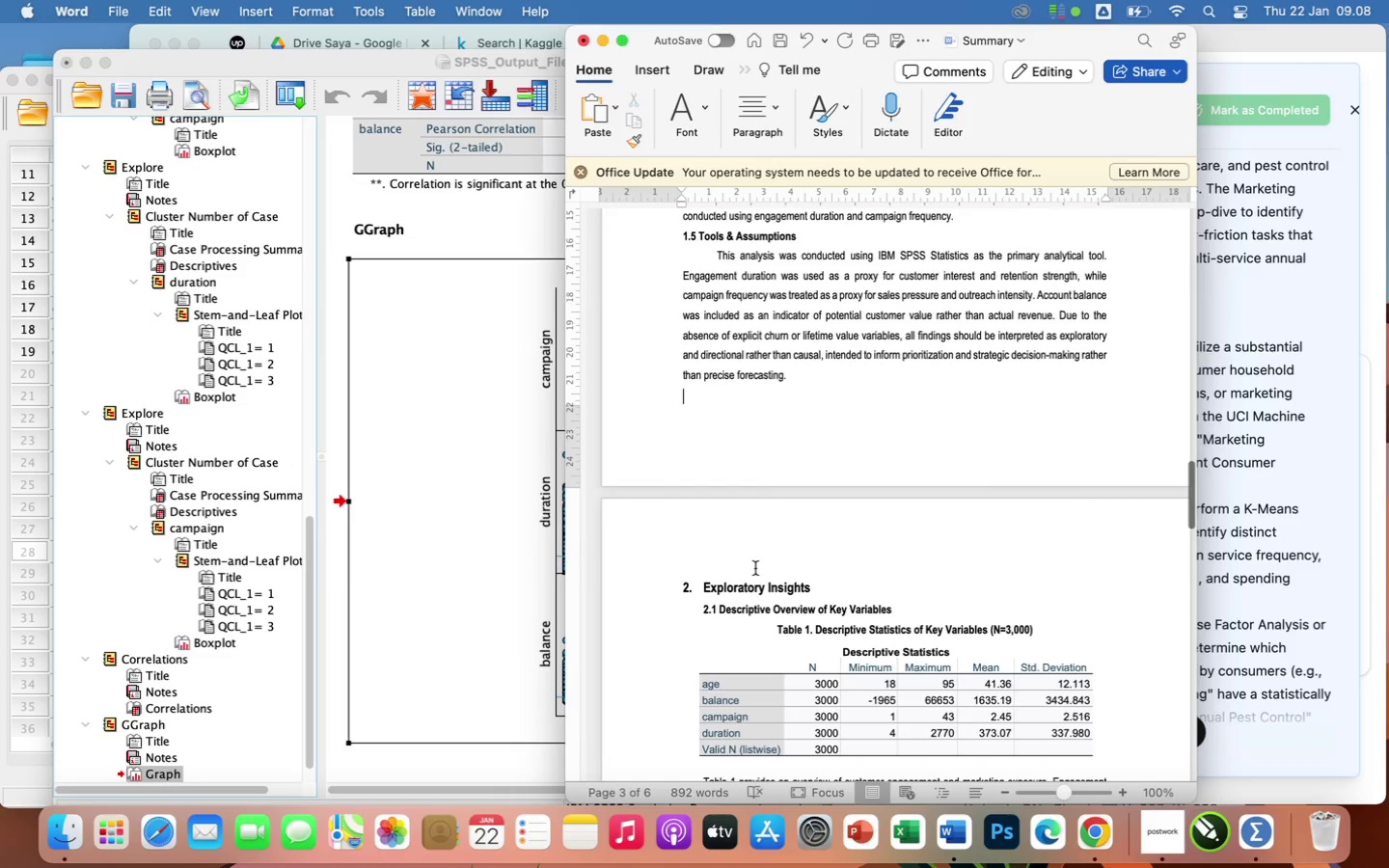 
left_click([755, 568])
 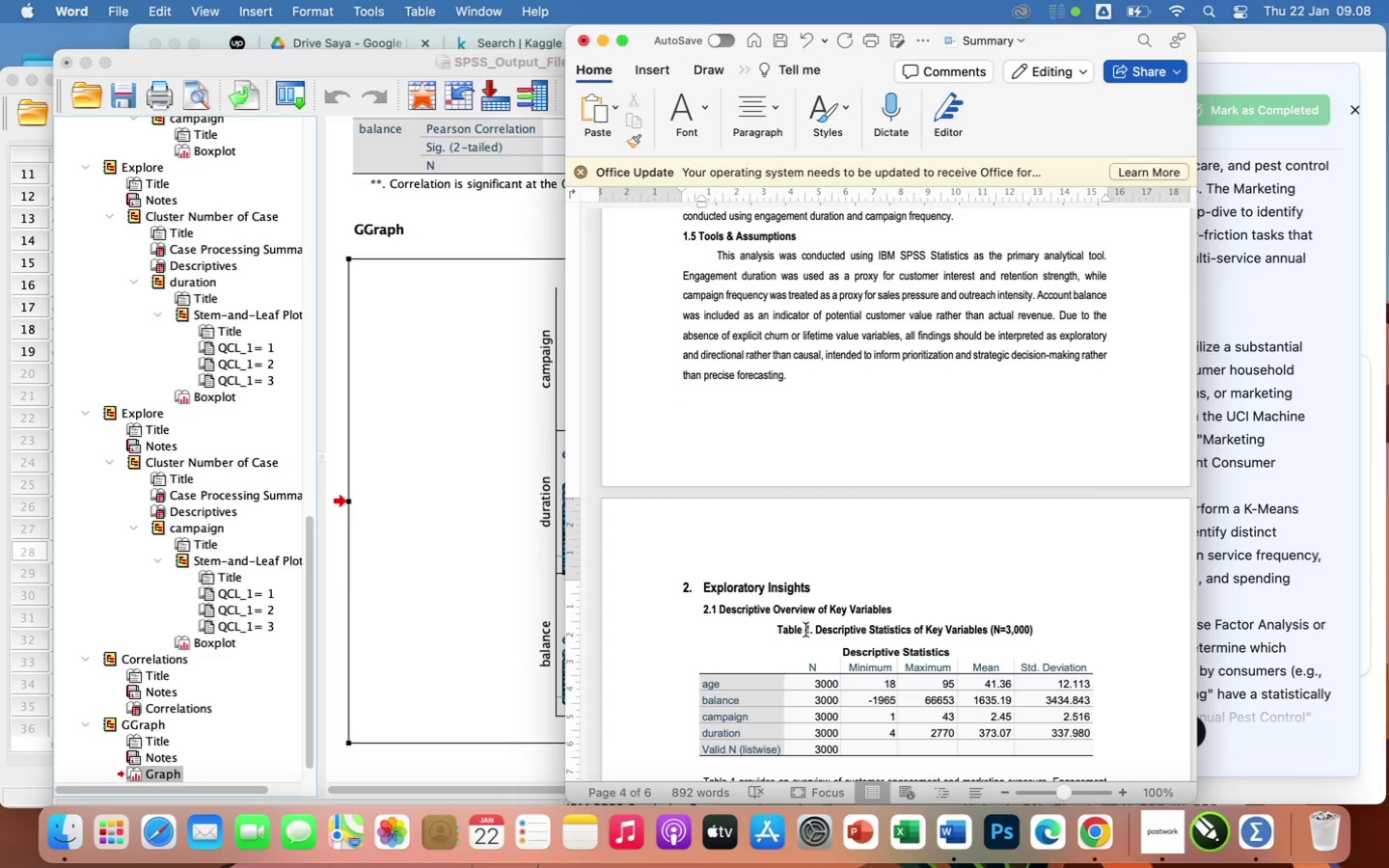 
scroll: coordinate [831, 661], scroll_direction: down, amount: 26.0
 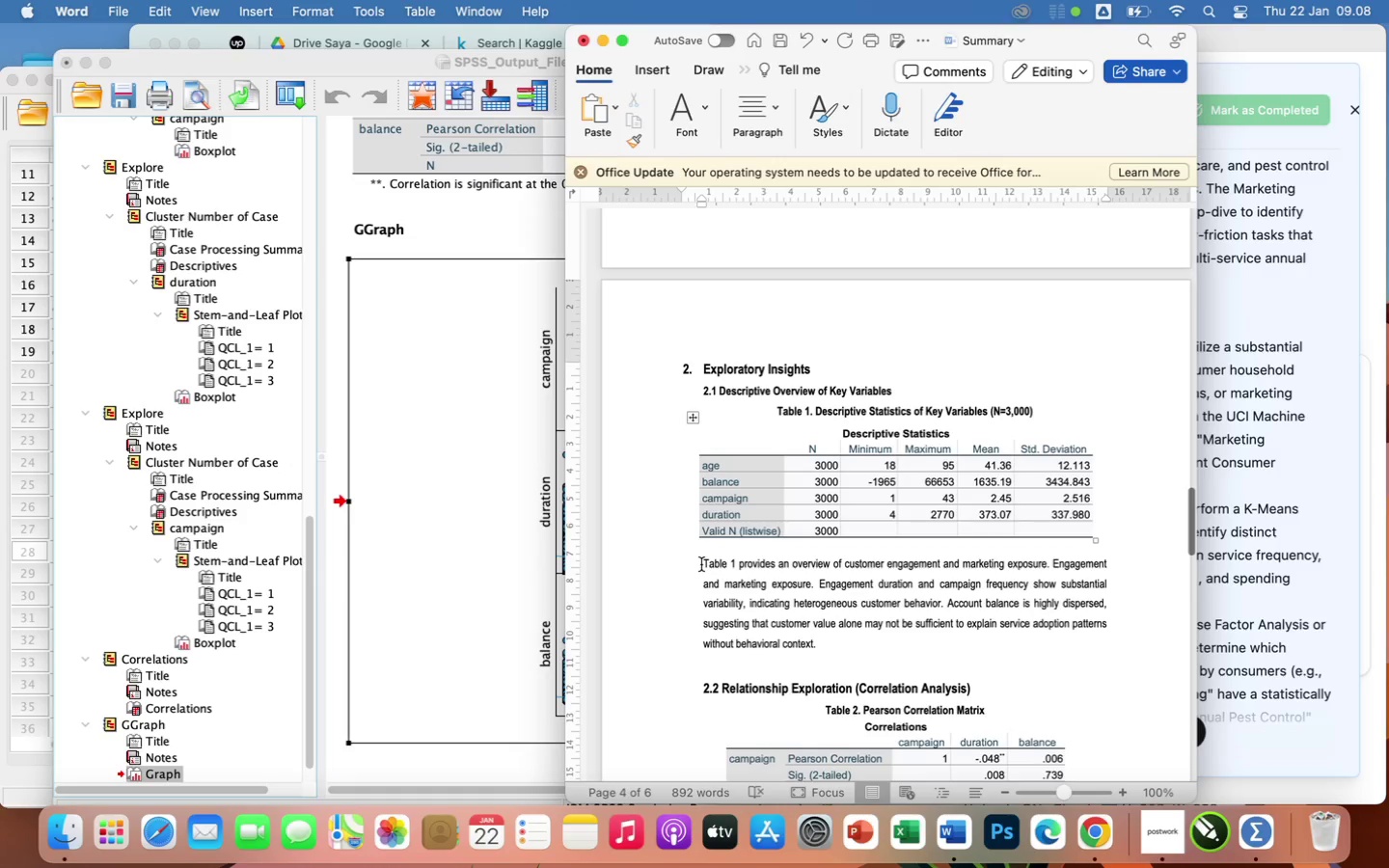 
left_click([701, 564])
 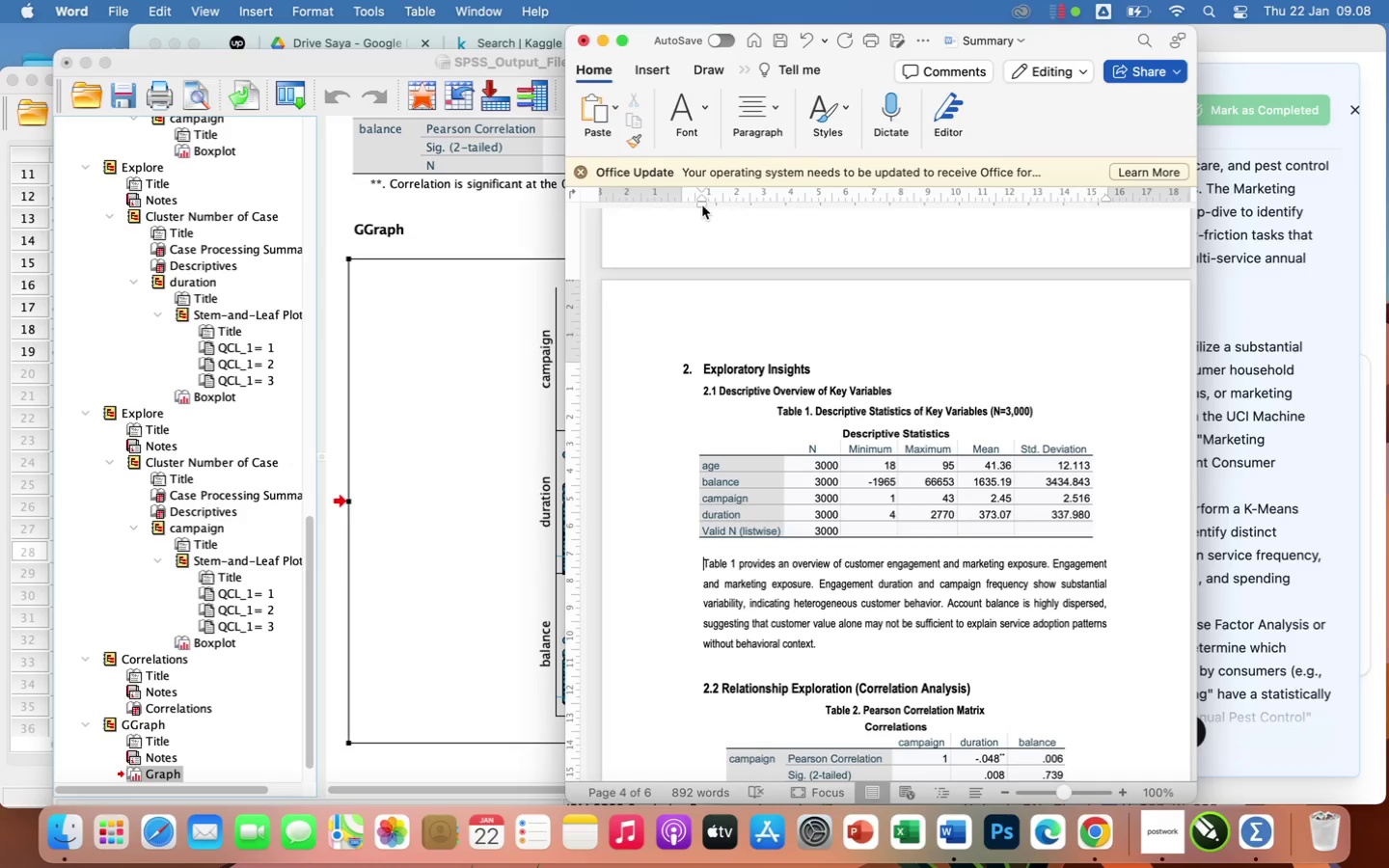 
left_click_drag(start_coordinate=[702, 205], to_coordinate=[680, 214])
 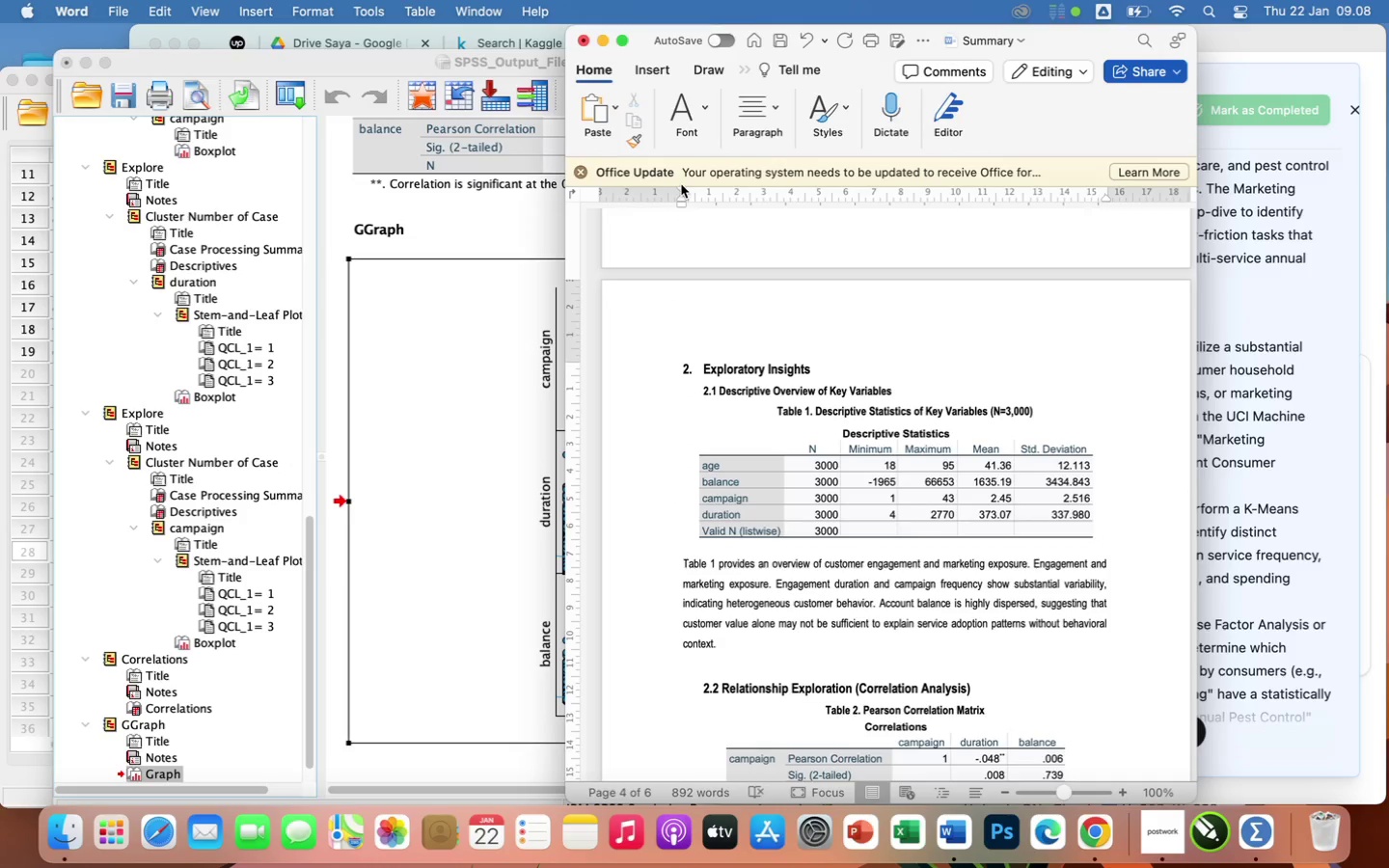 
left_click_drag(start_coordinate=[681, 184], to_coordinate=[694, 201])
 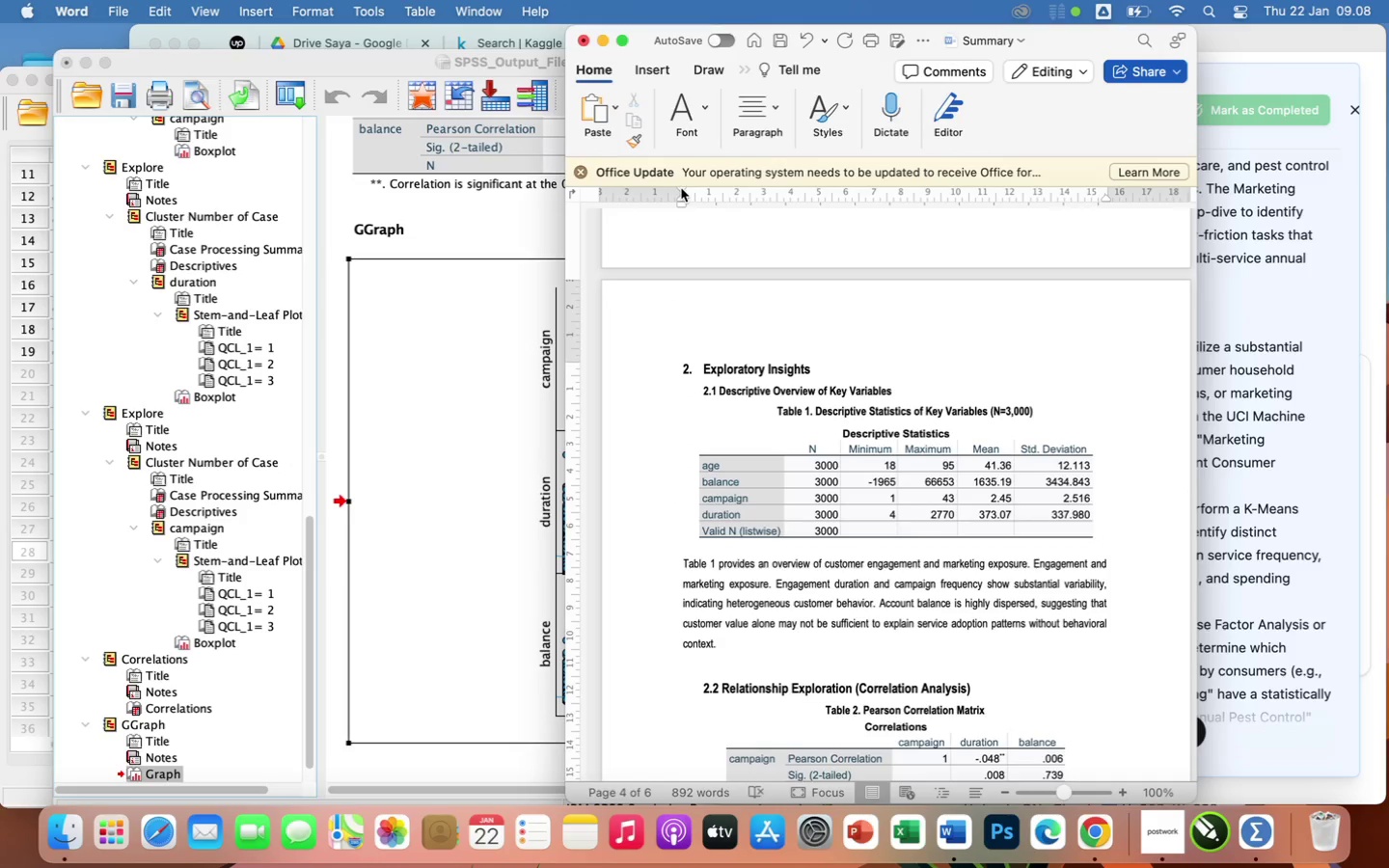 
left_click_drag(start_coordinate=[681, 188], to_coordinate=[714, 213])
 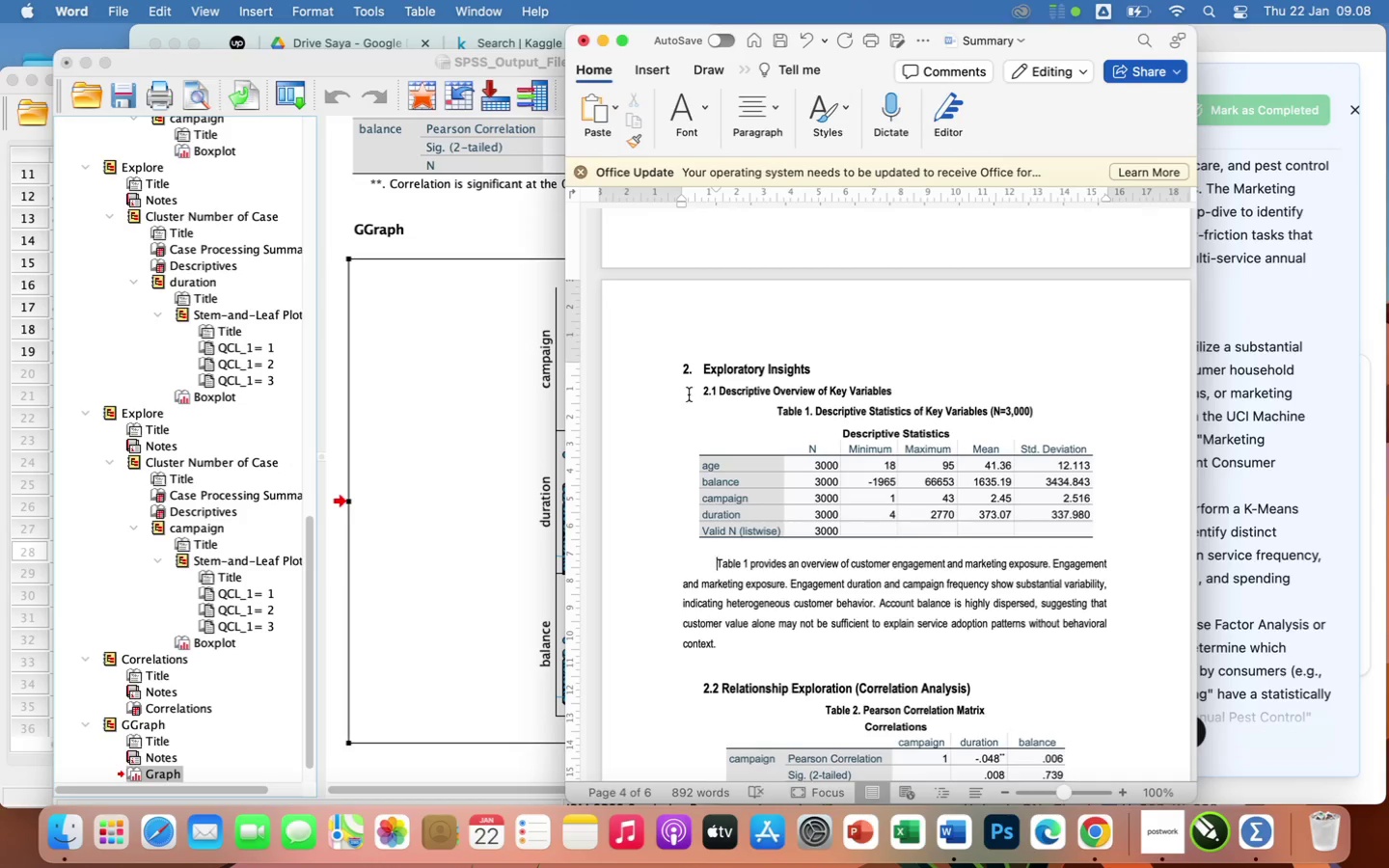 
left_click([683, 392])
 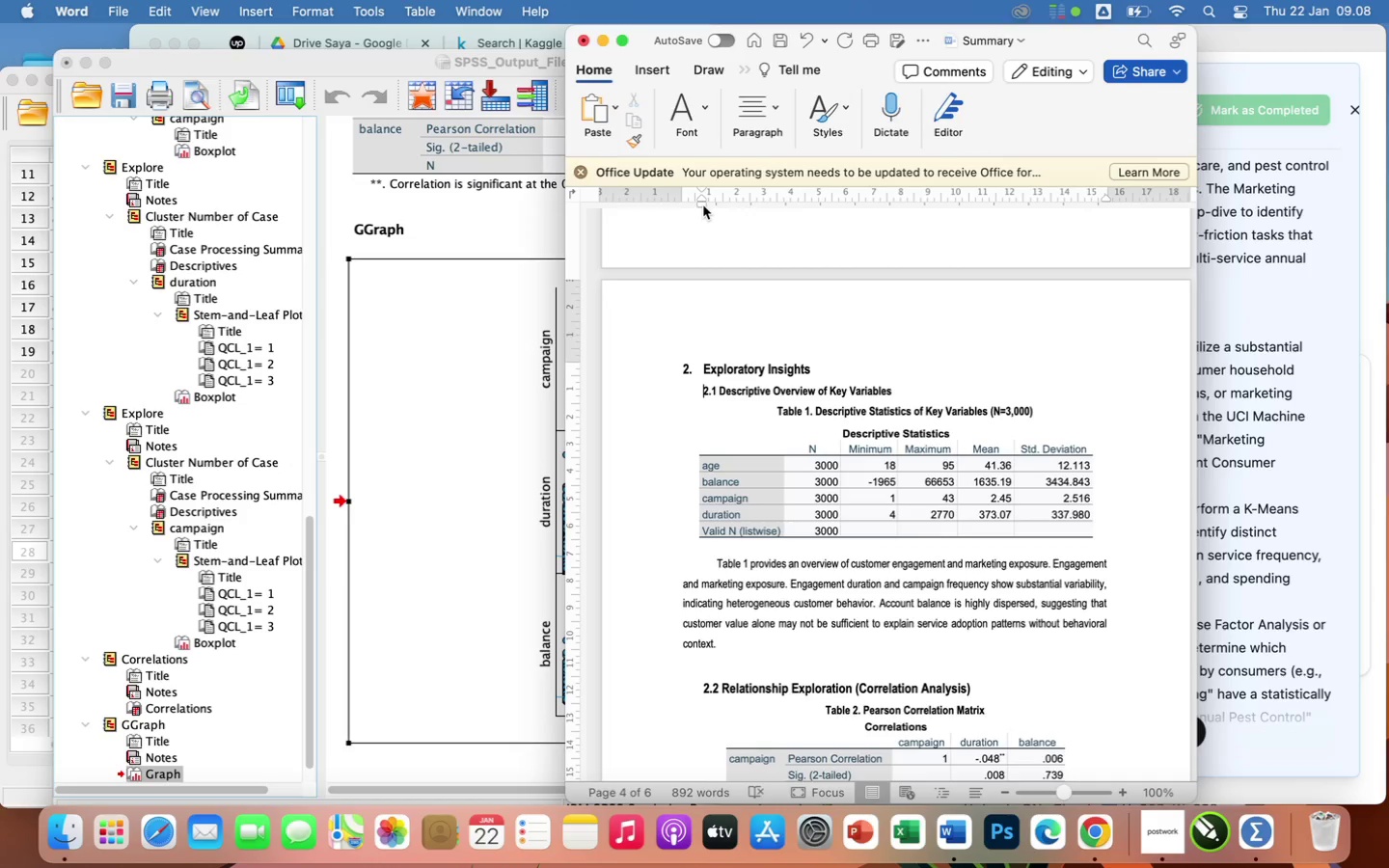 
left_click_drag(start_coordinate=[703, 205], to_coordinate=[680, 217])
 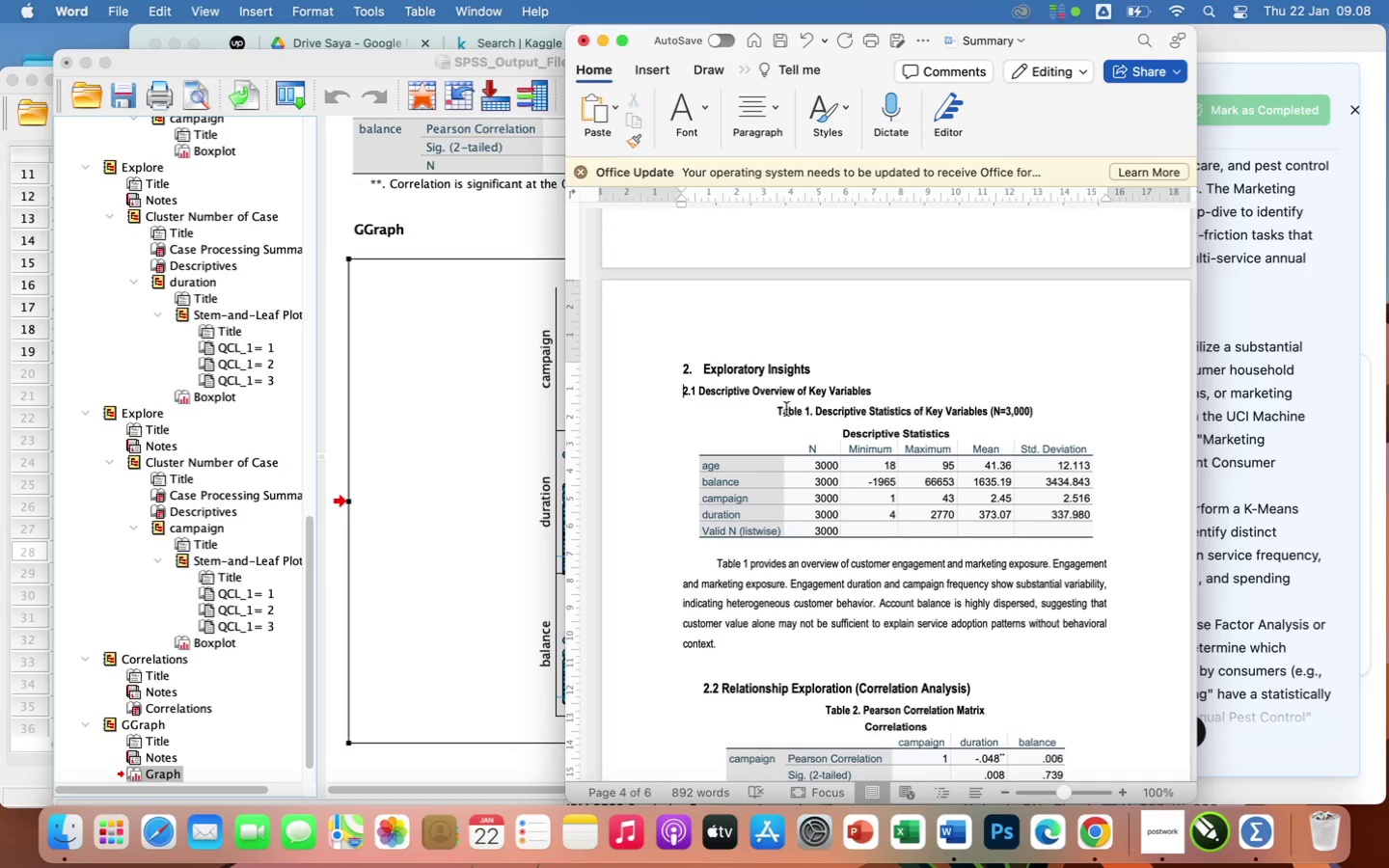 
left_click([766, 405])
 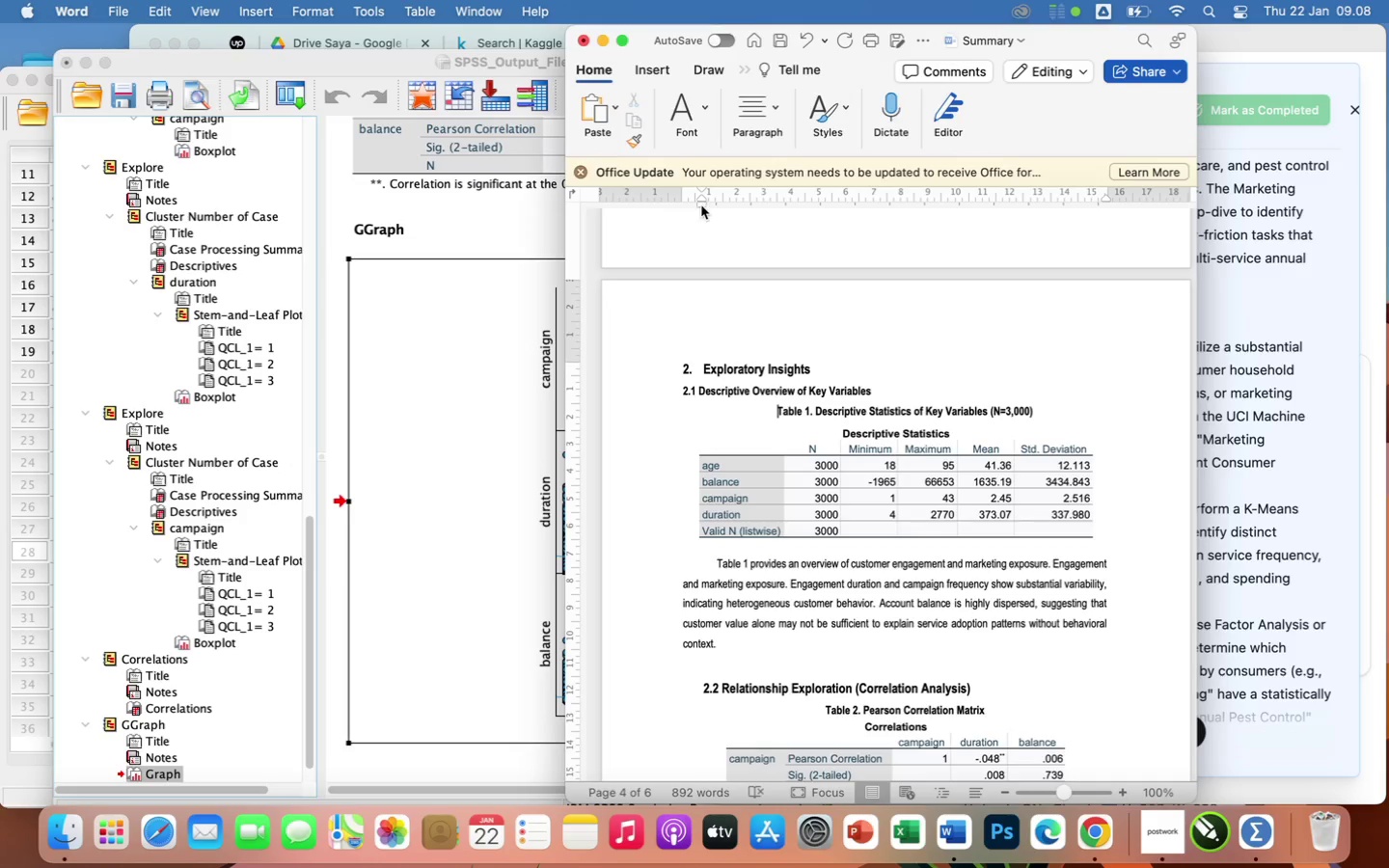 
left_click_drag(start_coordinate=[701, 205], to_coordinate=[684, 212])
 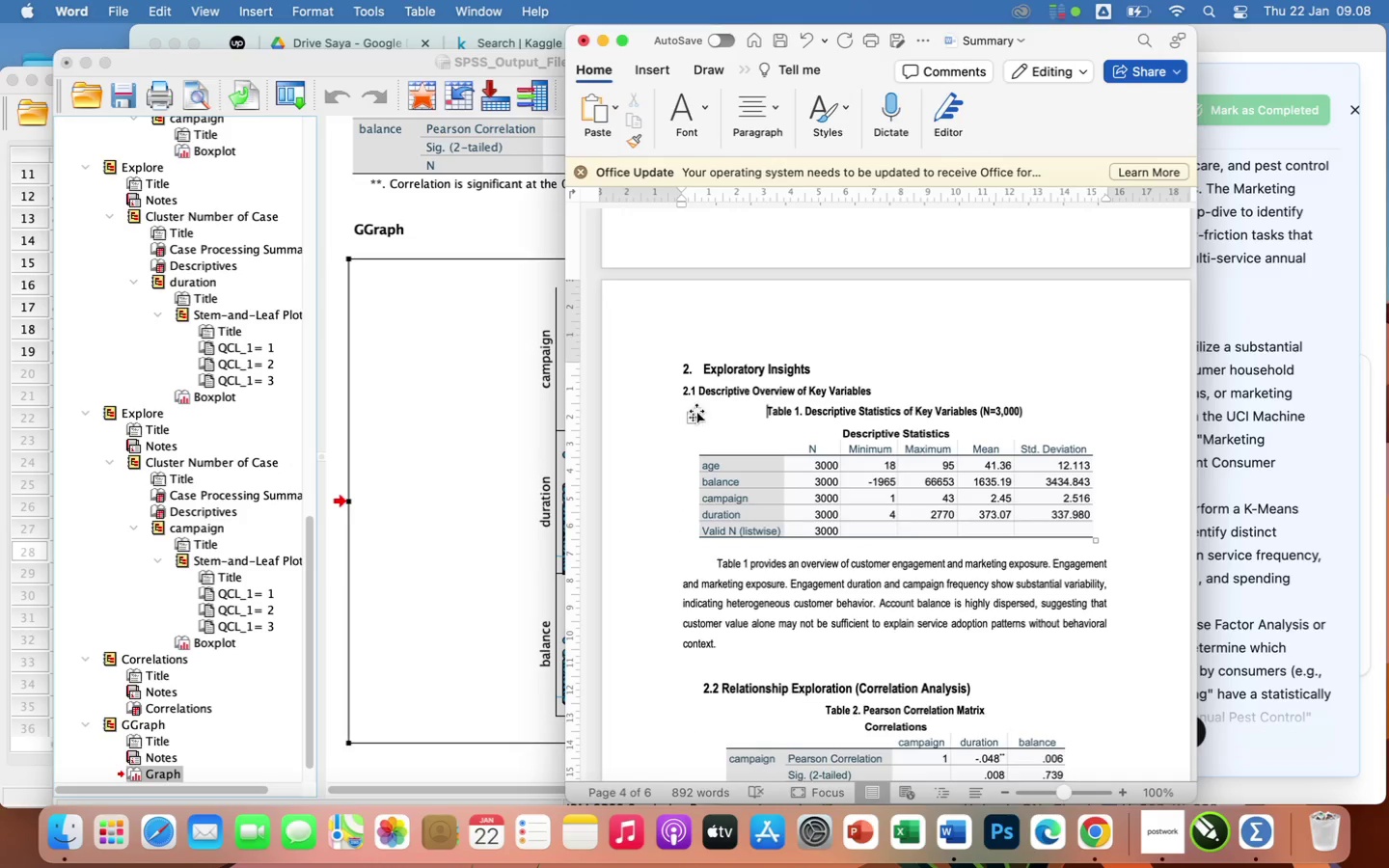 
left_click([689, 418])
 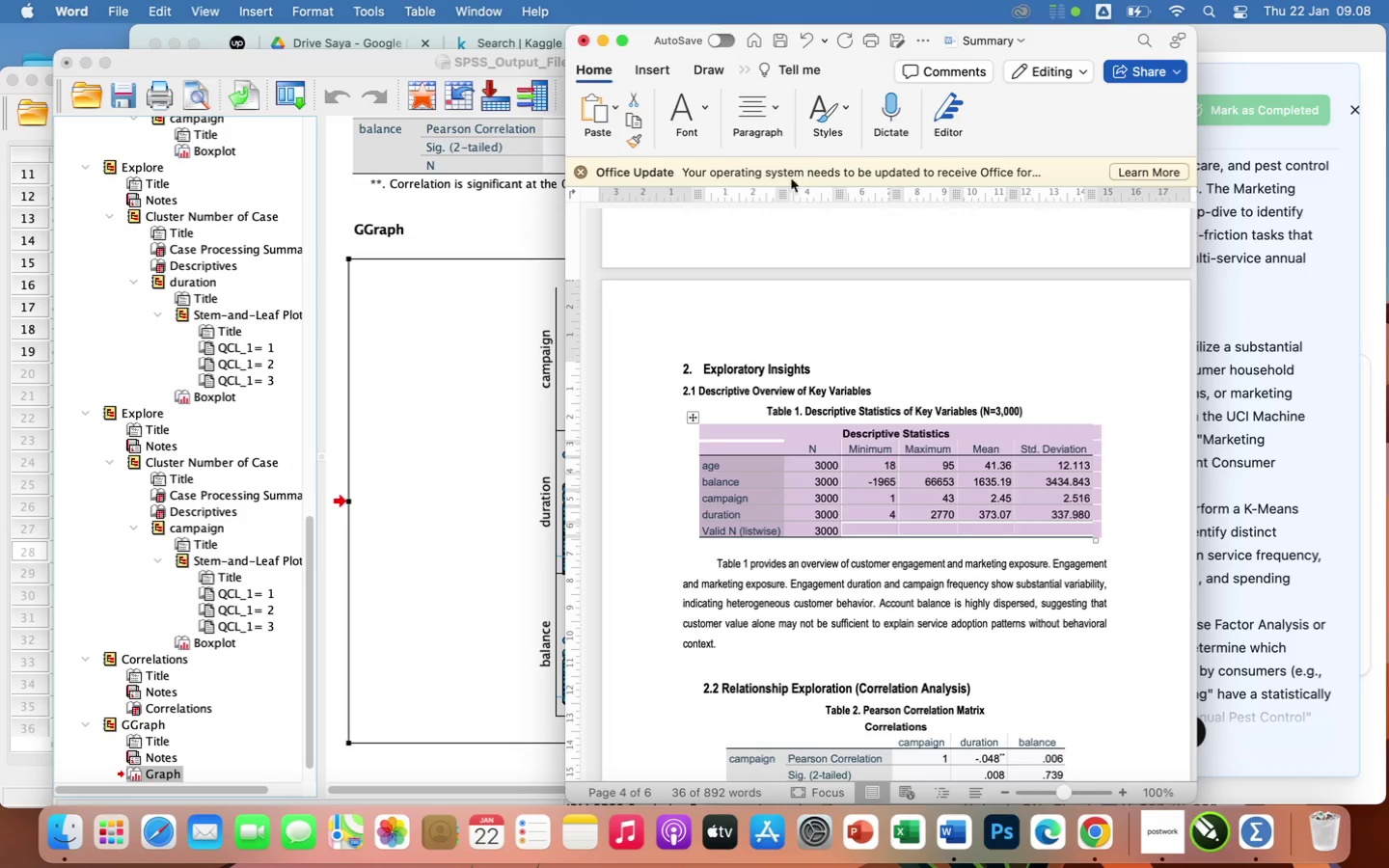 
left_click([770, 123])
 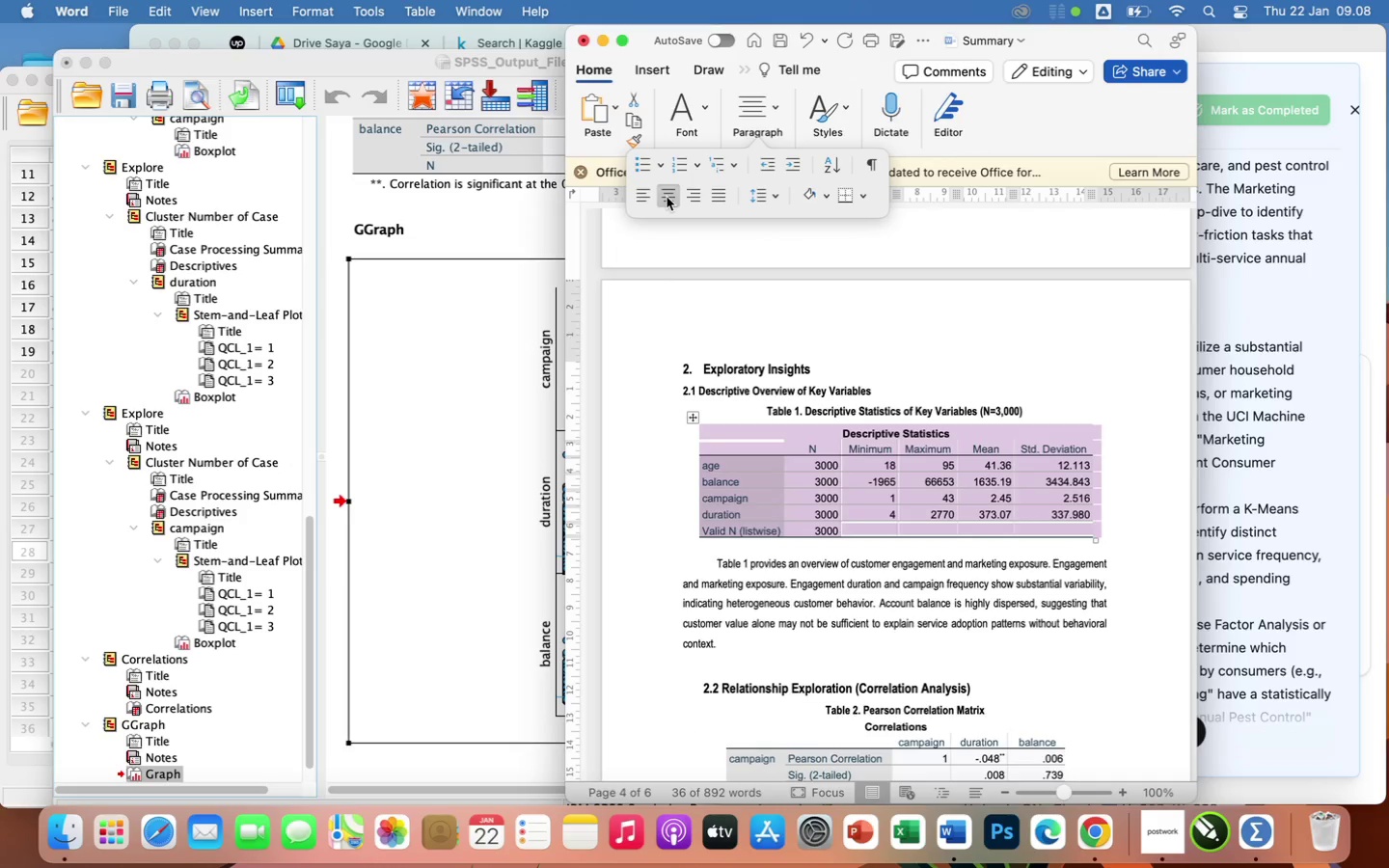 
left_click([667, 197])
 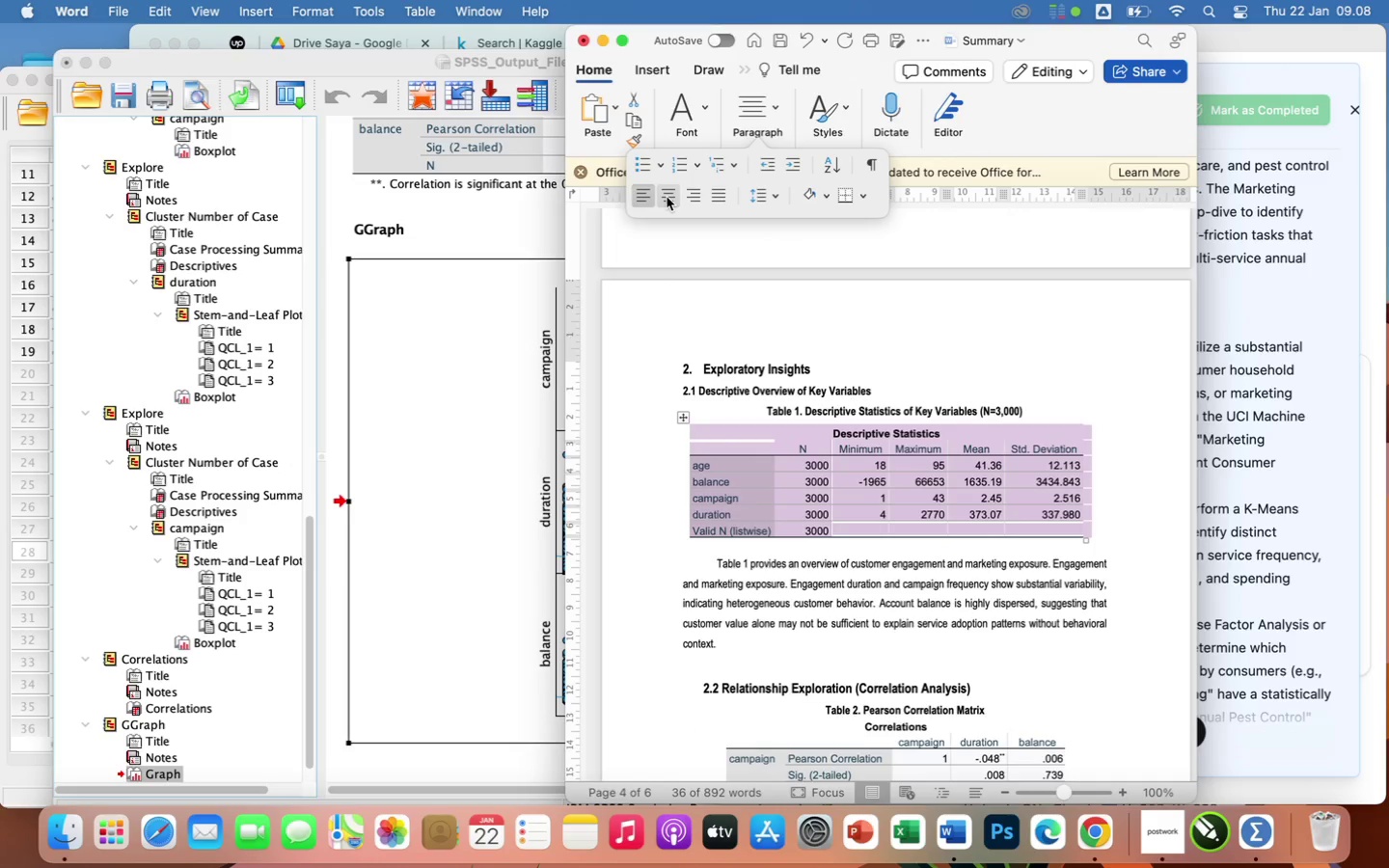 
left_click([667, 197])
 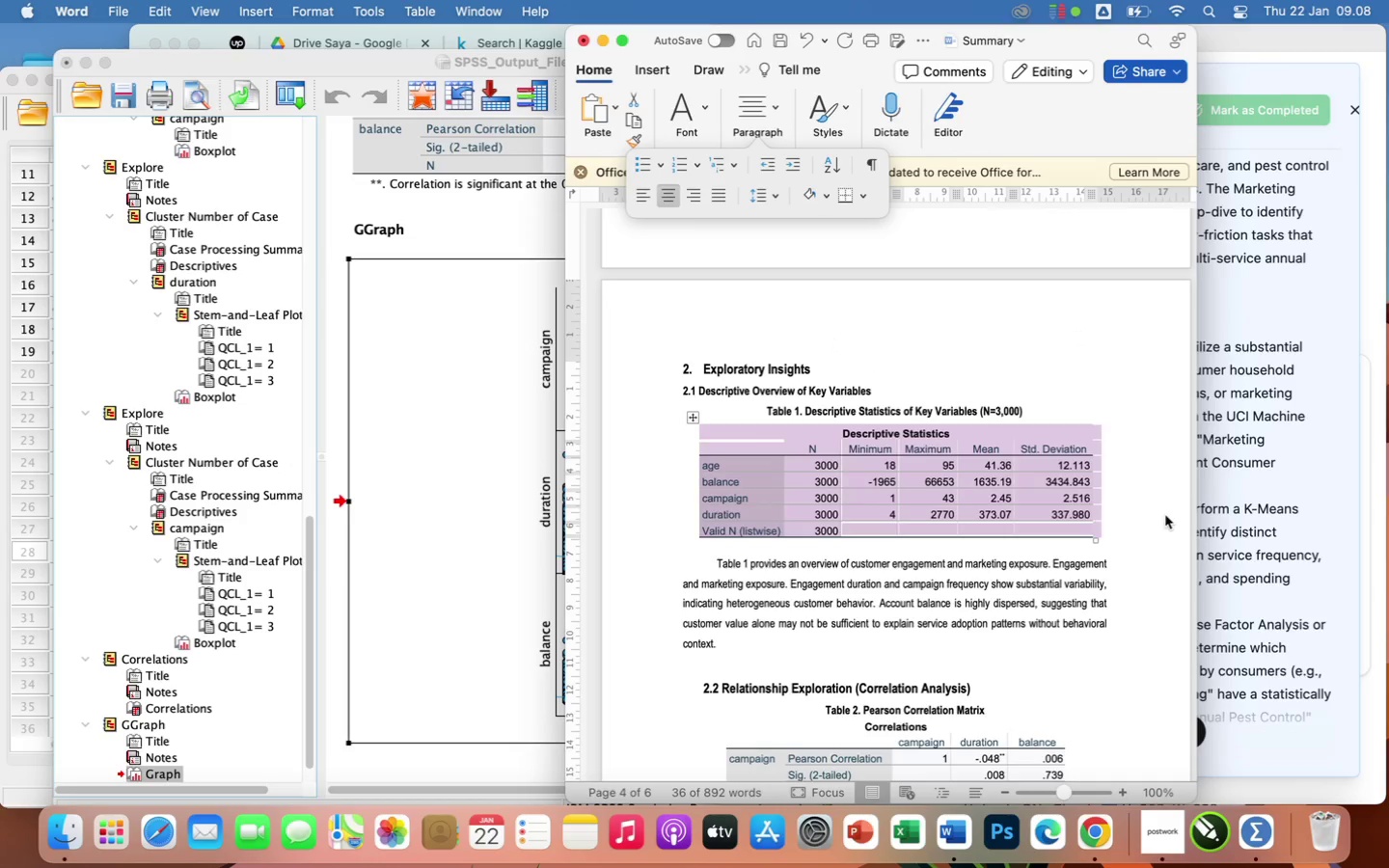 
left_click([1165, 526])
 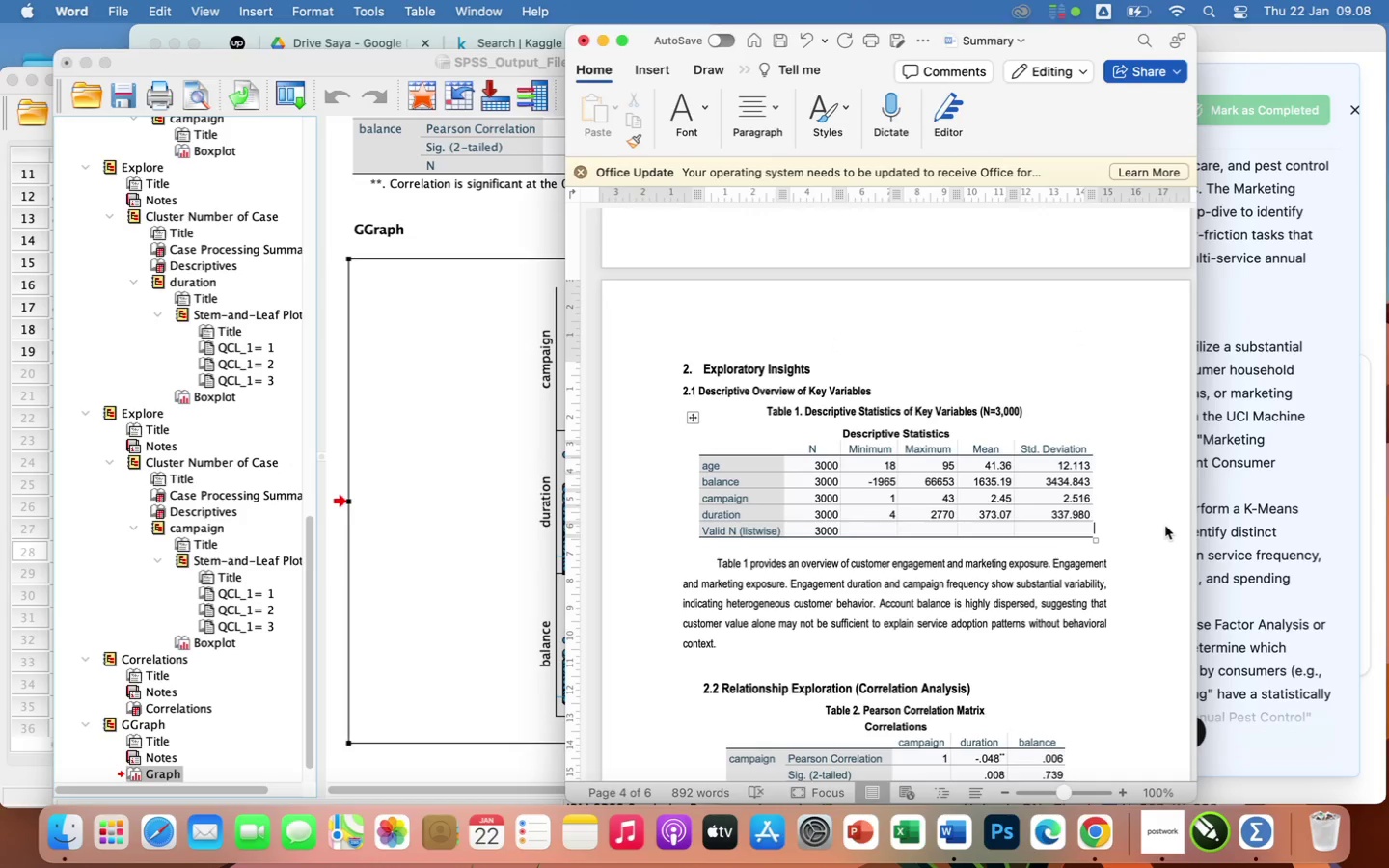 
scroll: coordinate [1165, 526], scroll_direction: down, amount: 18.0
 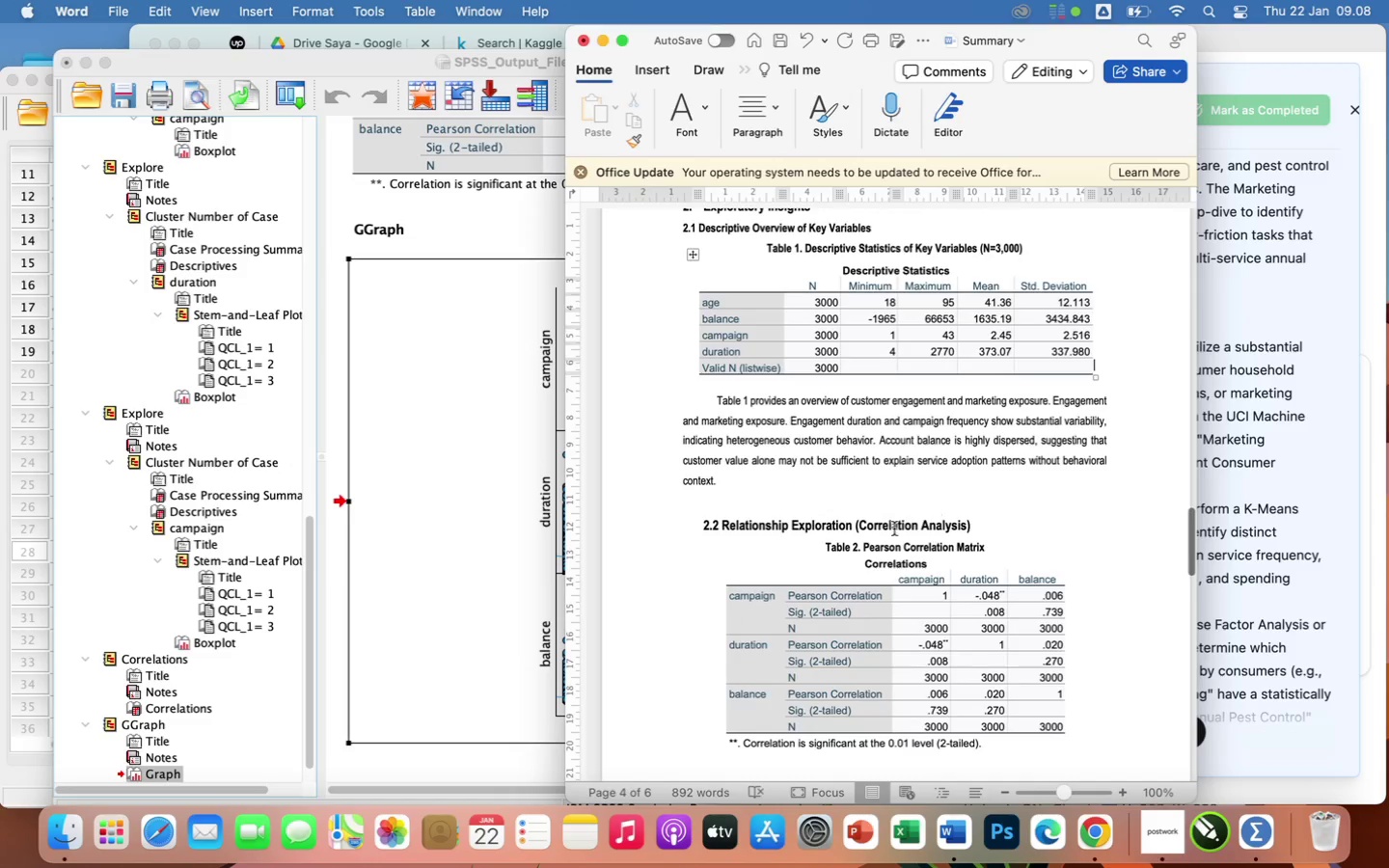 
left_click([805, 548])
 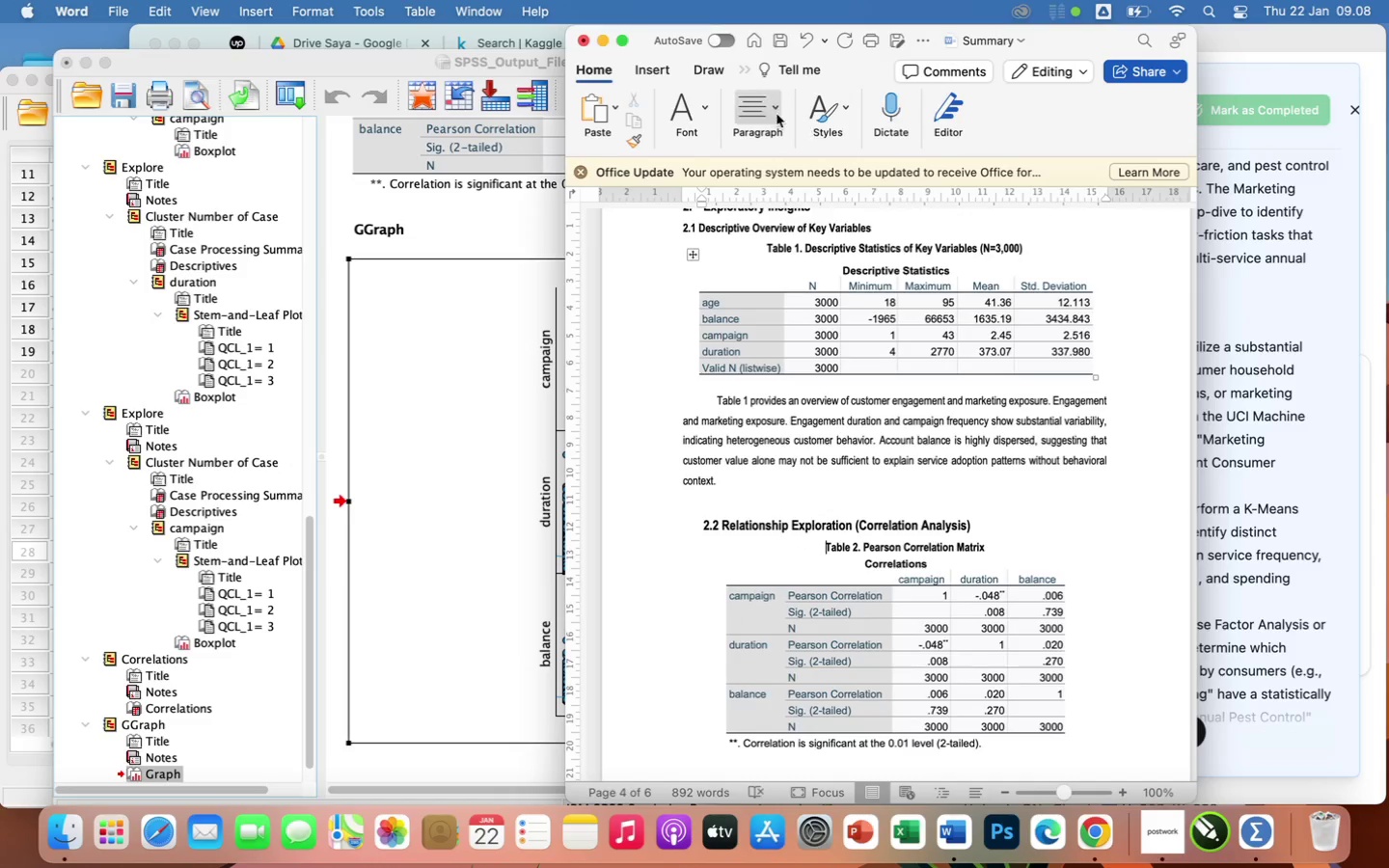 
left_click([756, 113])
 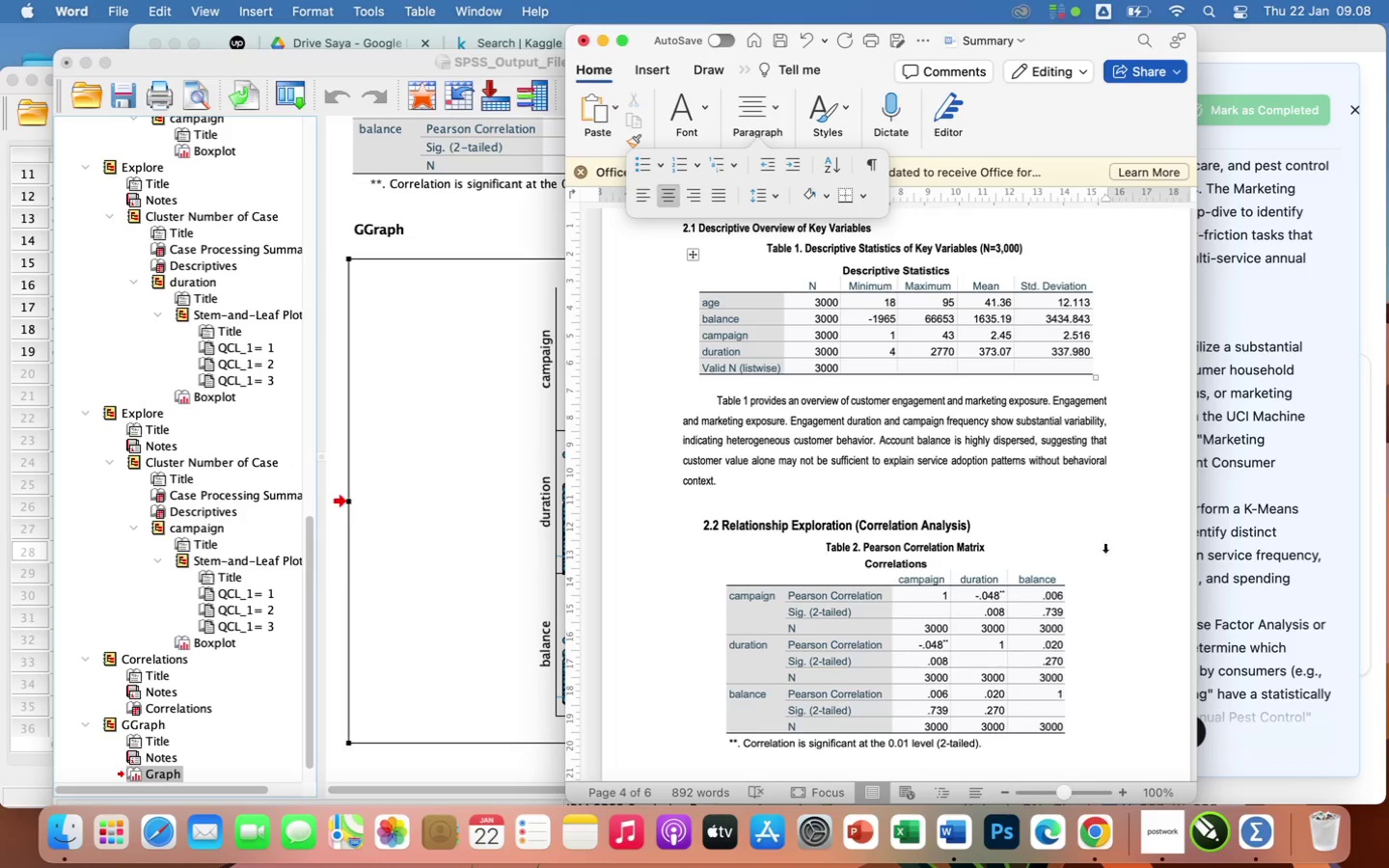 
left_click([1108, 556])
 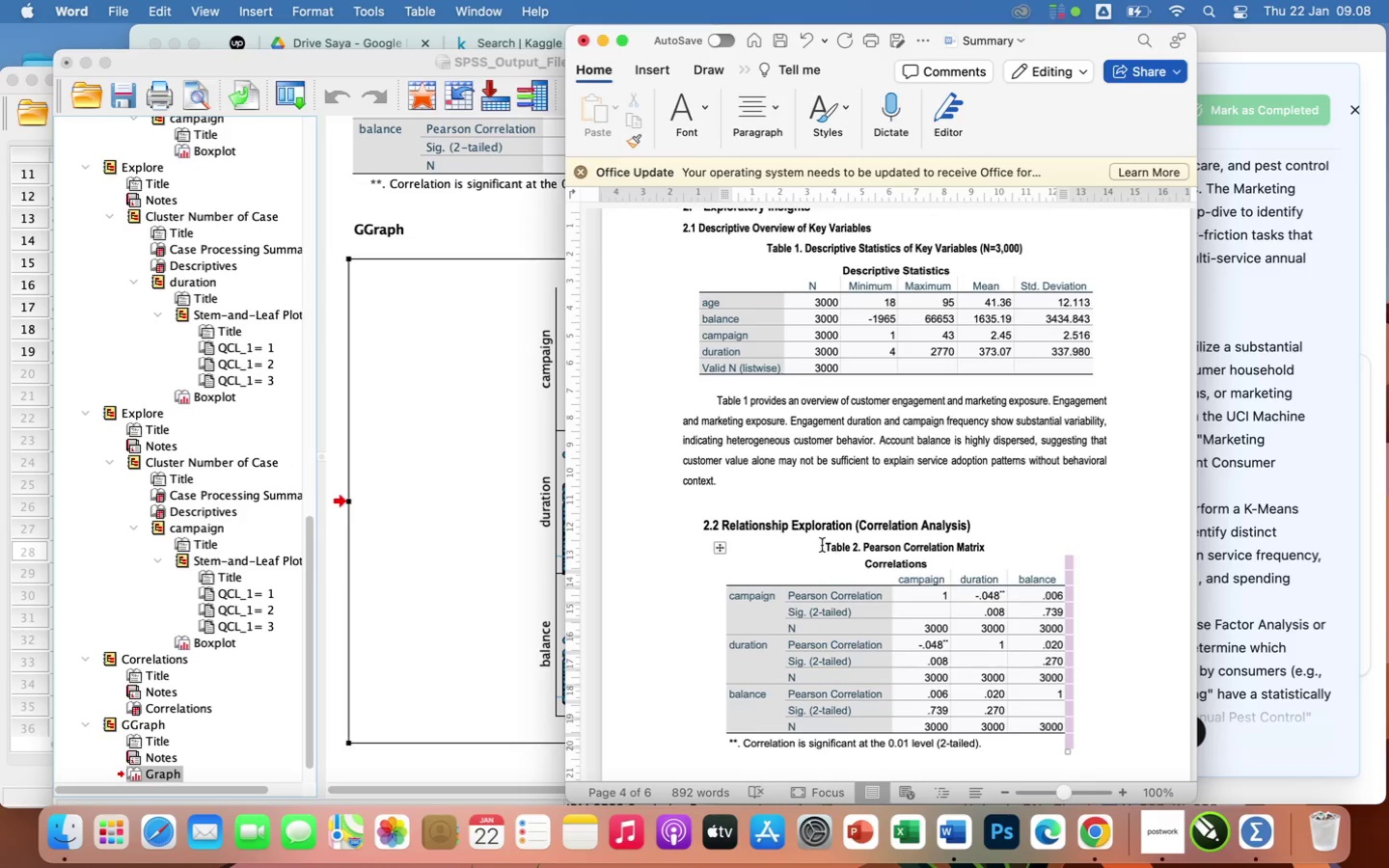 
left_click([804, 550])
 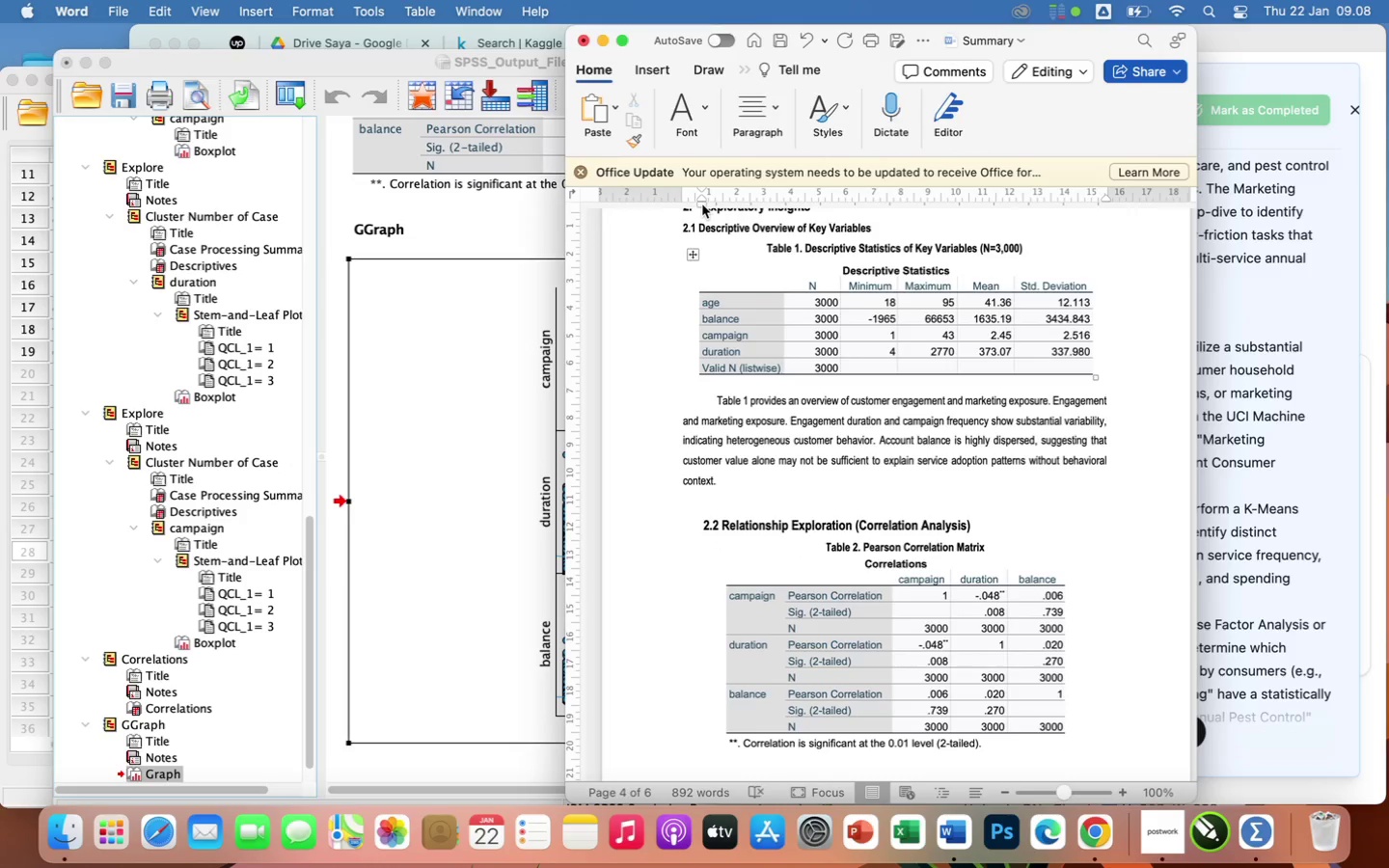 
left_click_drag(start_coordinate=[702, 204], to_coordinate=[680, 212])
 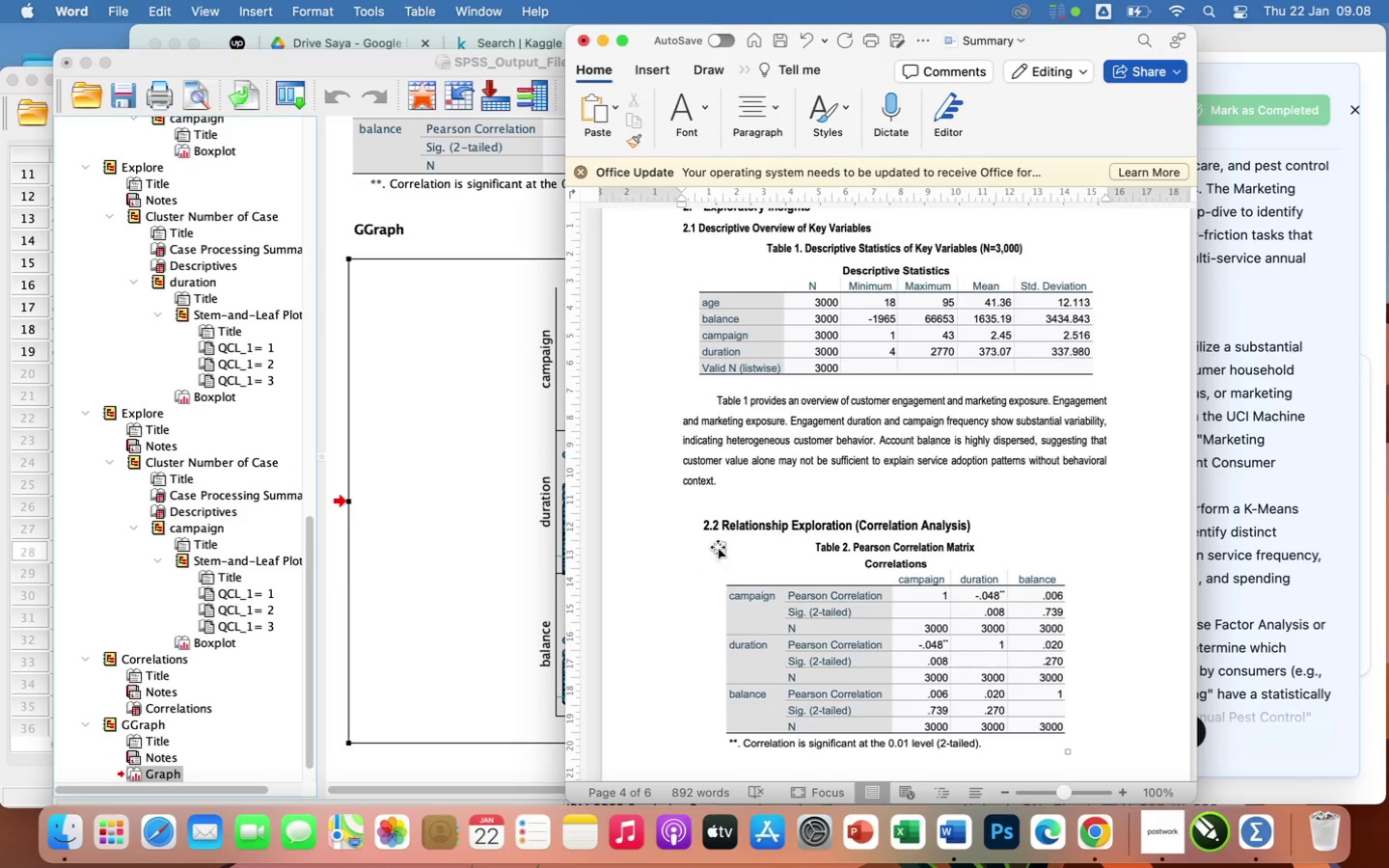 
left_click([718, 547])
 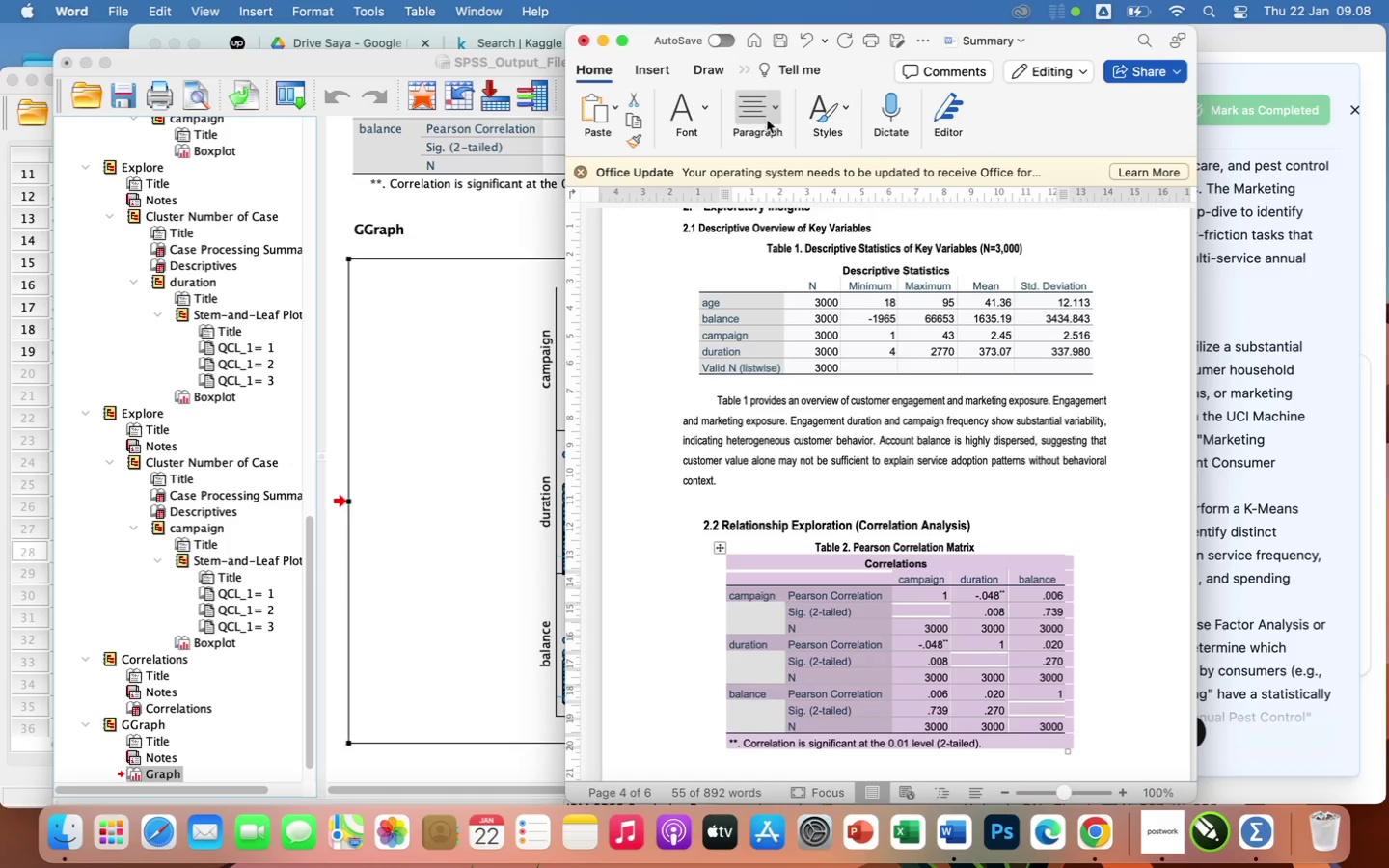 
left_click([757, 120])
 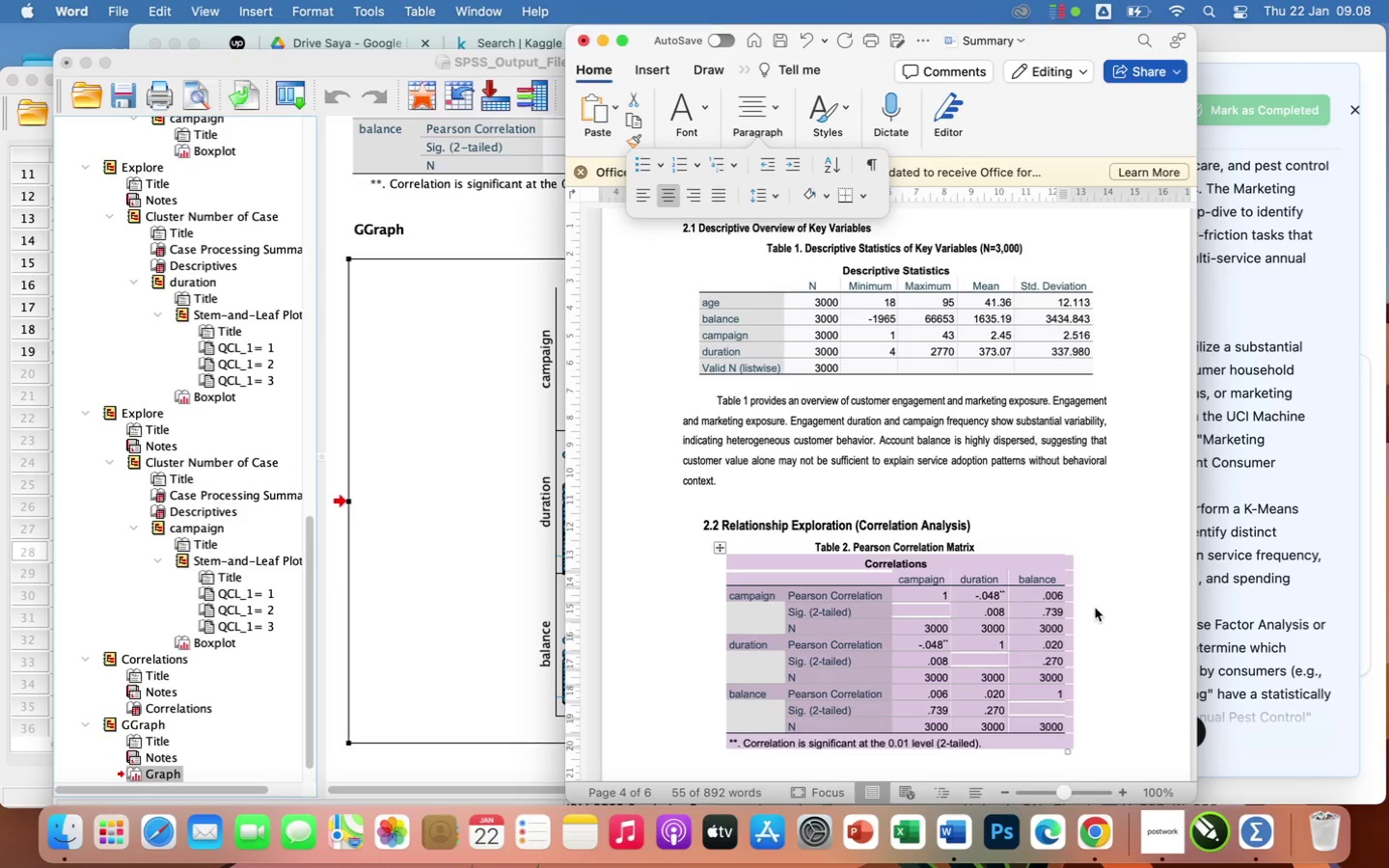 
left_click([1131, 674])
 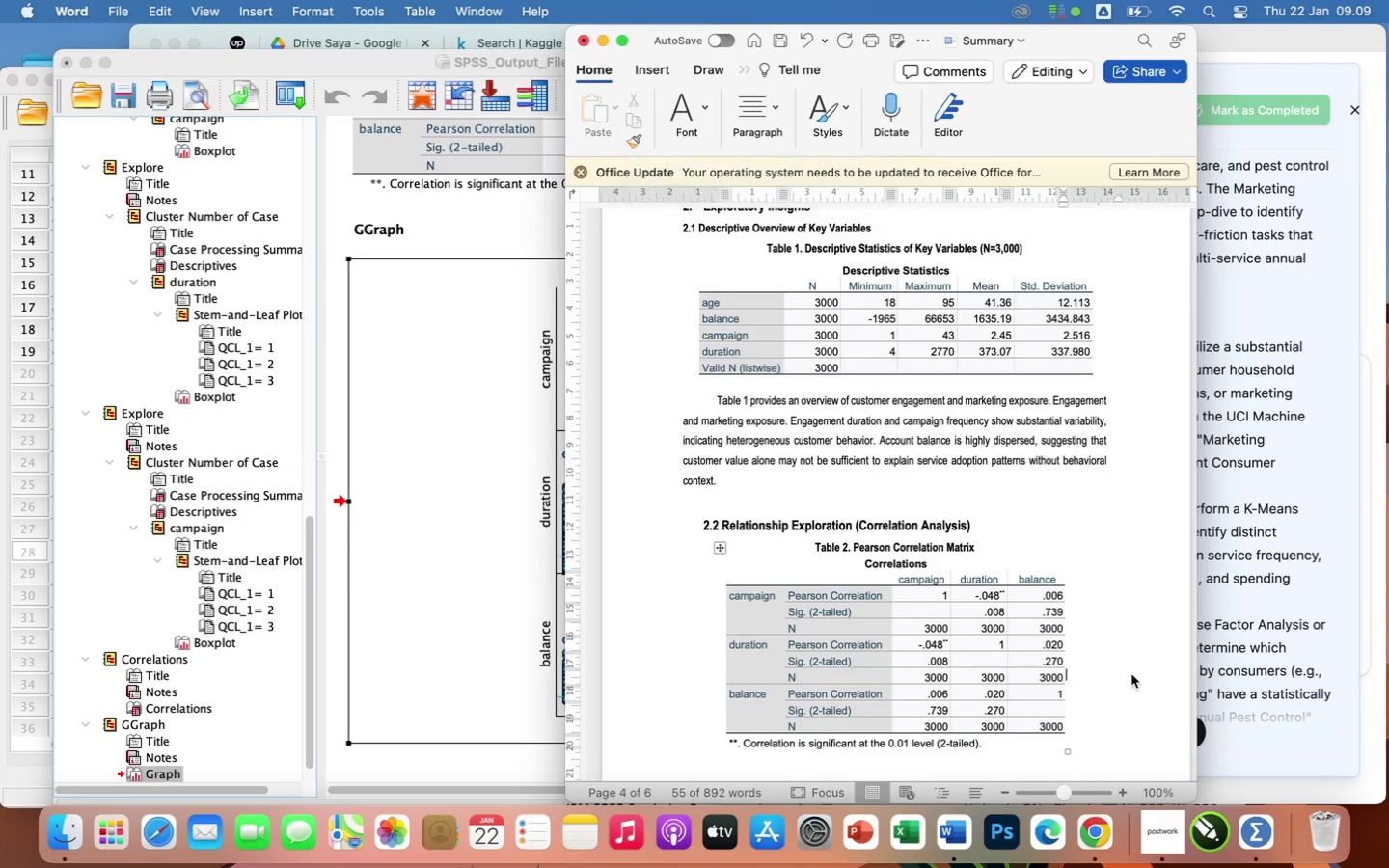 
scroll: coordinate [1131, 674], scroll_direction: down, amount: 33.0
 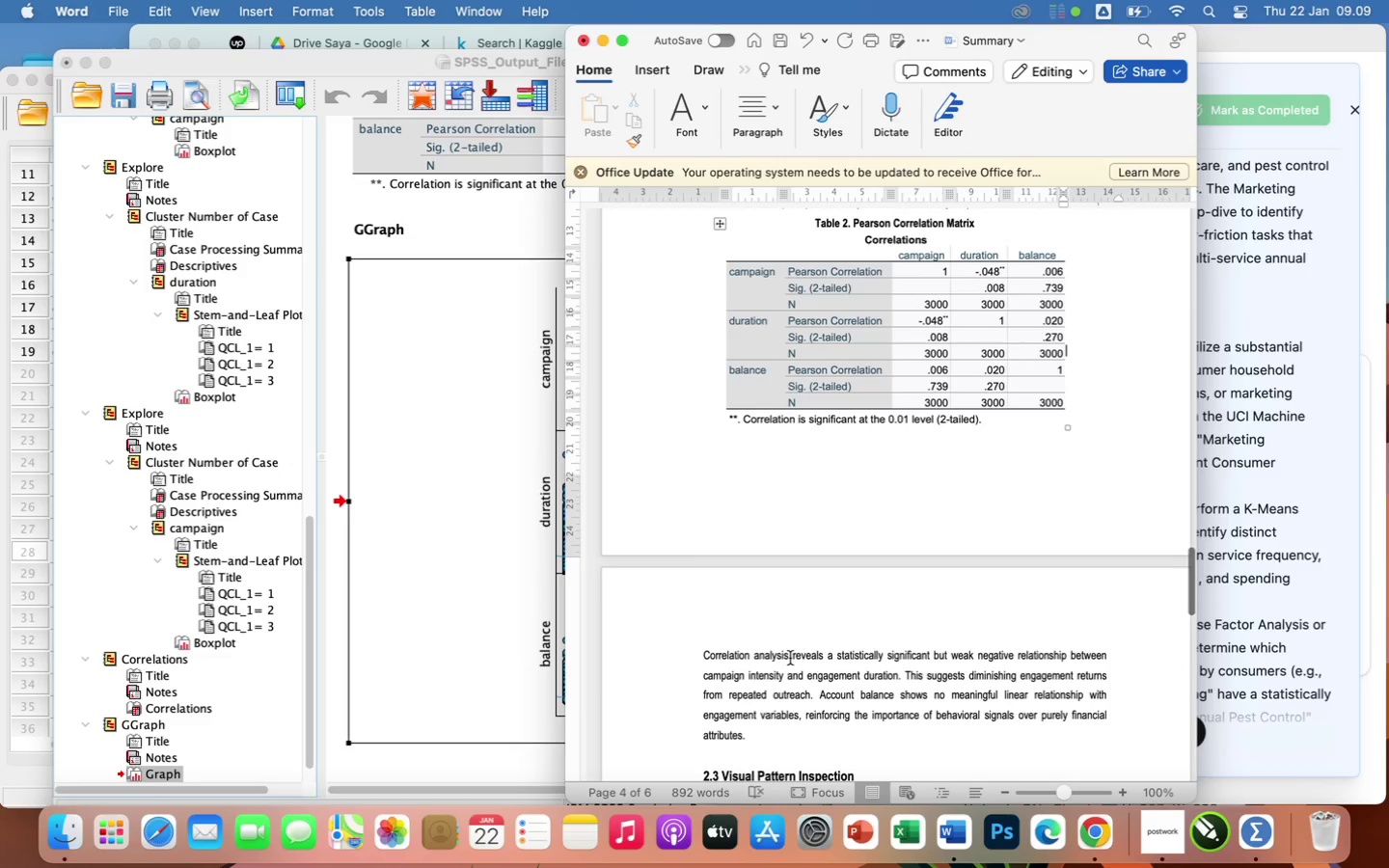 
left_click([693, 654])
 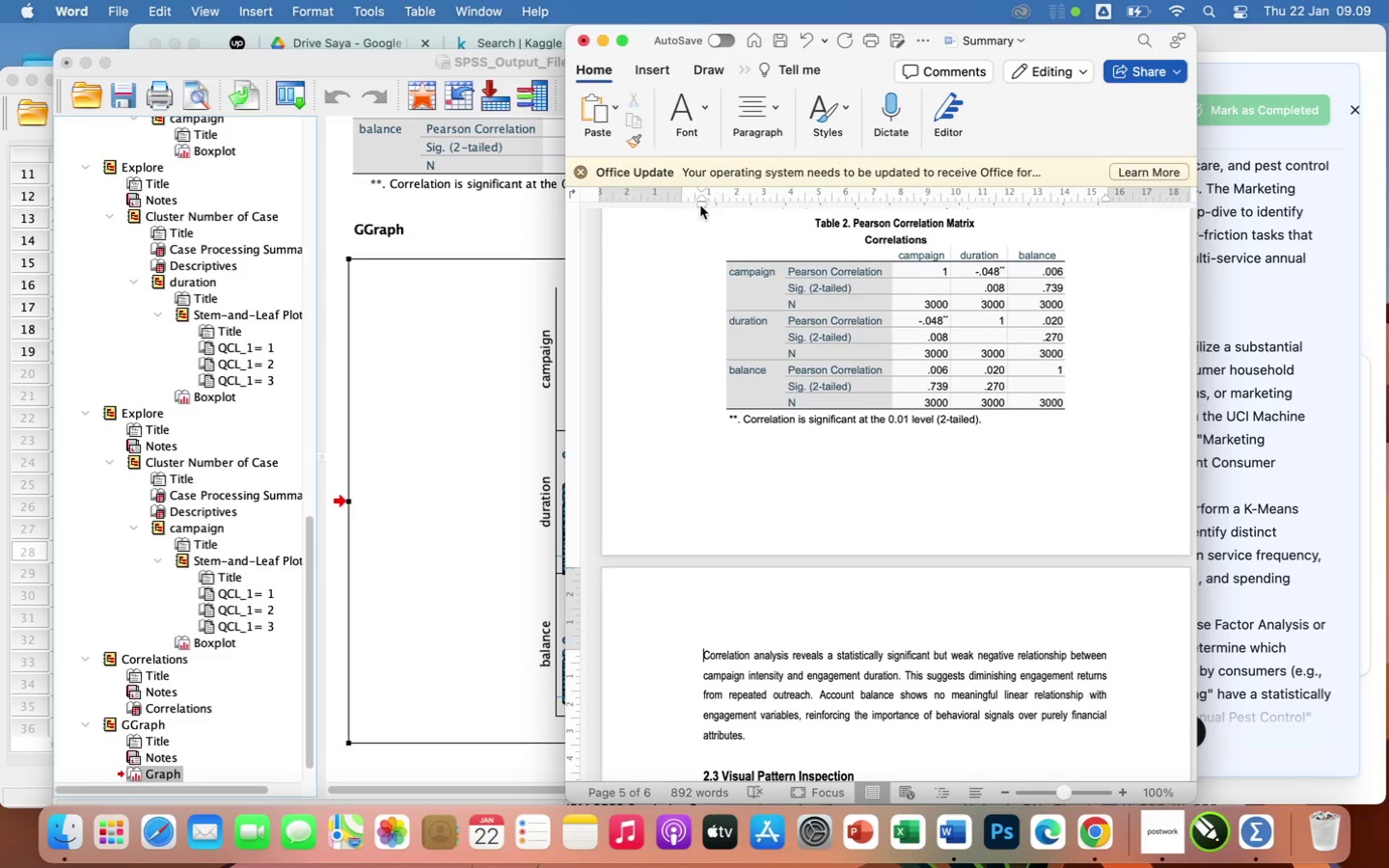 
left_click_drag(start_coordinate=[700, 205], to_coordinate=[682, 208])
 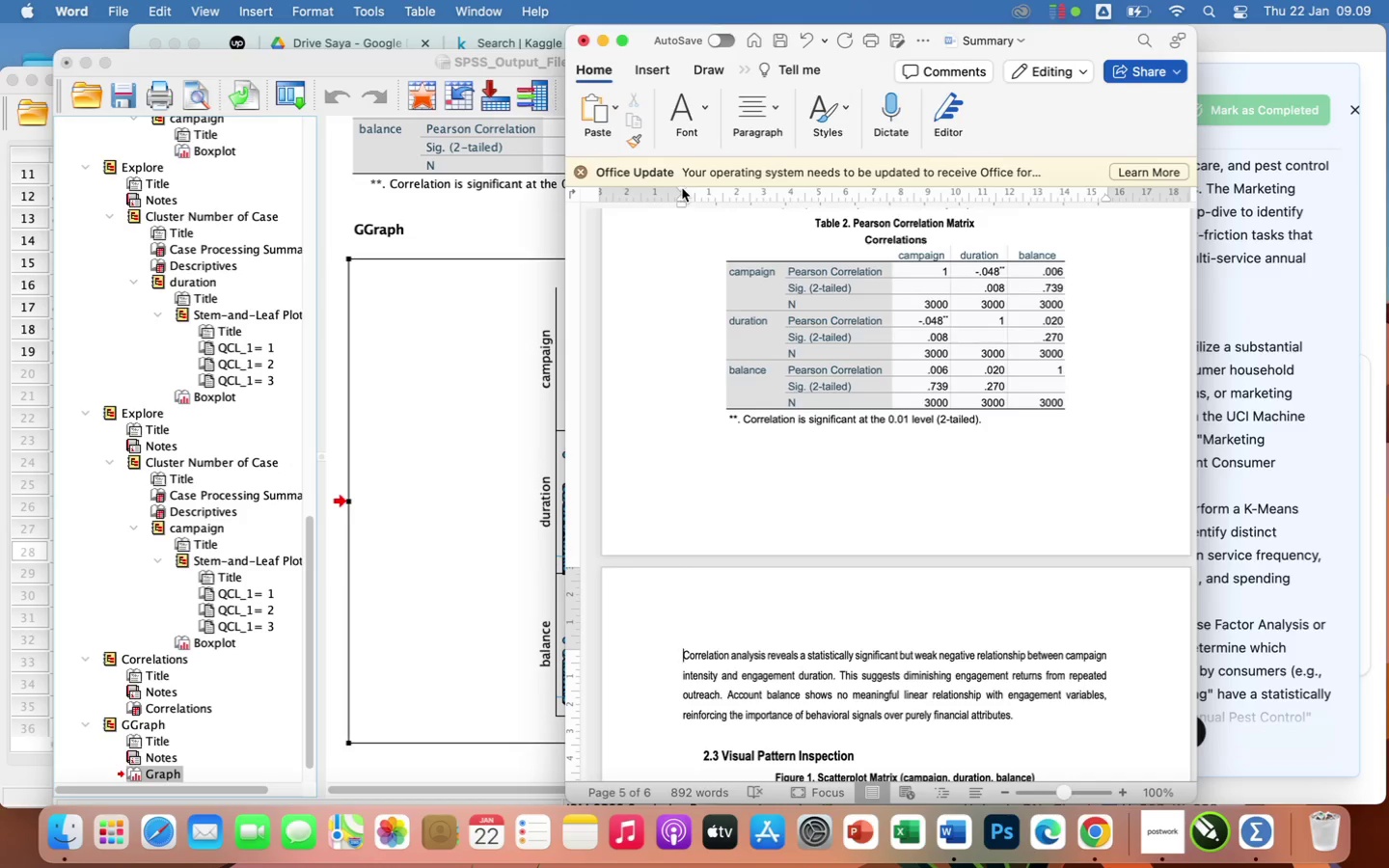 
left_click_drag(start_coordinate=[682, 188], to_coordinate=[716, 218])
 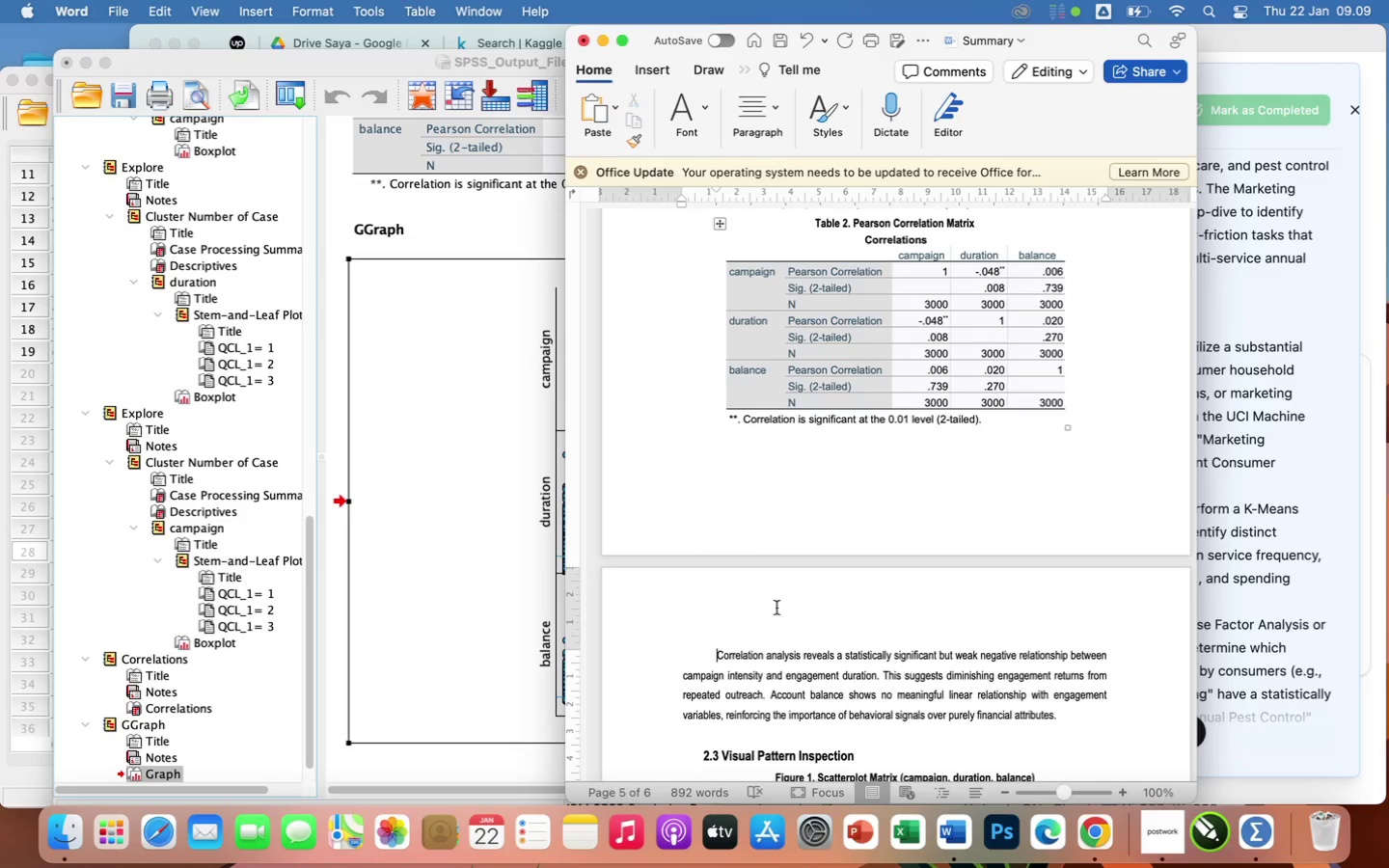 
scroll: coordinate [787, 625], scroll_direction: down, amount: 32.0
 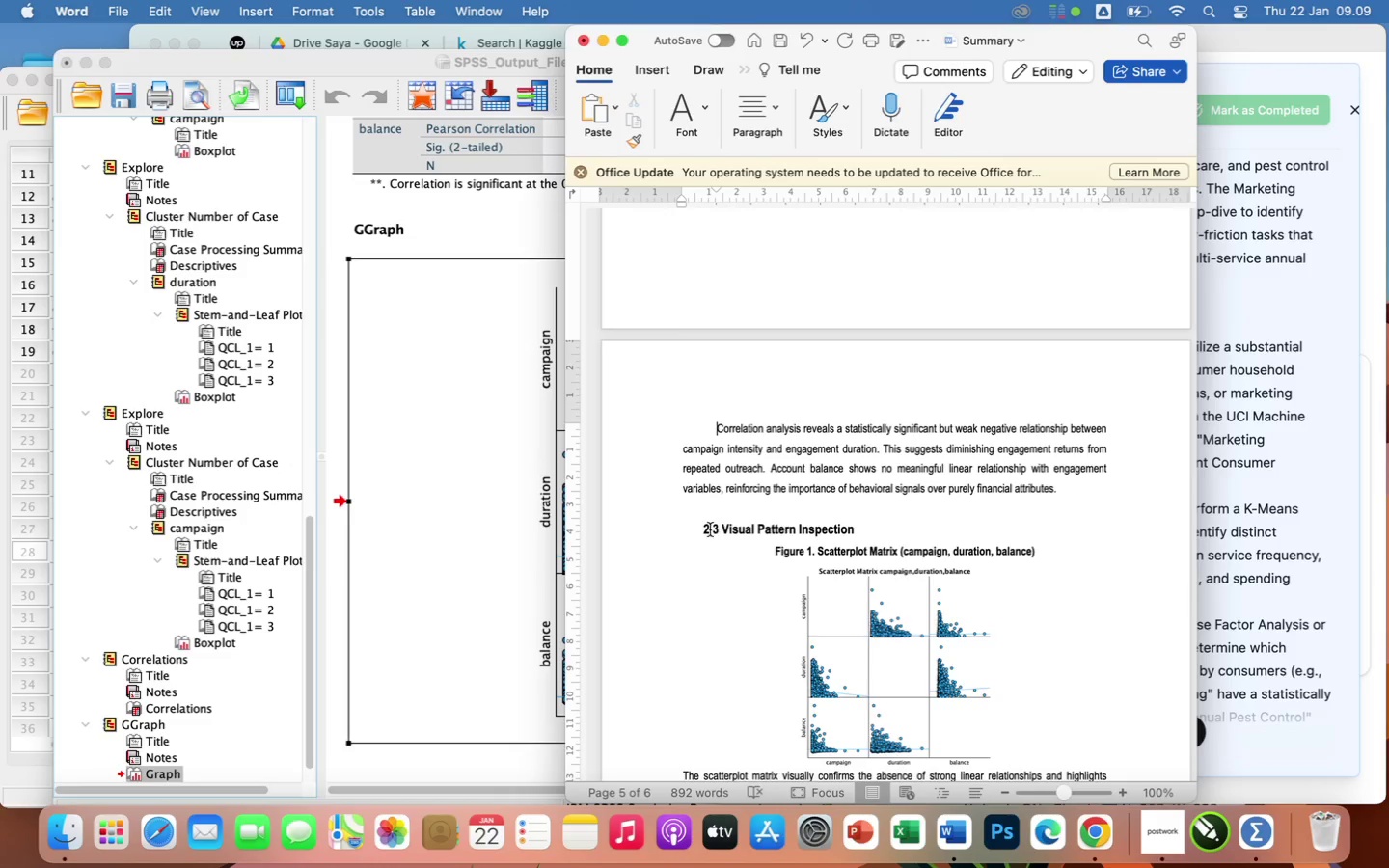 
left_click([694, 532])
 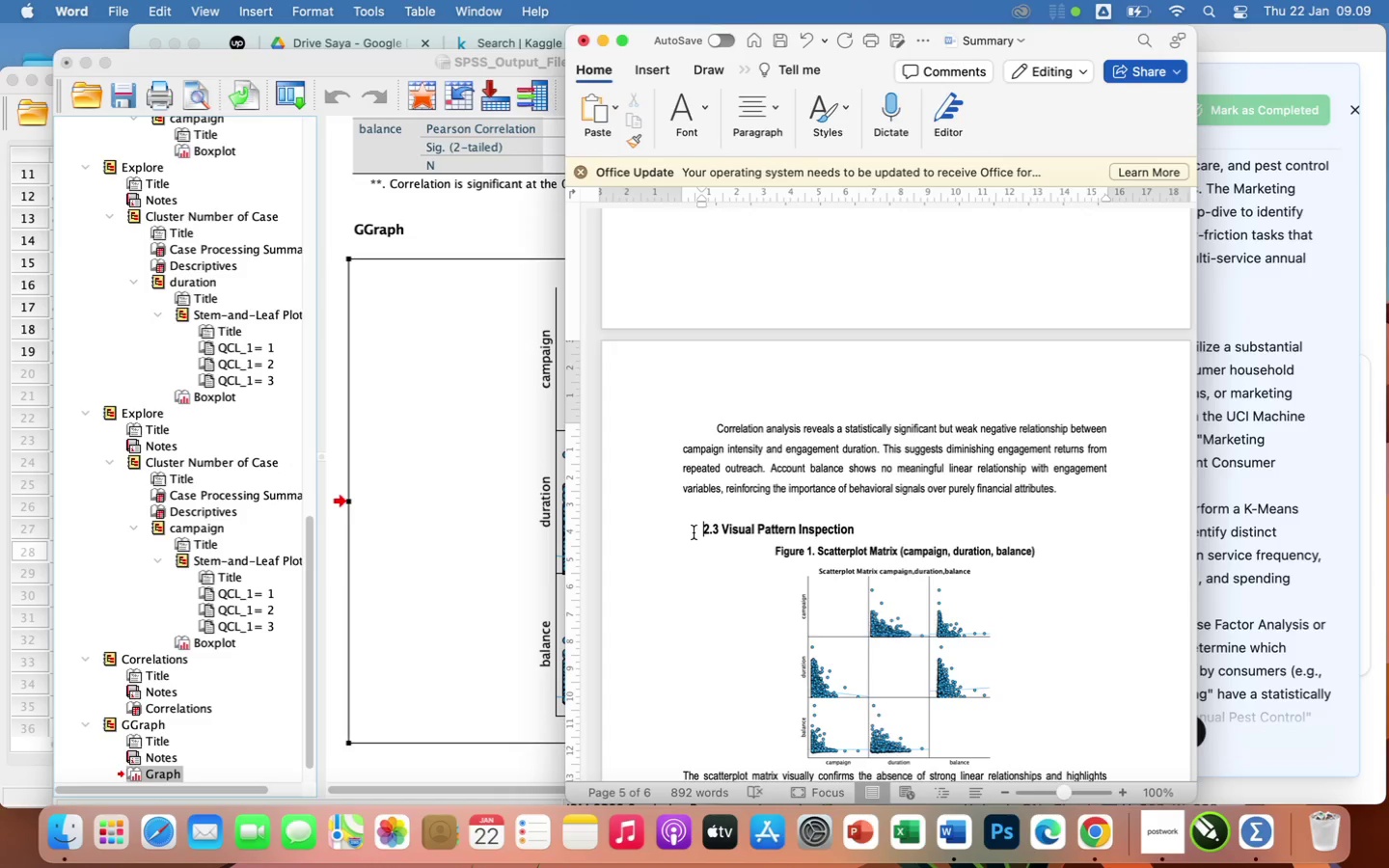 
scroll: coordinate [694, 532], scroll_direction: up, amount: 57.0
 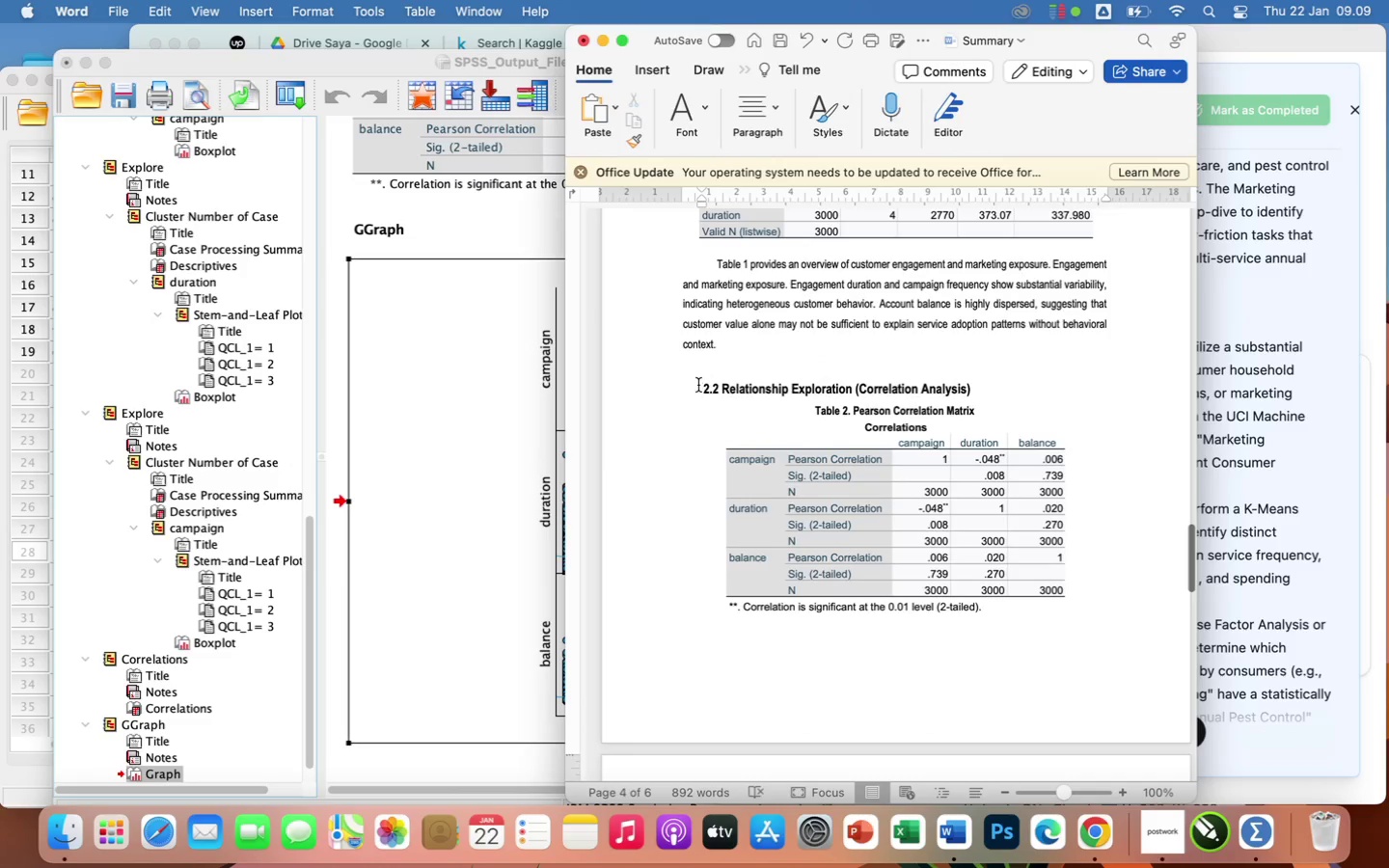 
left_click_drag(start_coordinate=[693, 392], to_coordinate=[993, 396])
 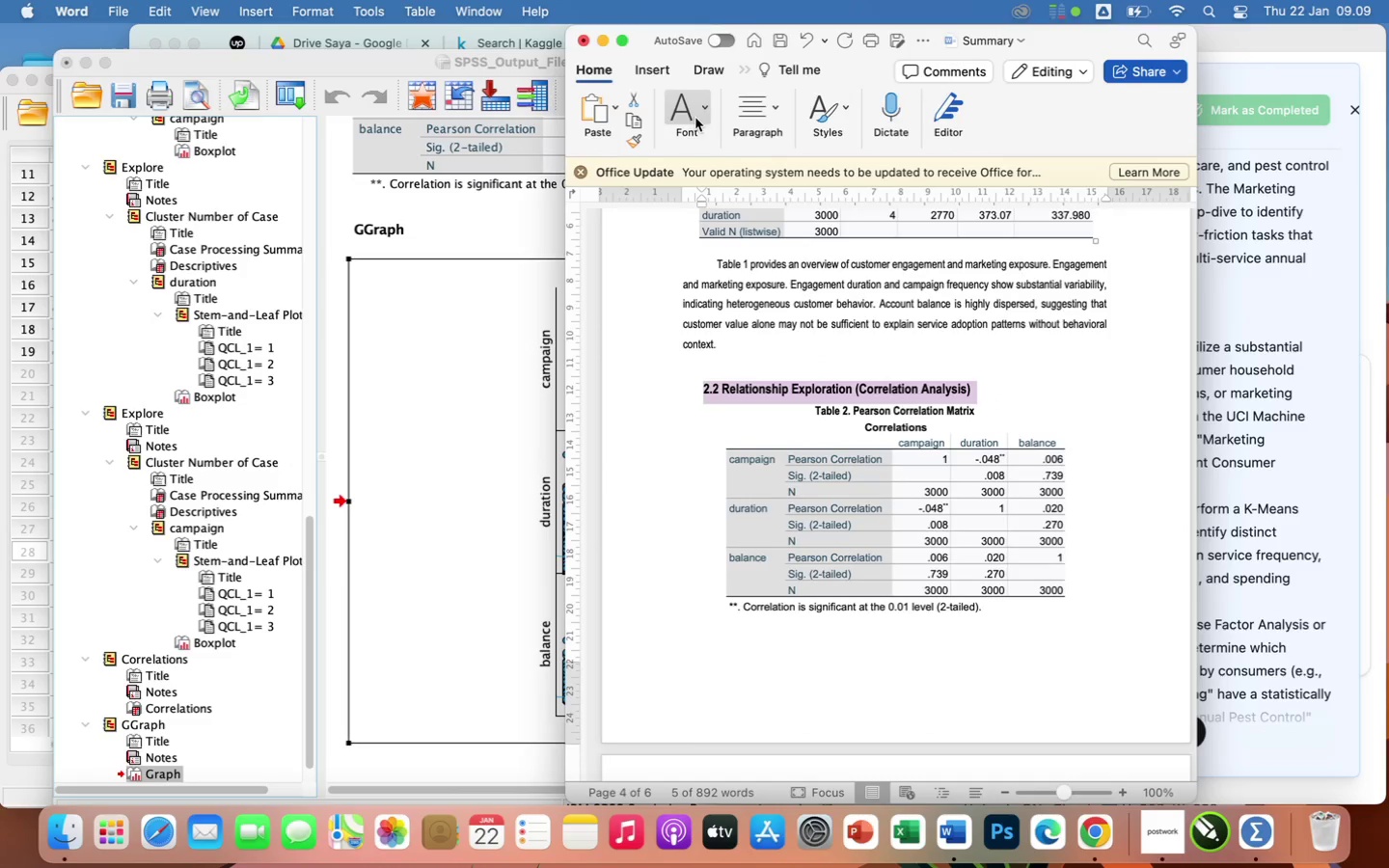 
left_click([681, 114])
 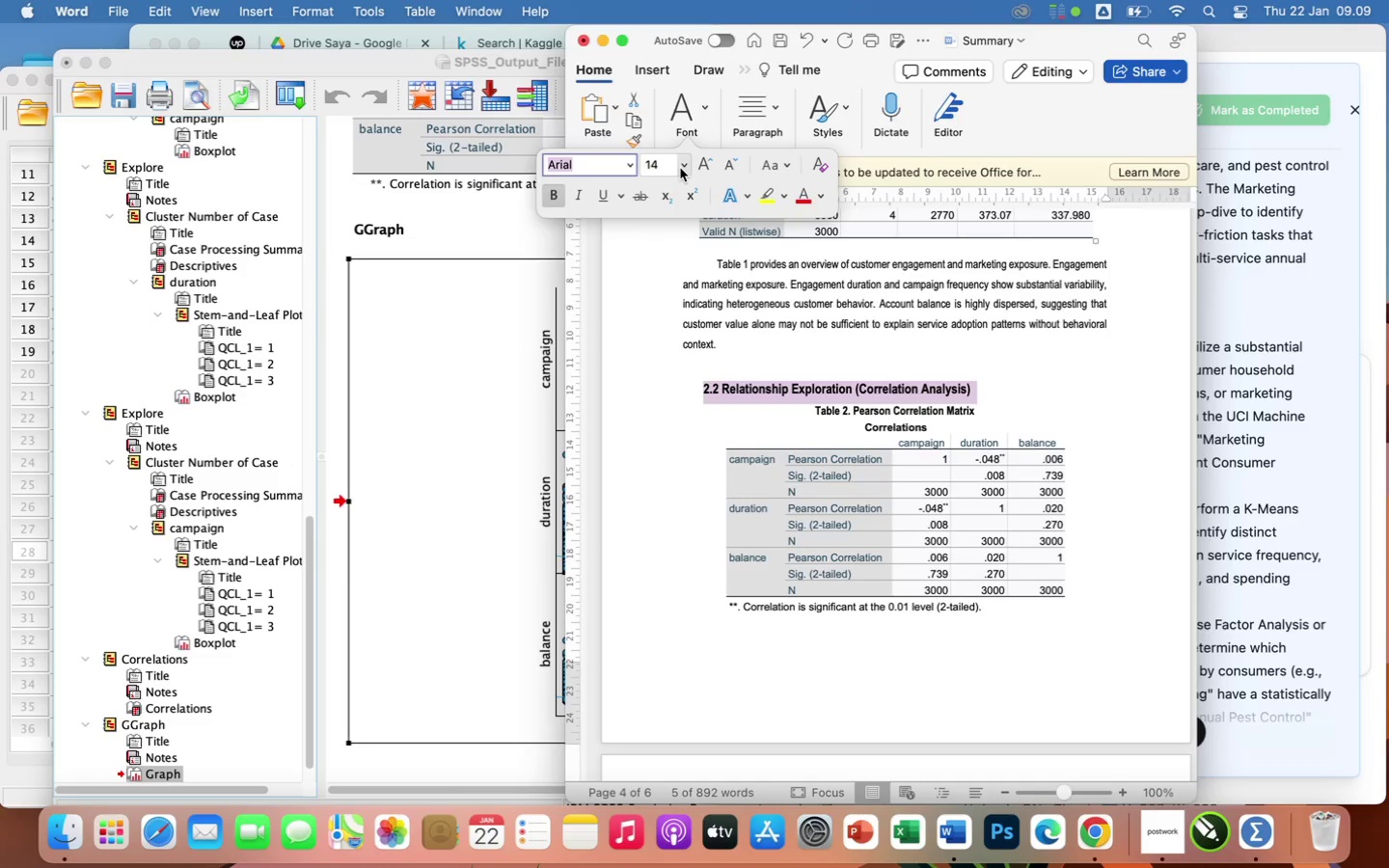 
left_click([684, 169])
 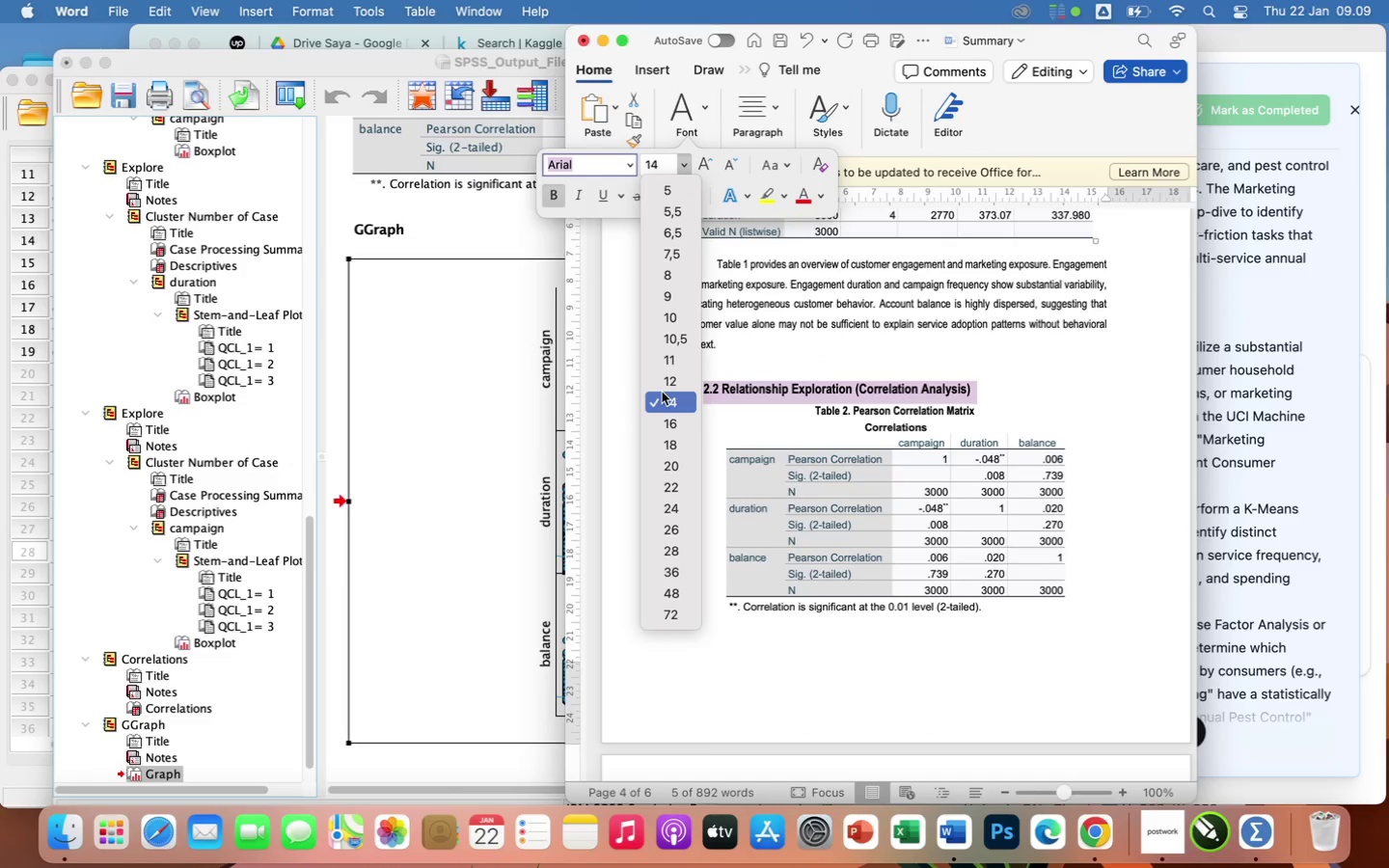 
left_click([662, 387])
 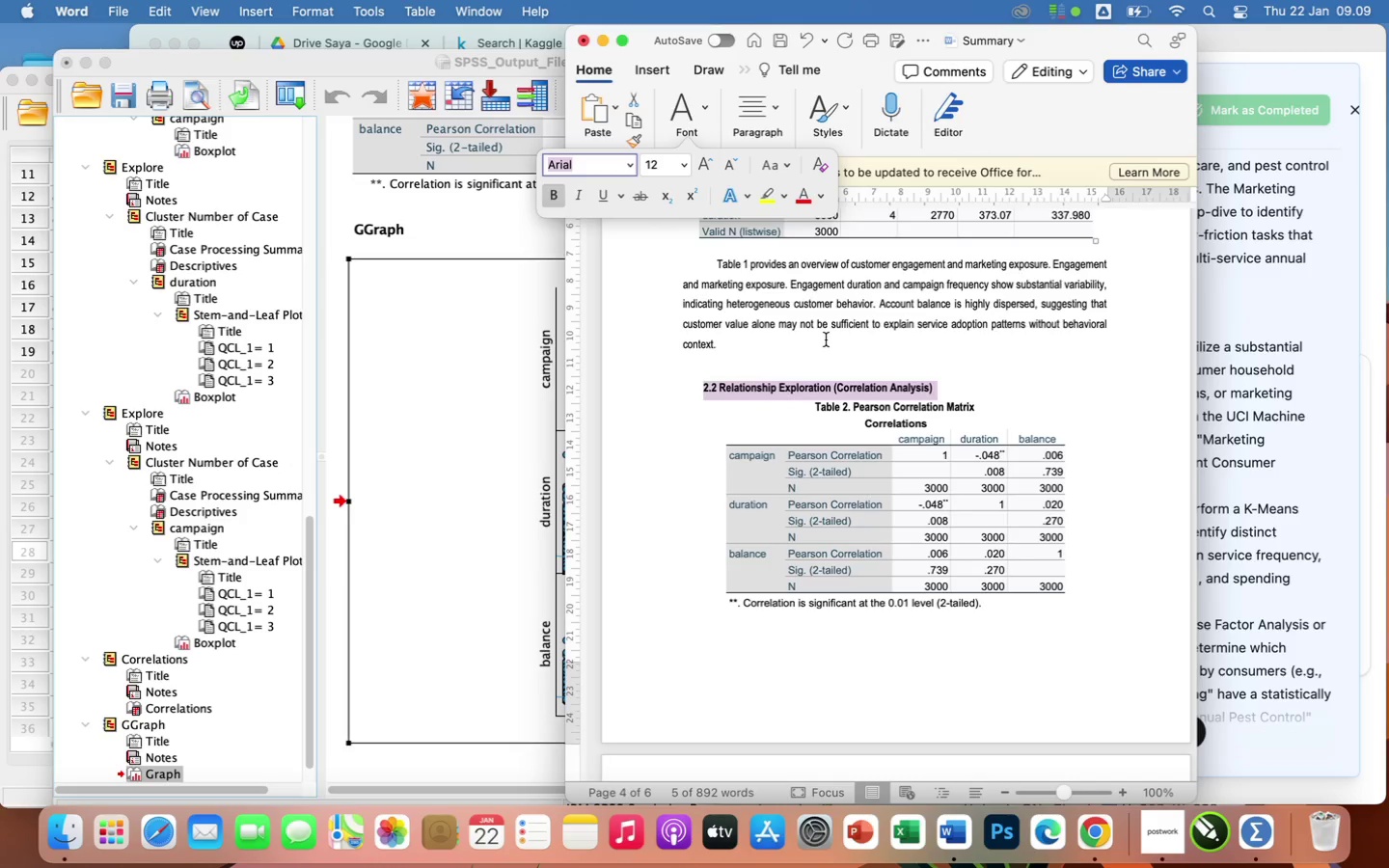 
left_click([825, 348])
 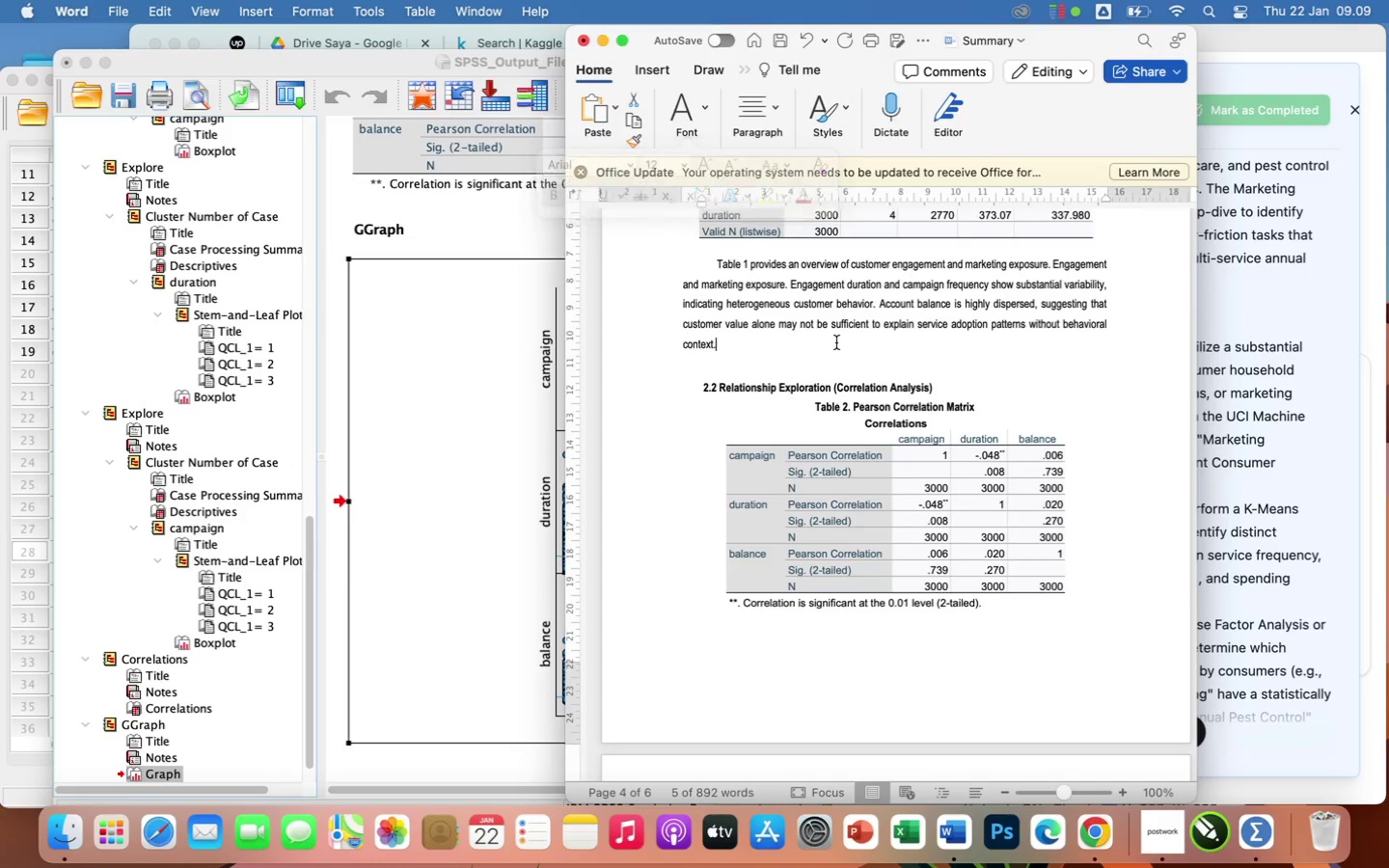 
scroll: coordinate [836, 342], scroll_direction: up, amount: 41.0
 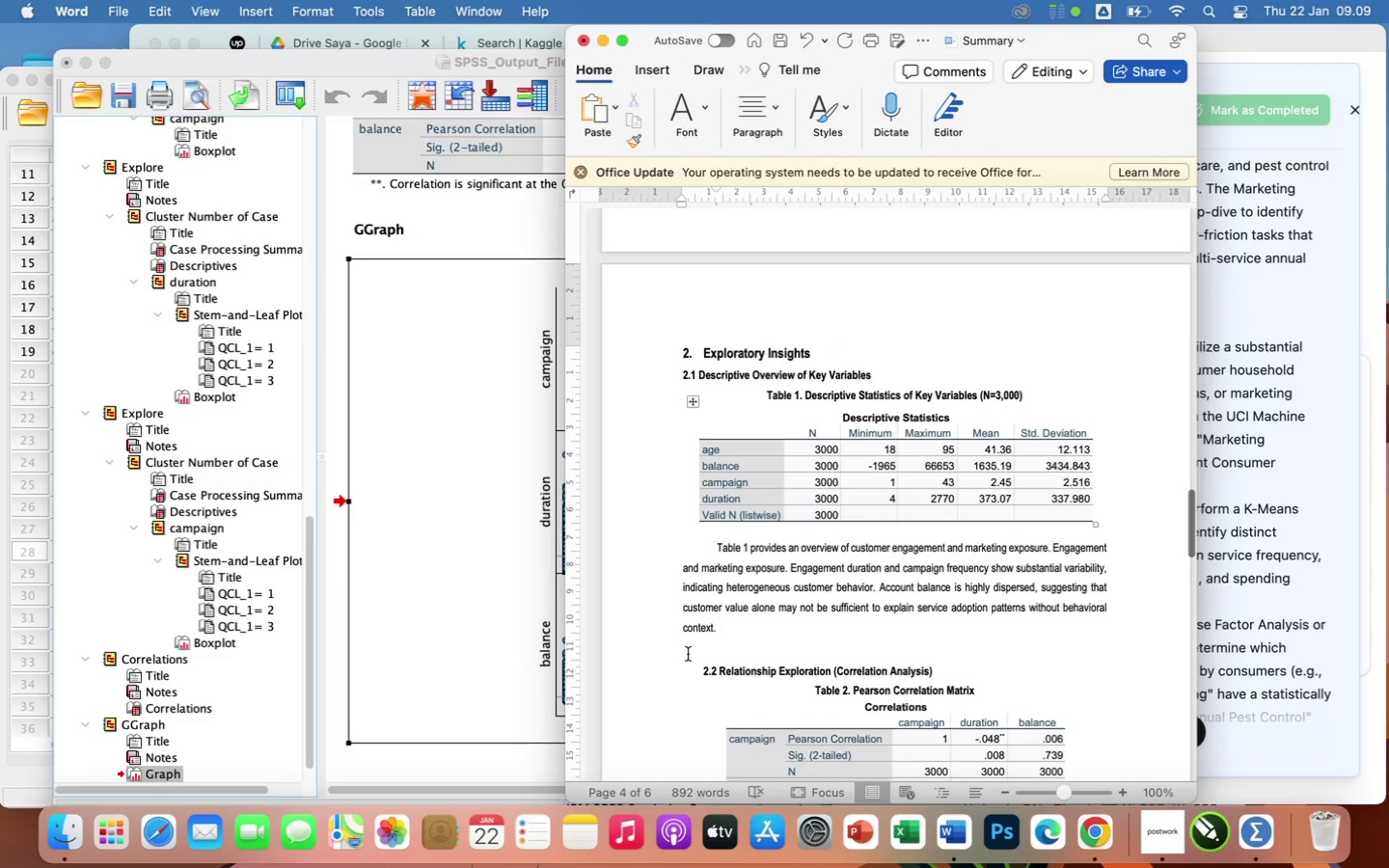 
left_click([688, 674])
 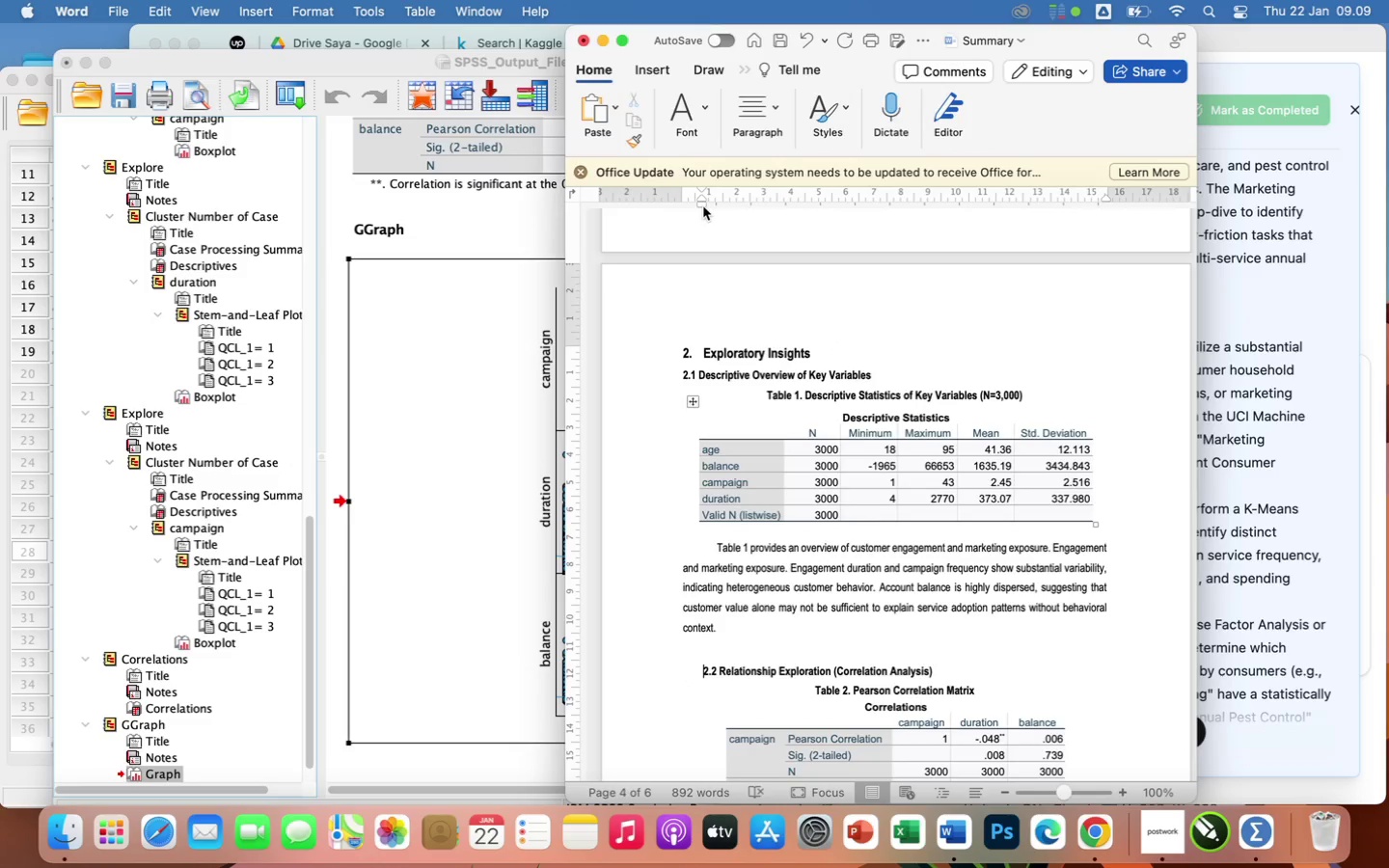 
left_click_drag(start_coordinate=[703, 206], to_coordinate=[681, 219])
 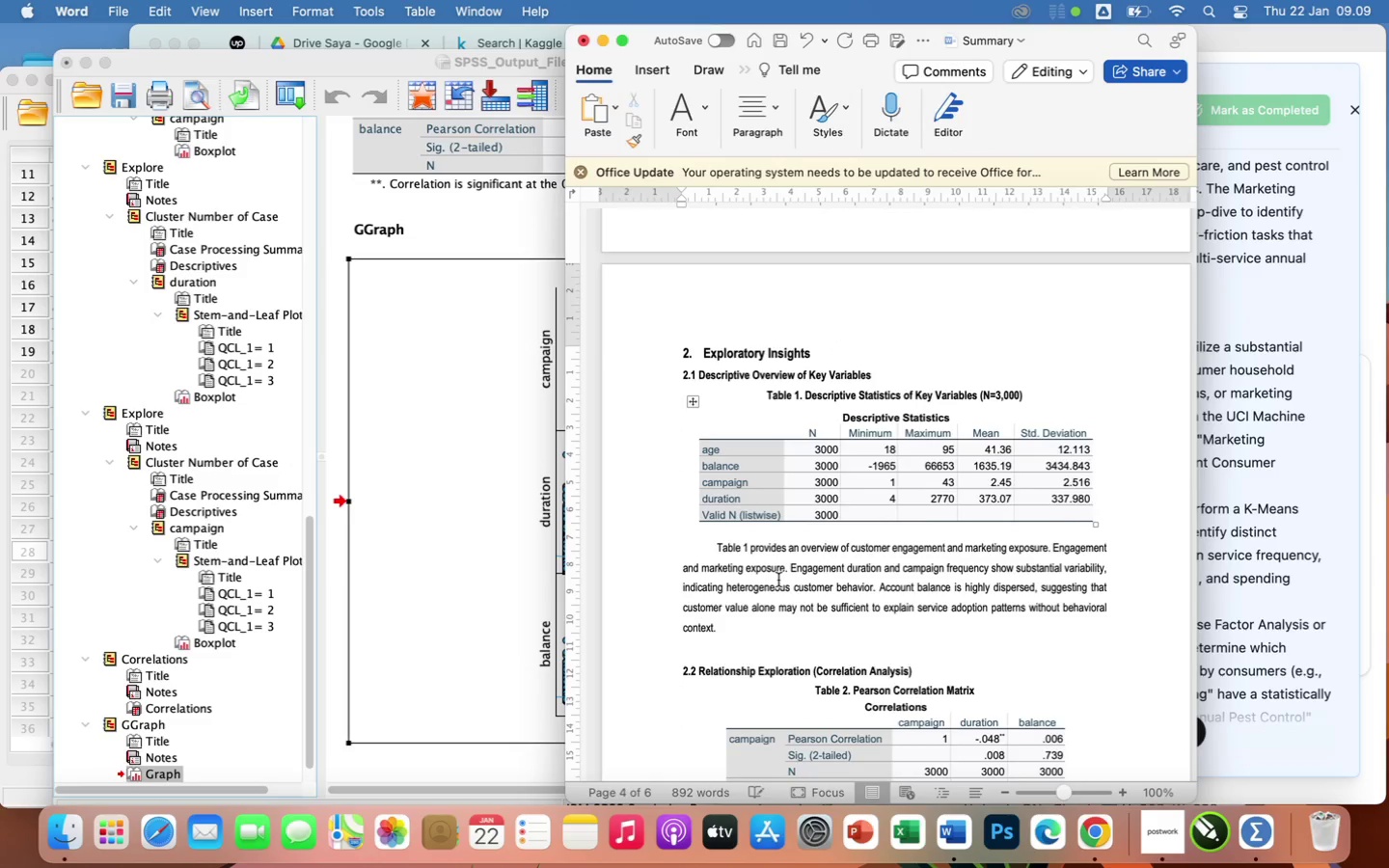 
scroll: coordinate [778, 580], scroll_direction: down, amount: 84.0
 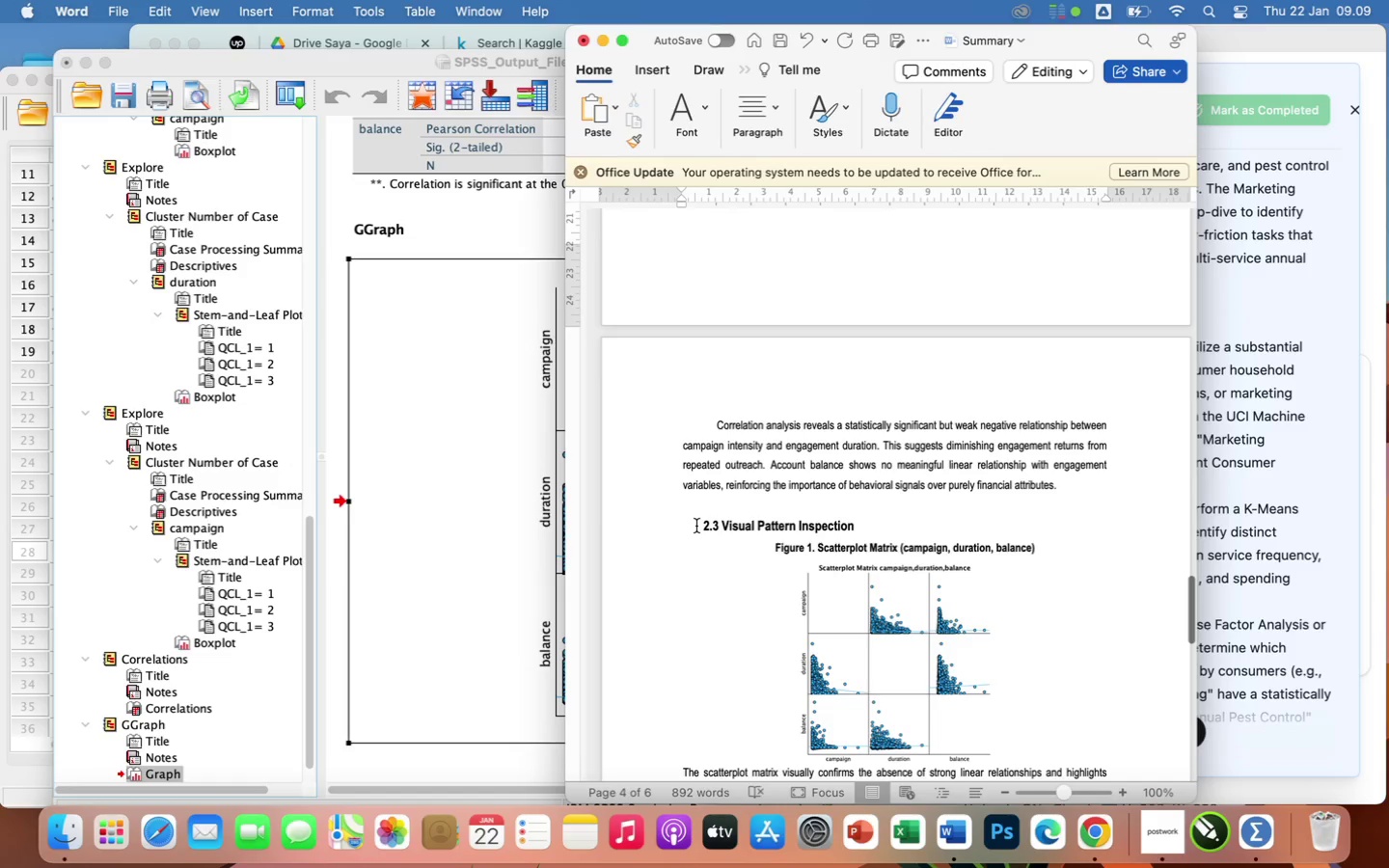 
left_click_drag(start_coordinate=[696, 526], to_coordinate=[1056, 550])
 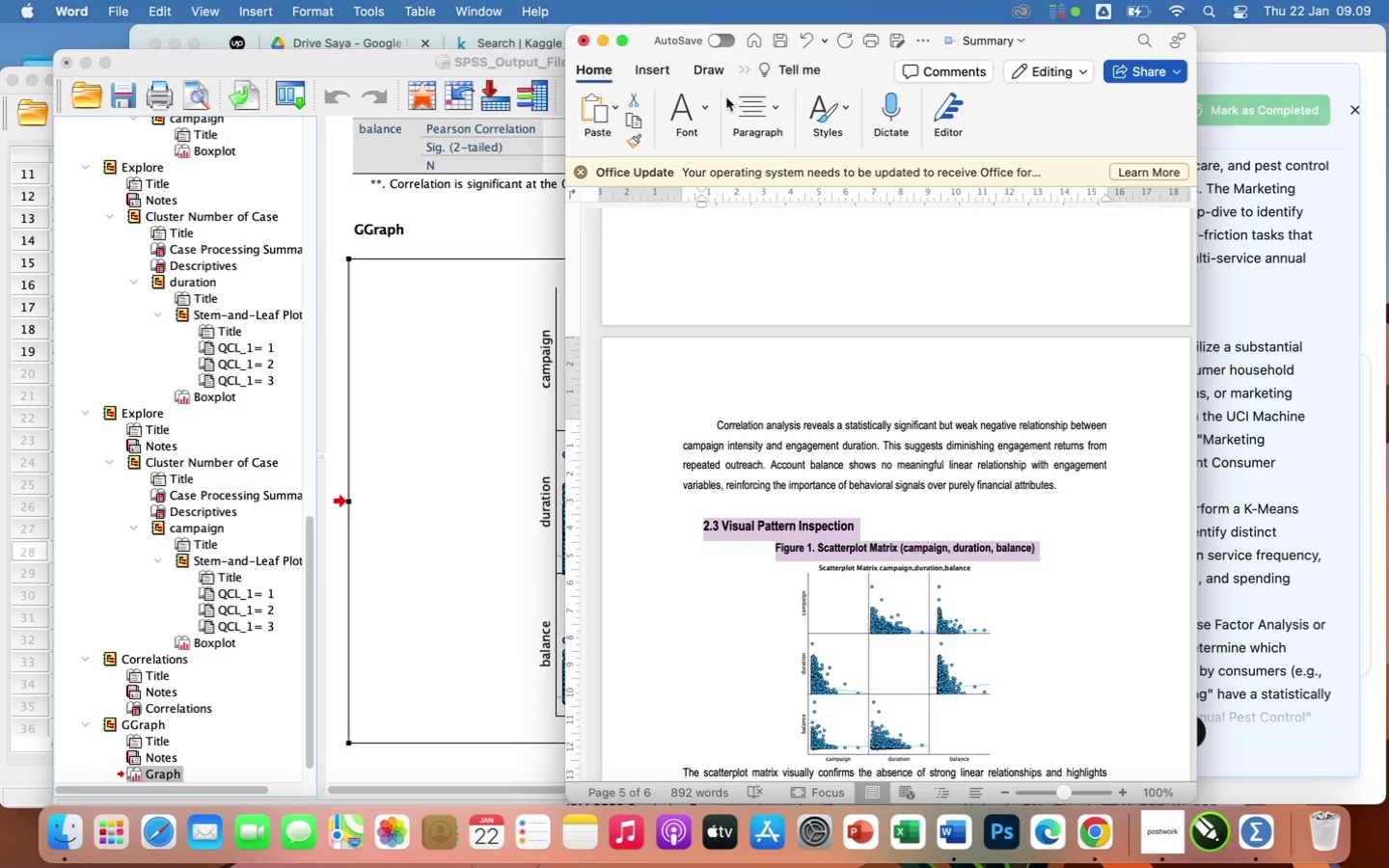 
left_click([710, 105])
 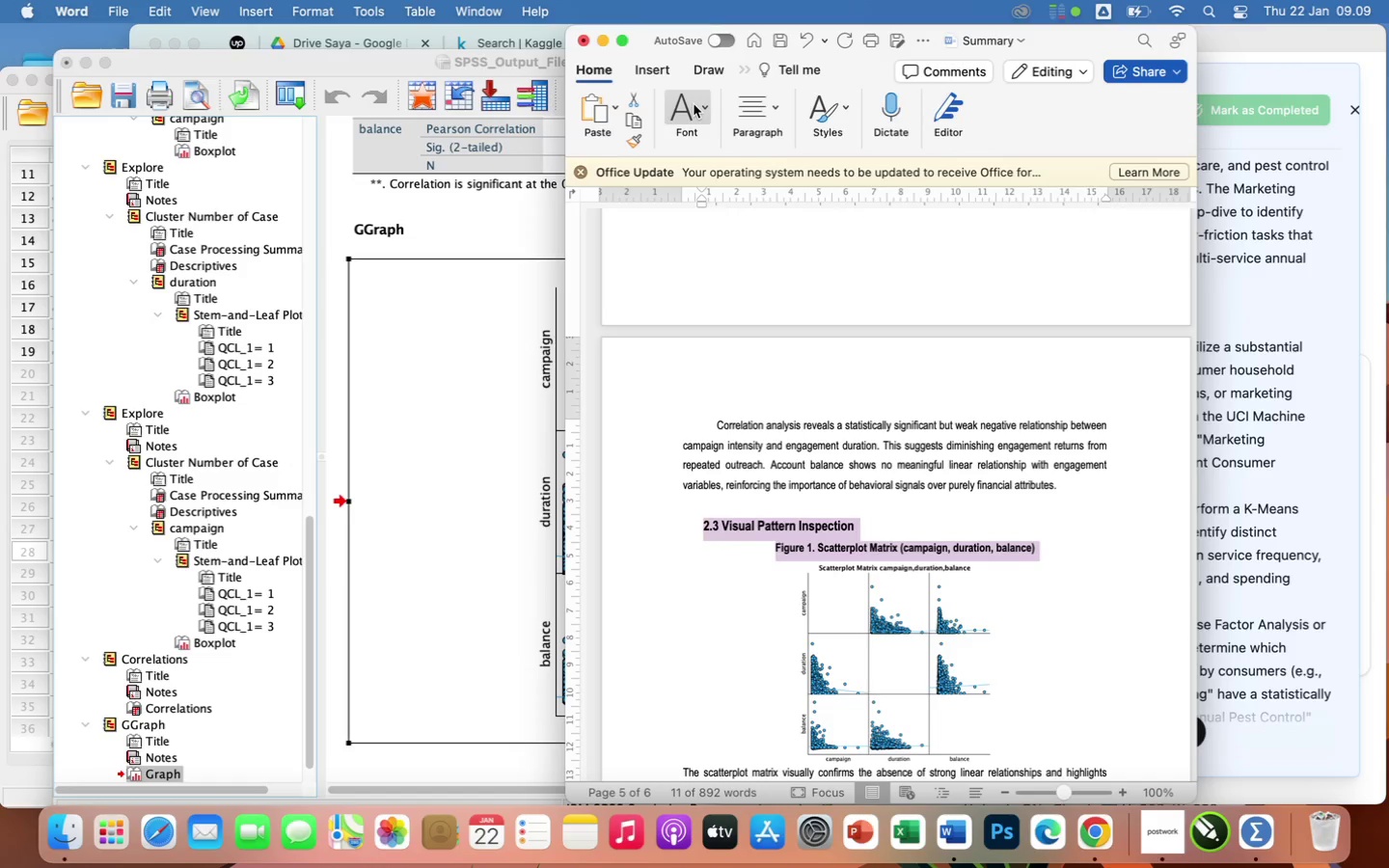 
left_click([694, 104])
 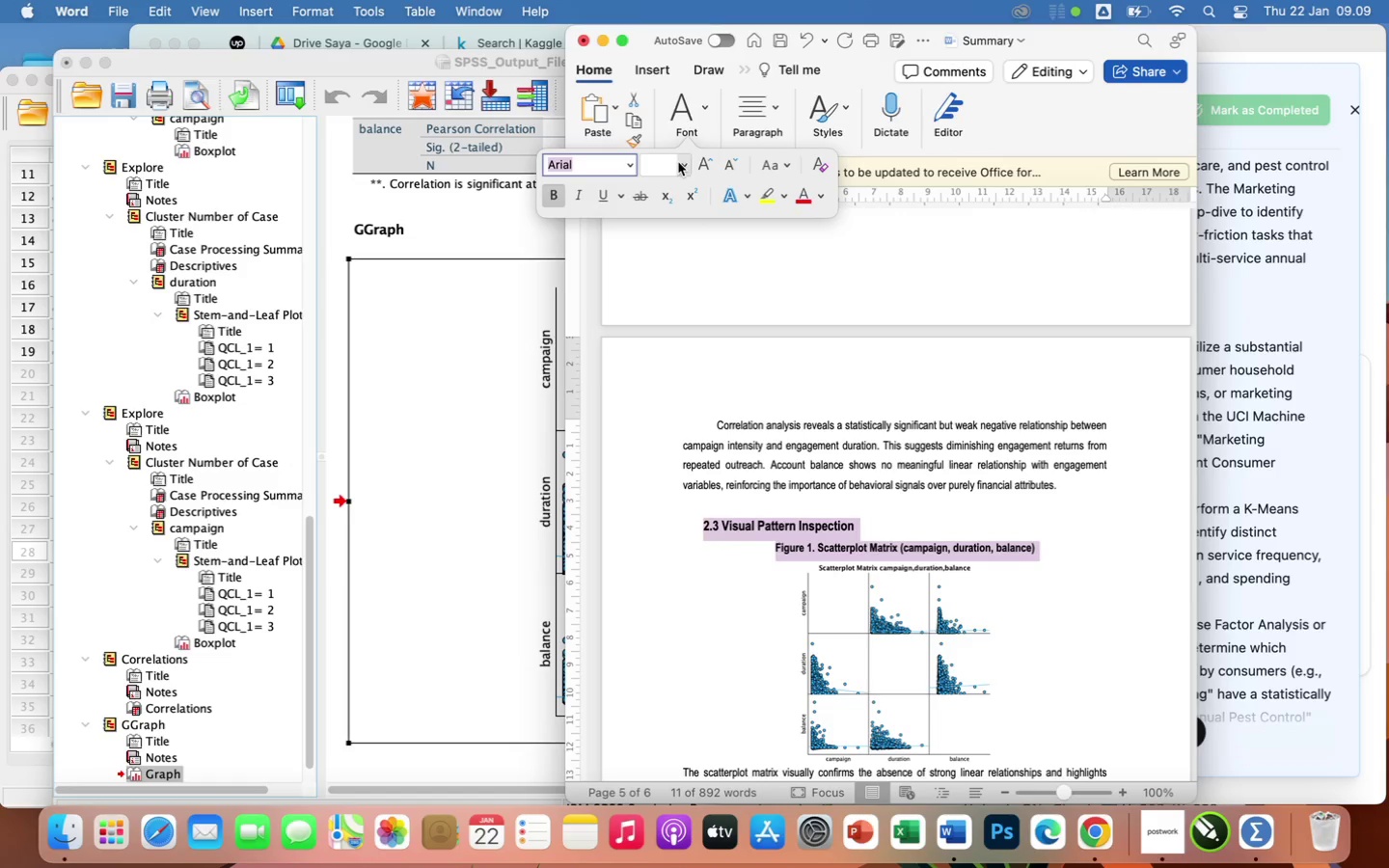 
left_click([677, 169])
 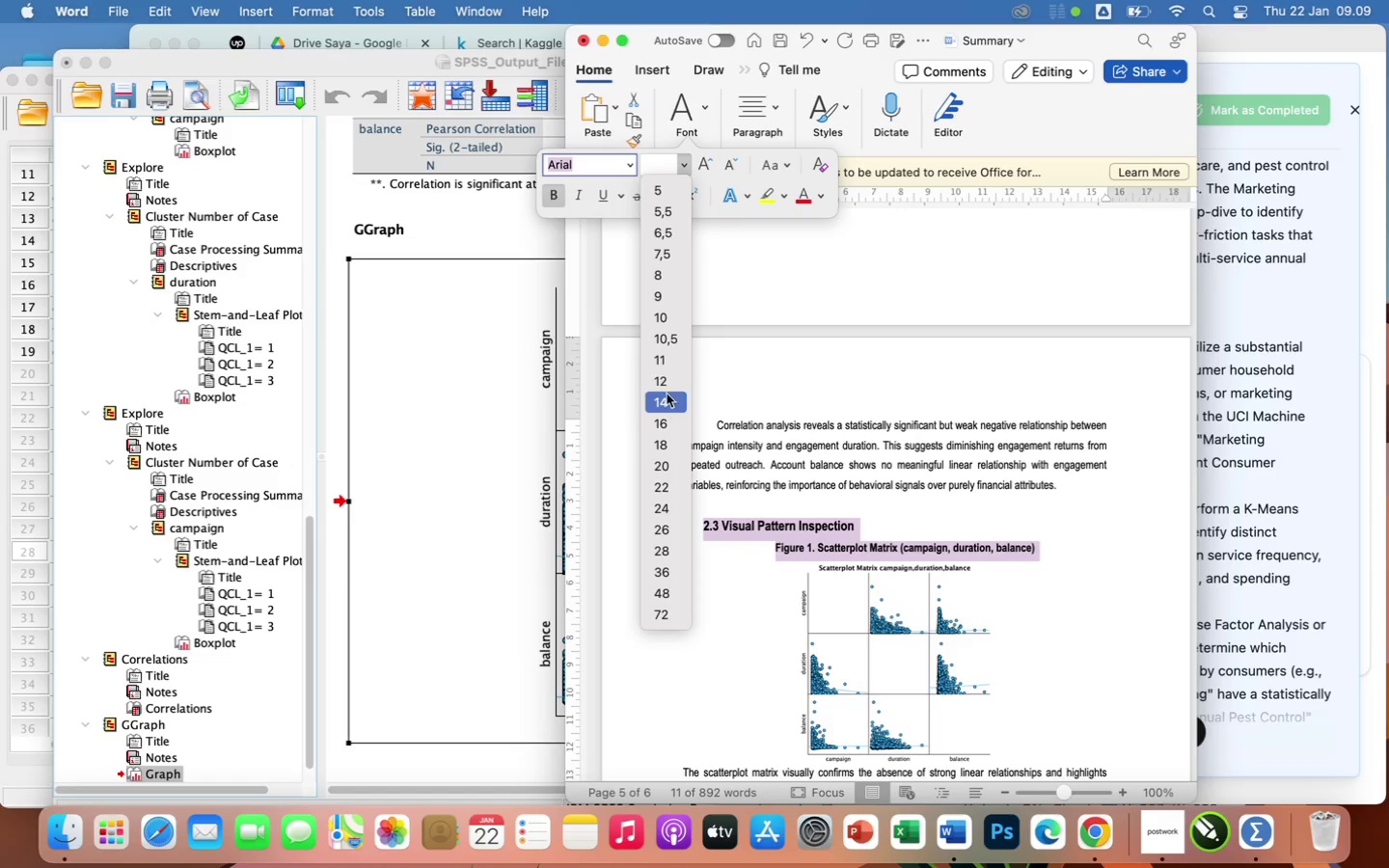 
left_click([662, 385])
 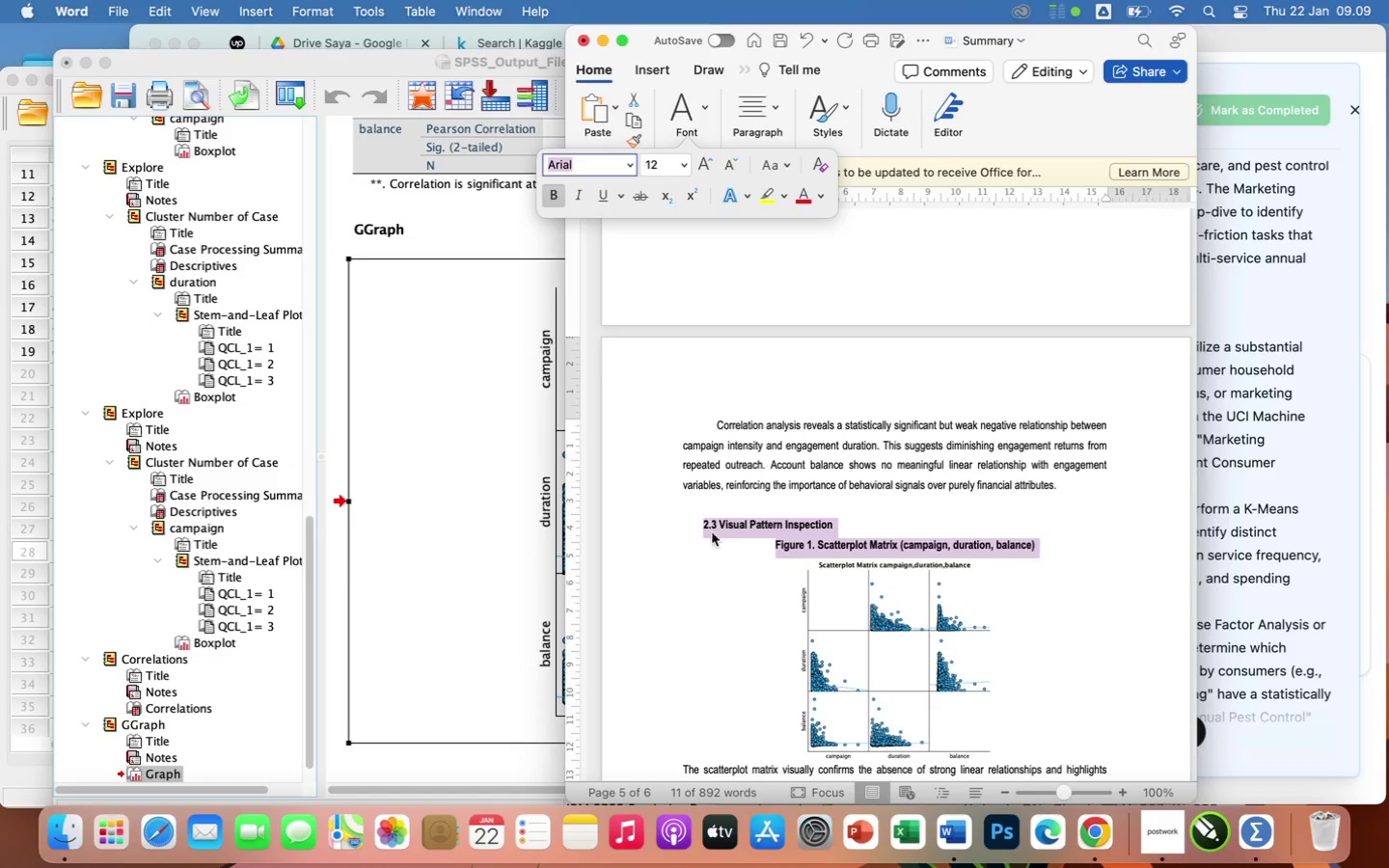 
left_click([694, 526])
 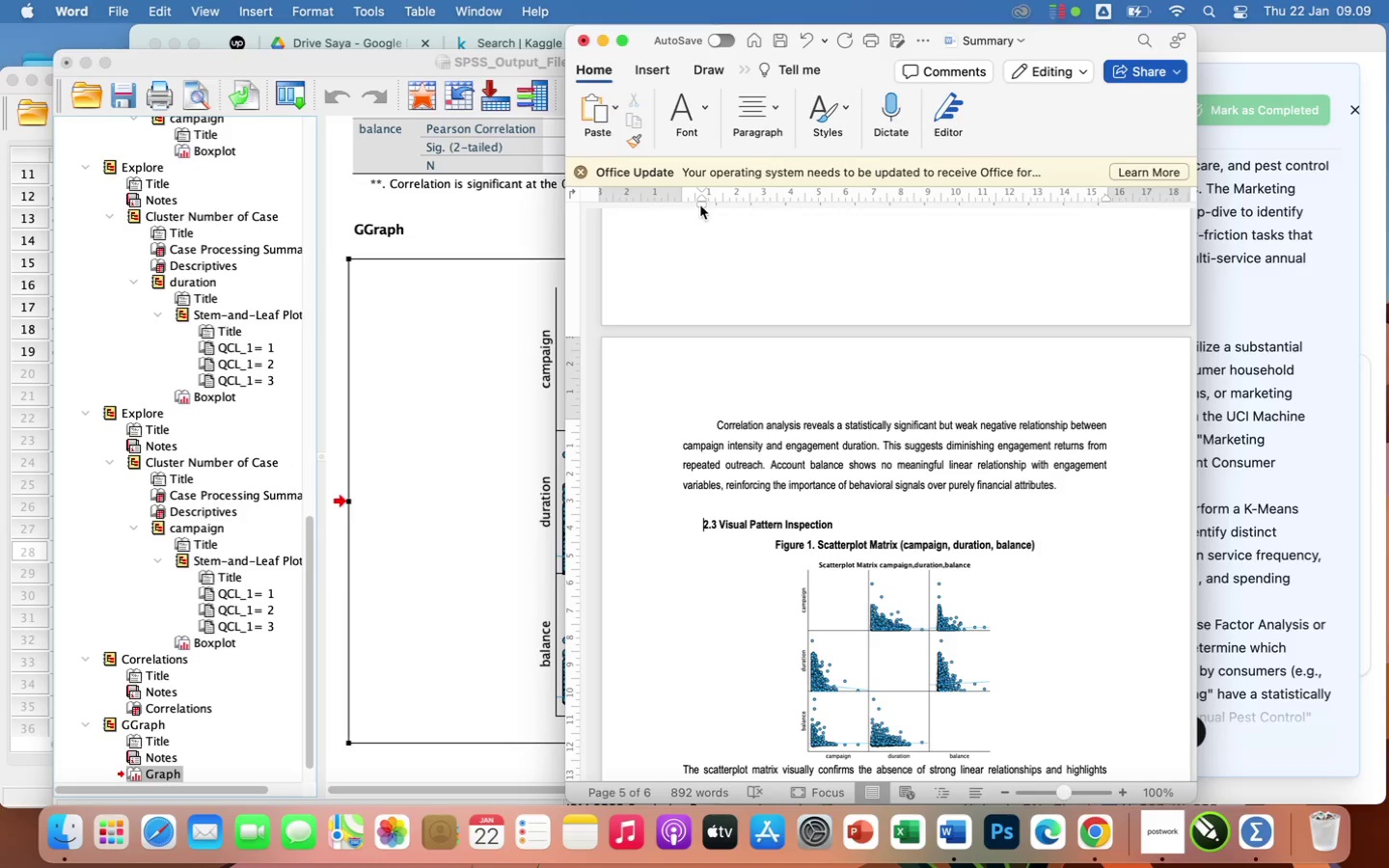 
left_click_drag(start_coordinate=[700, 204], to_coordinate=[681, 208])
 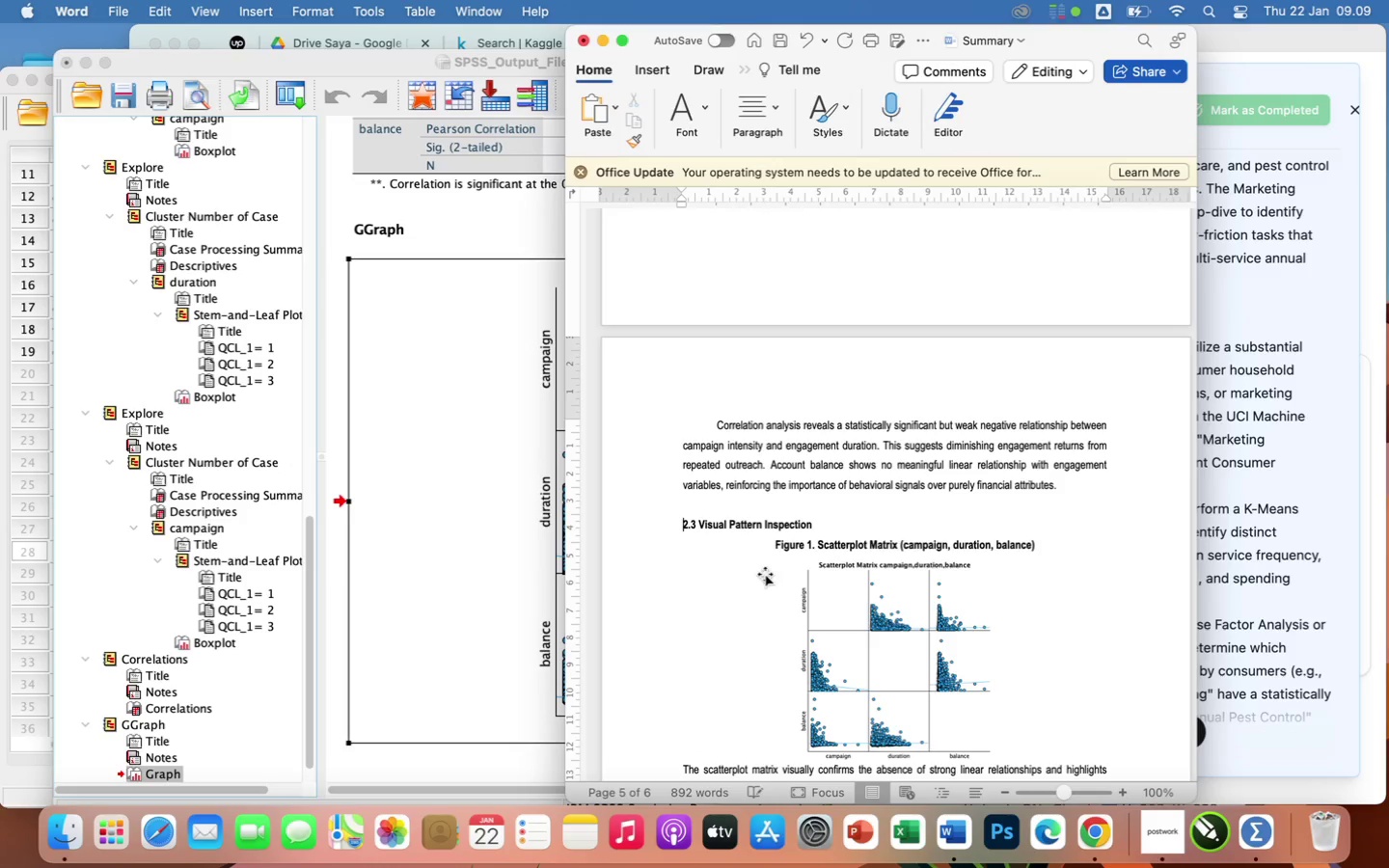 
scroll: coordinate [765, 574], scroll_direction: down, amount: 23.0
 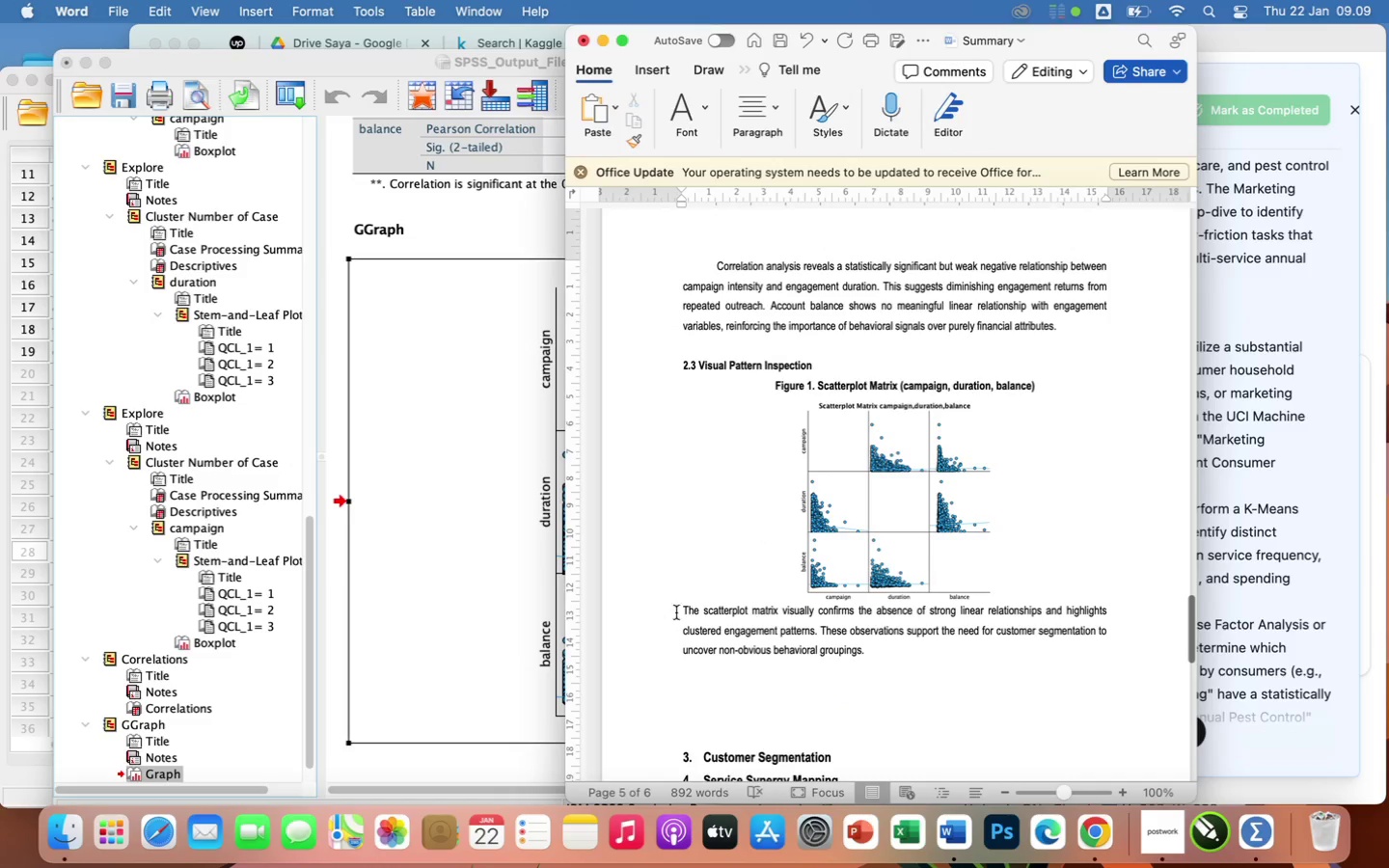 
left_click([685, 610])
 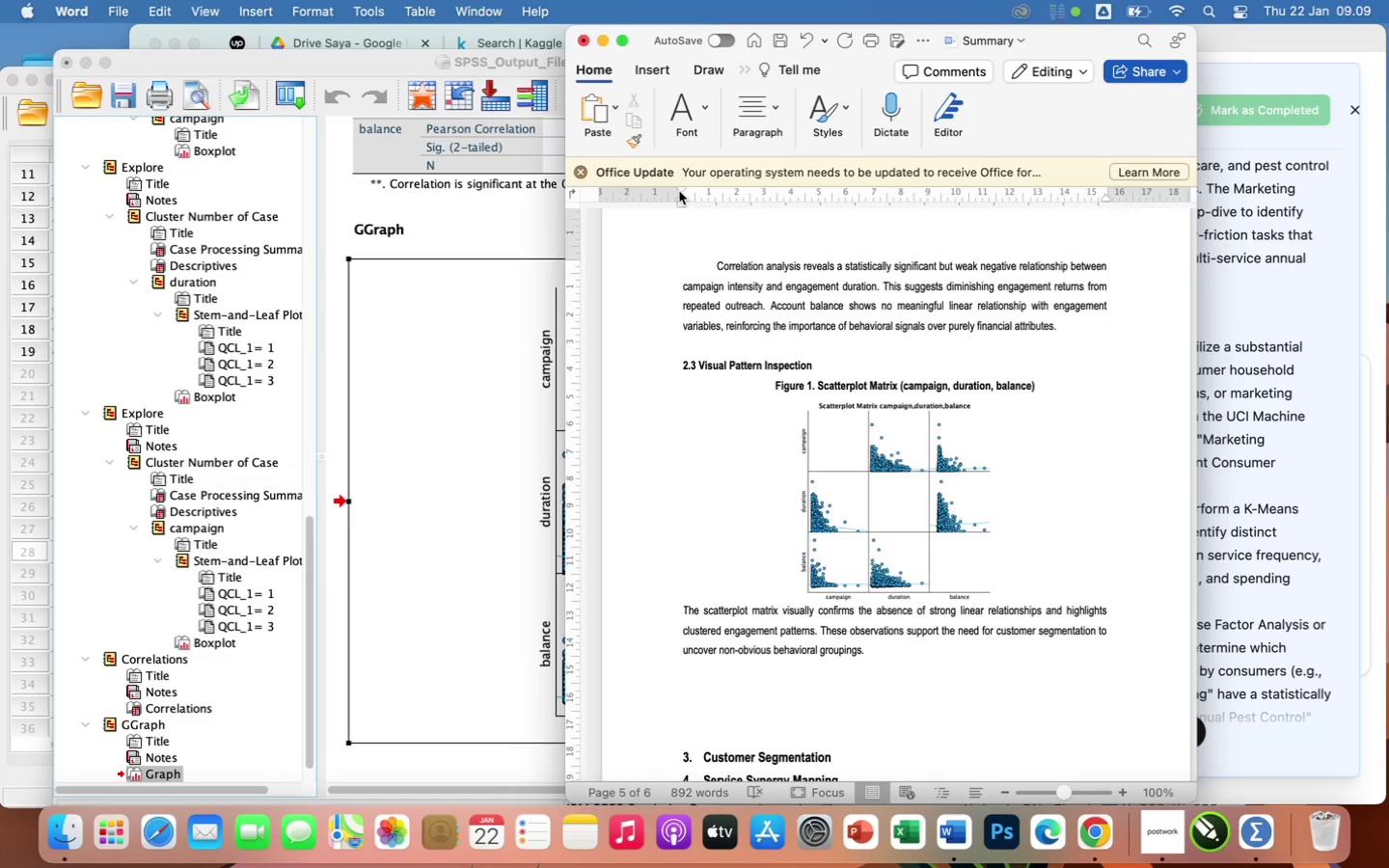 
left_click_drag(start_coordinate=[681, 188], to_coordinate=[717, 216])
 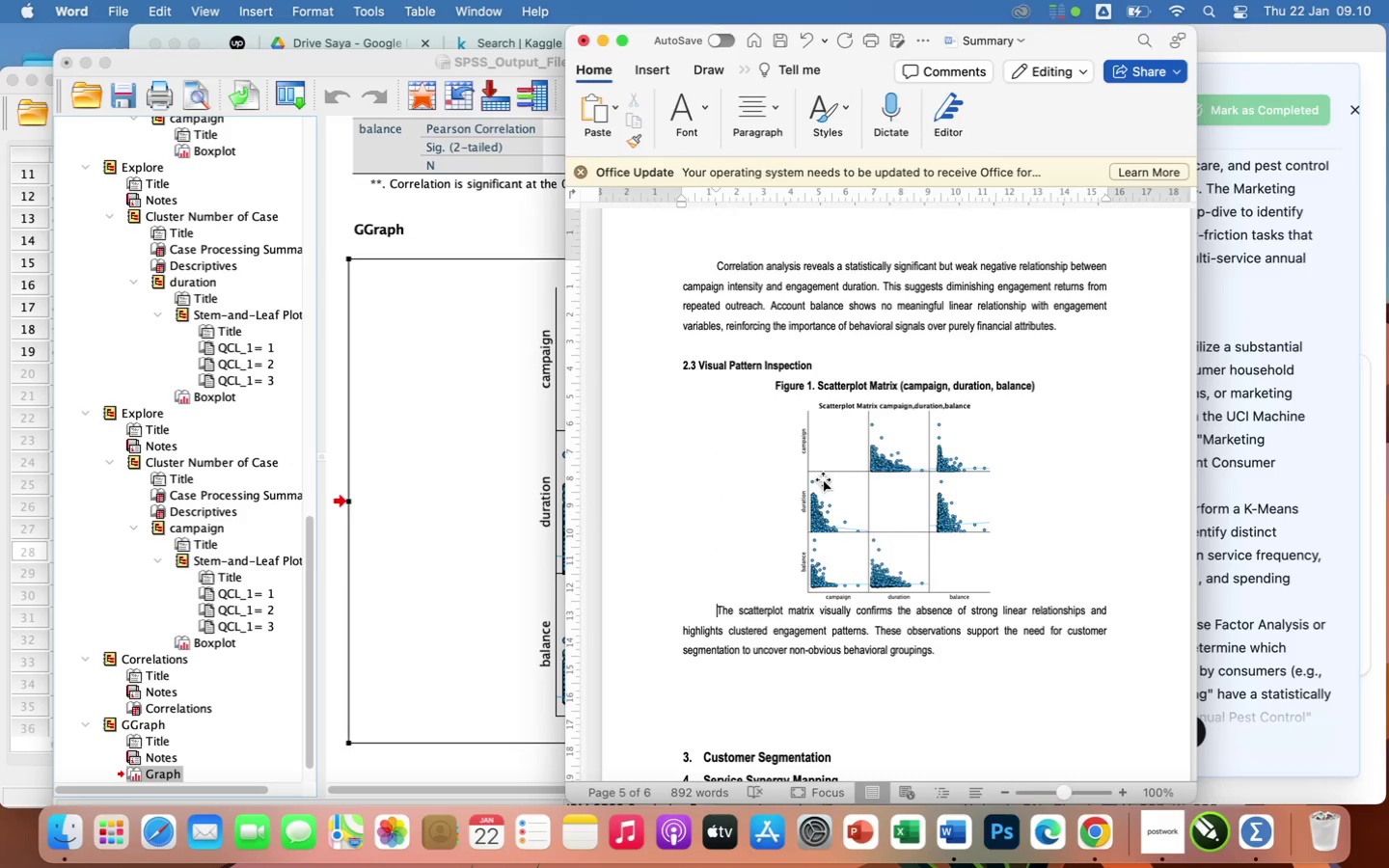 
scroll: coordinate [893, 606], scroll_direction: down, amount: 14.0
 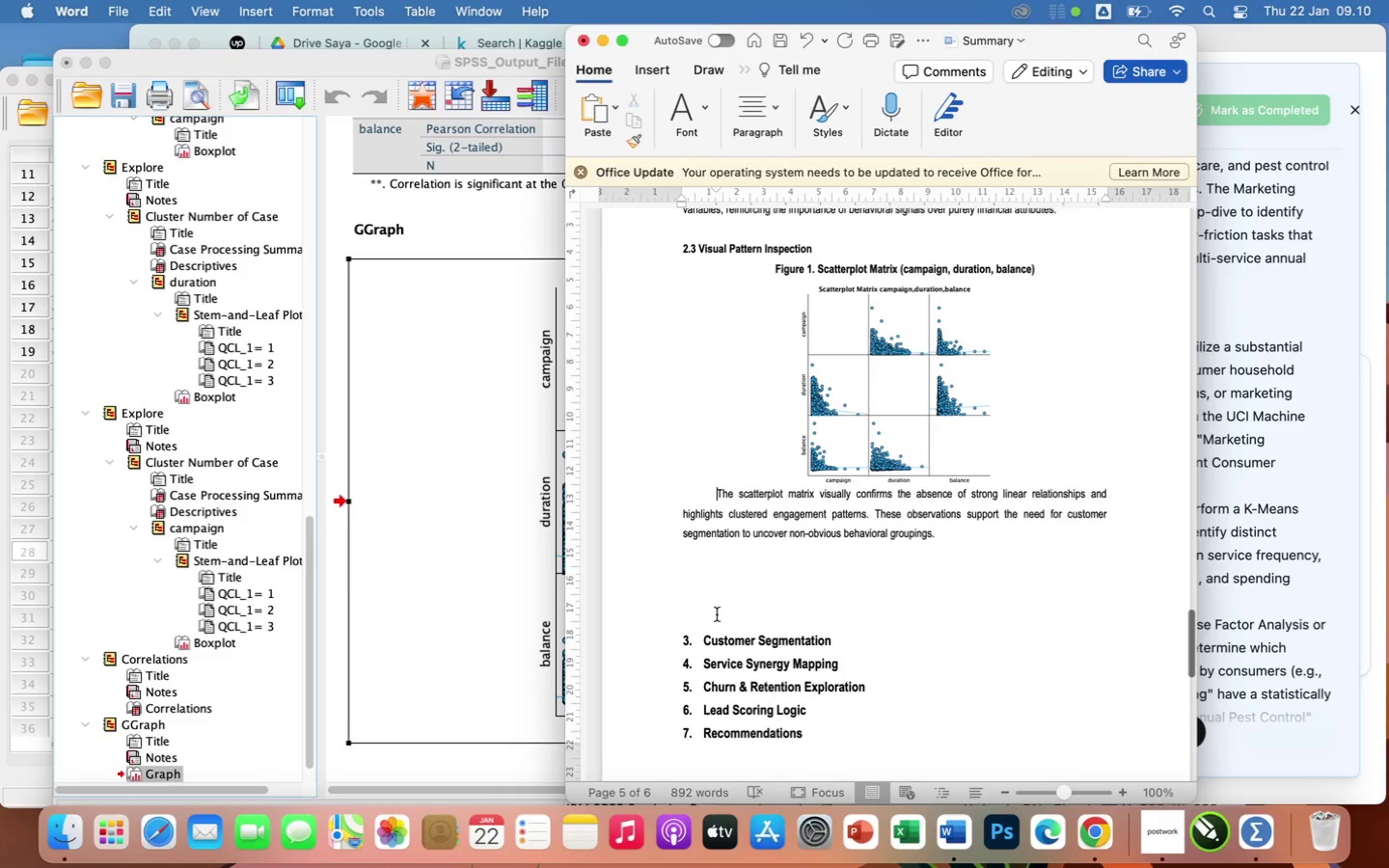 
left_click([716, 615])
 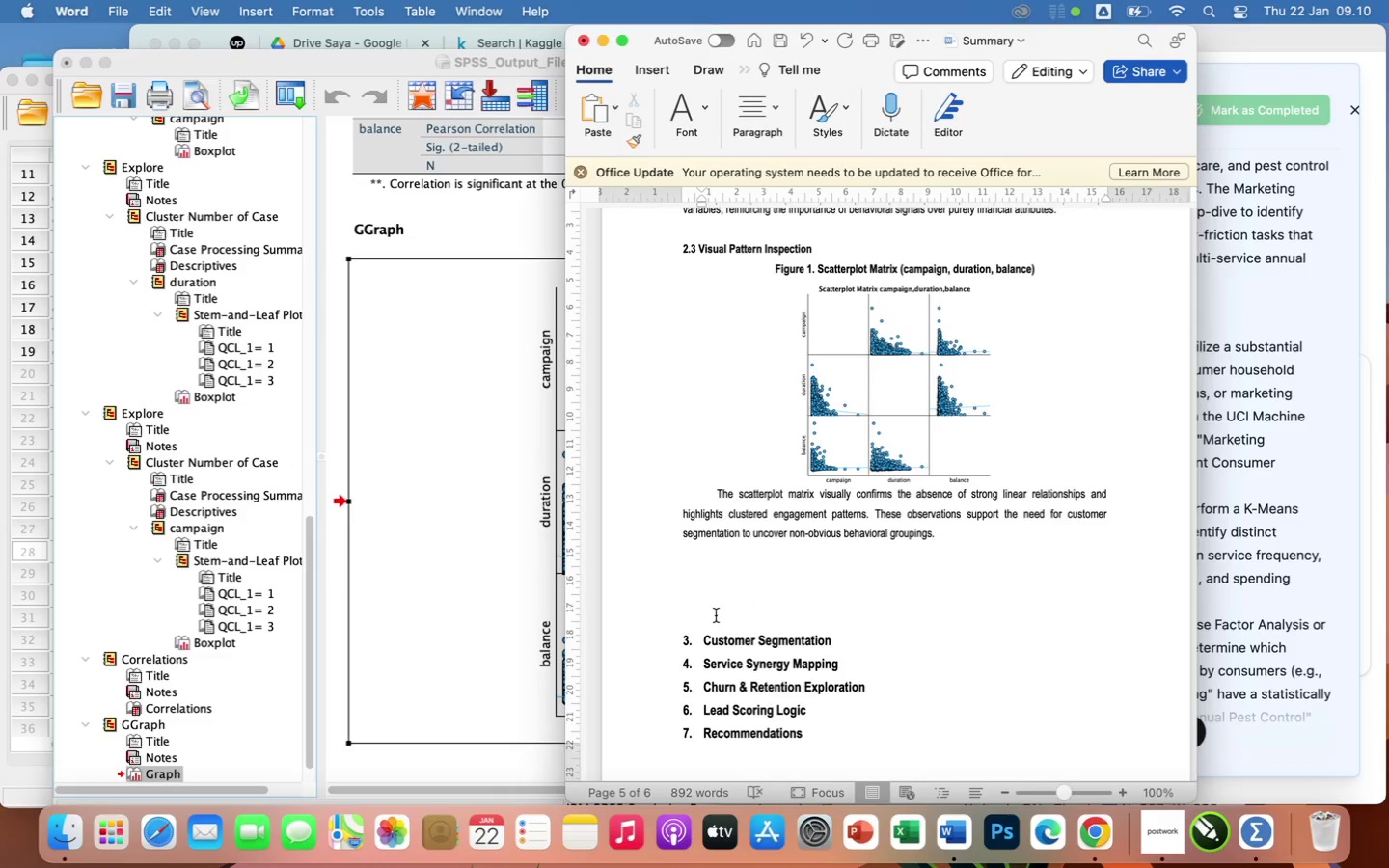 
key(Backspace)
 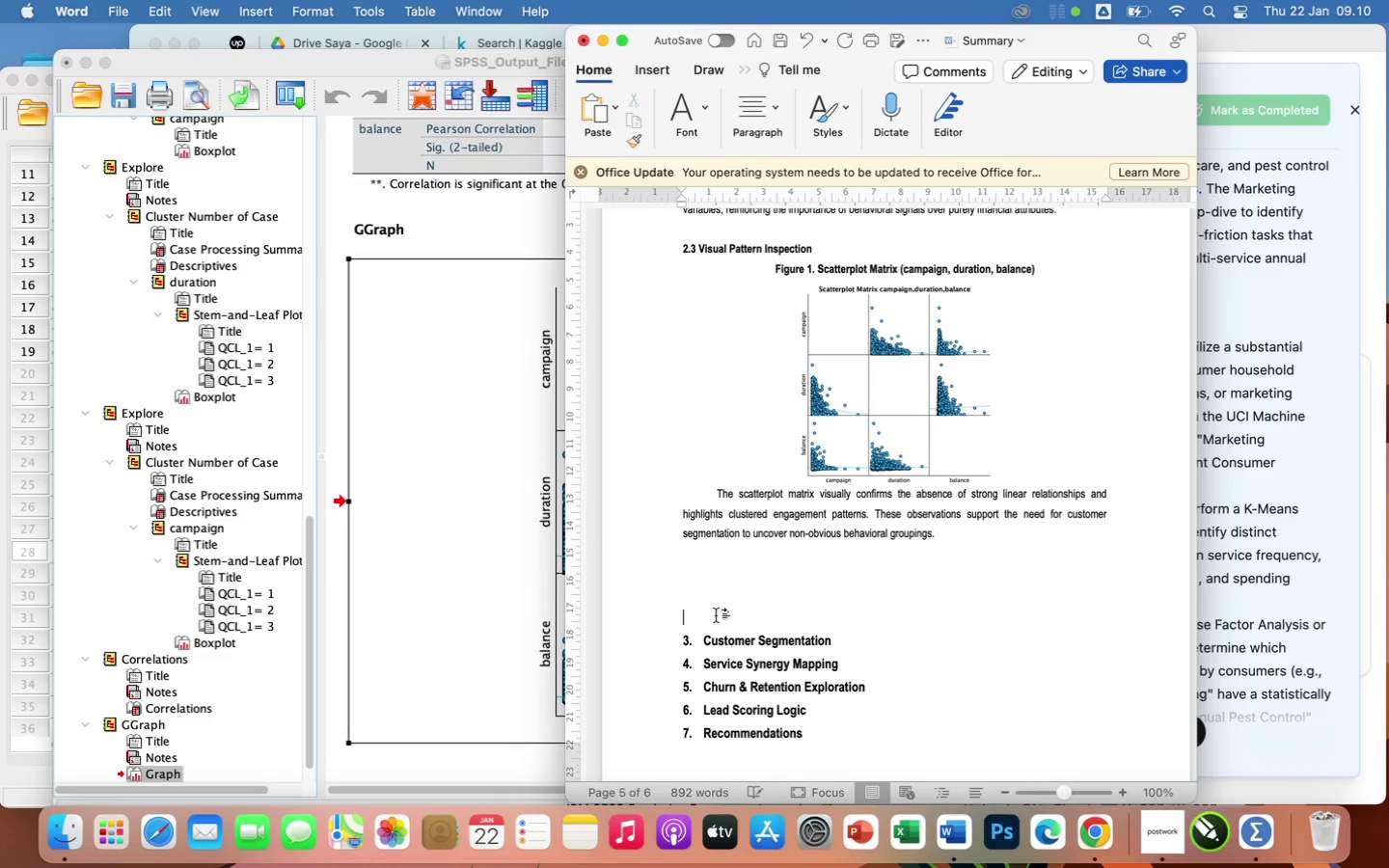 
key(Backspace)
 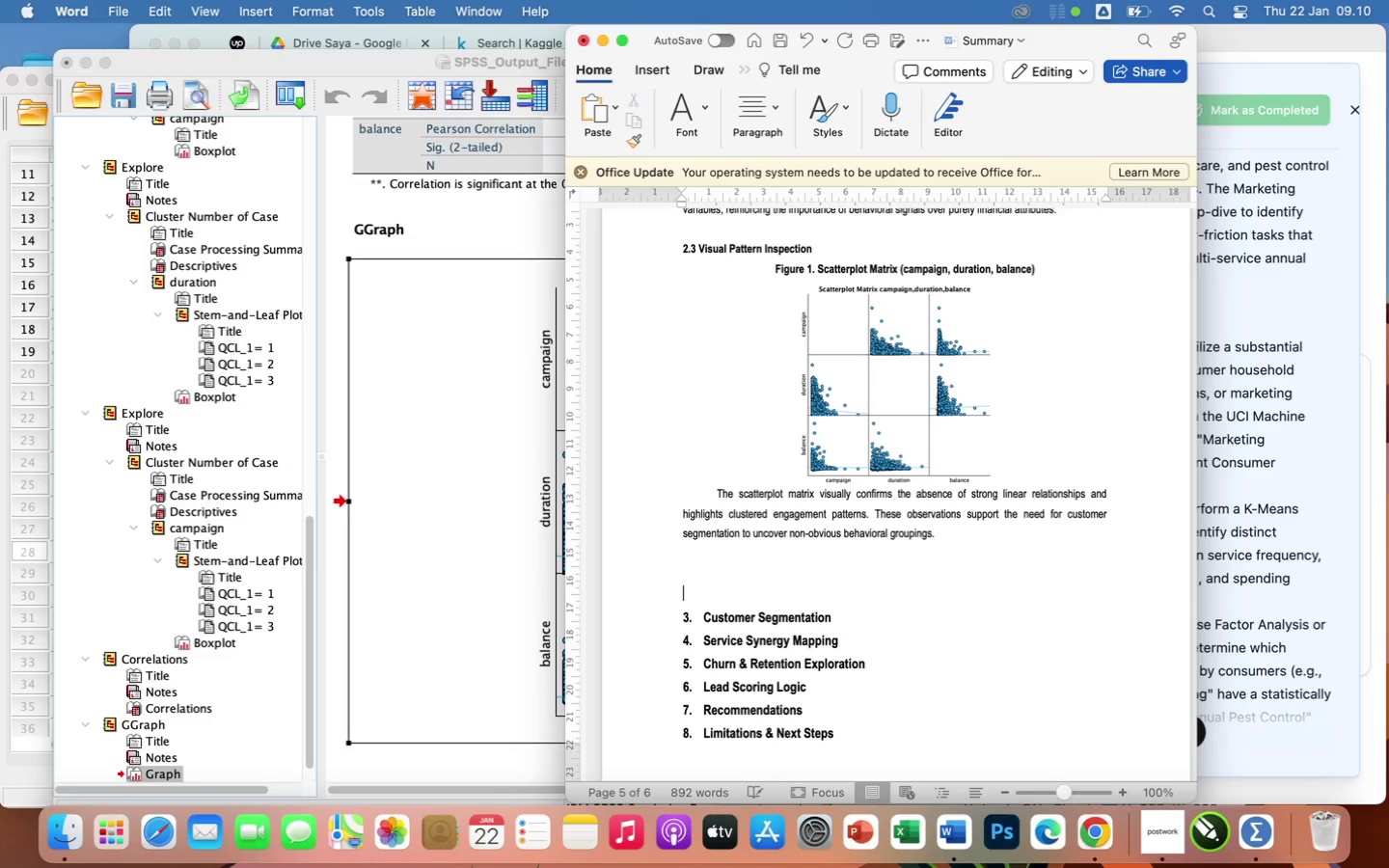 
key(Backspace)
 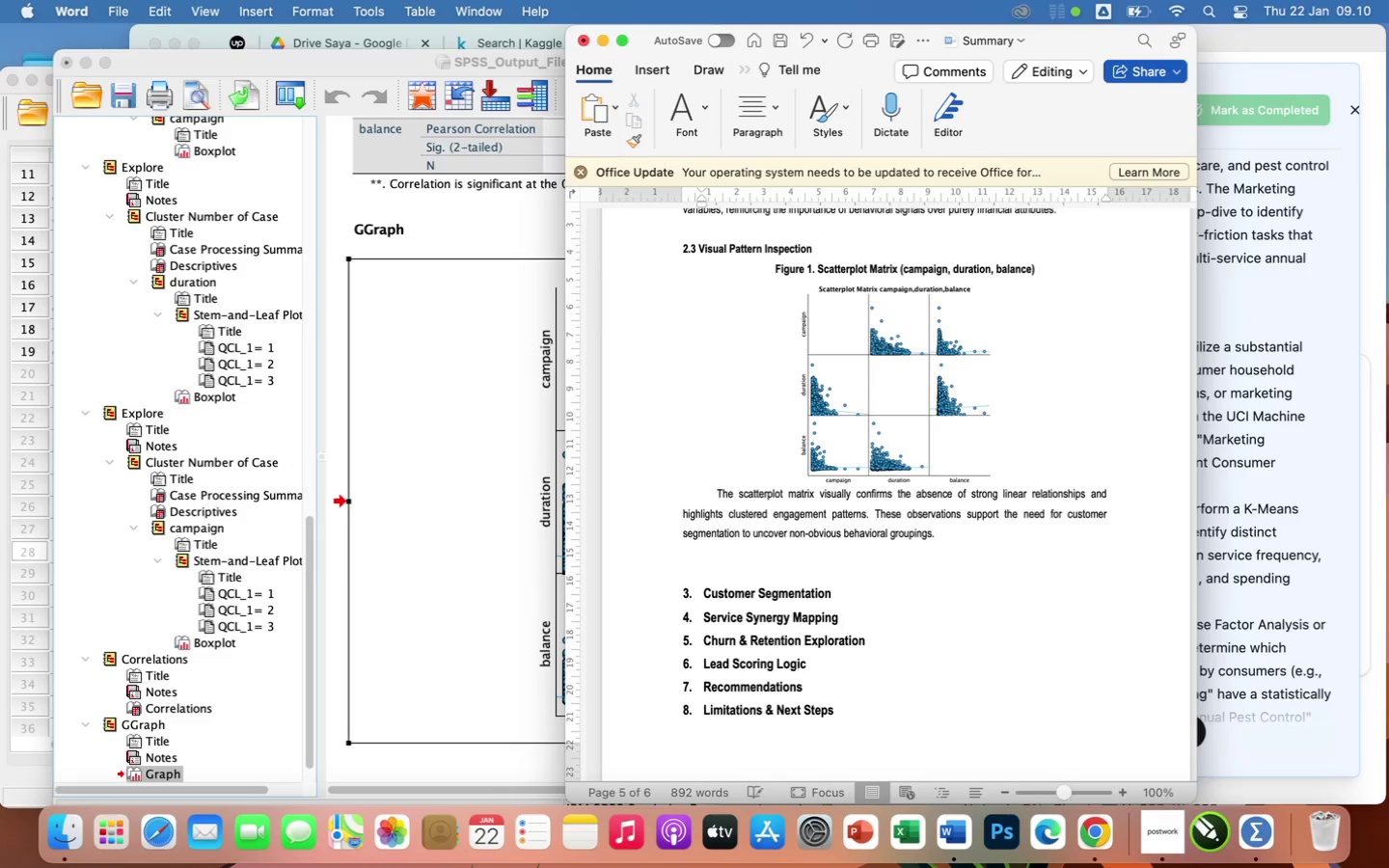 
key(Backspace)
 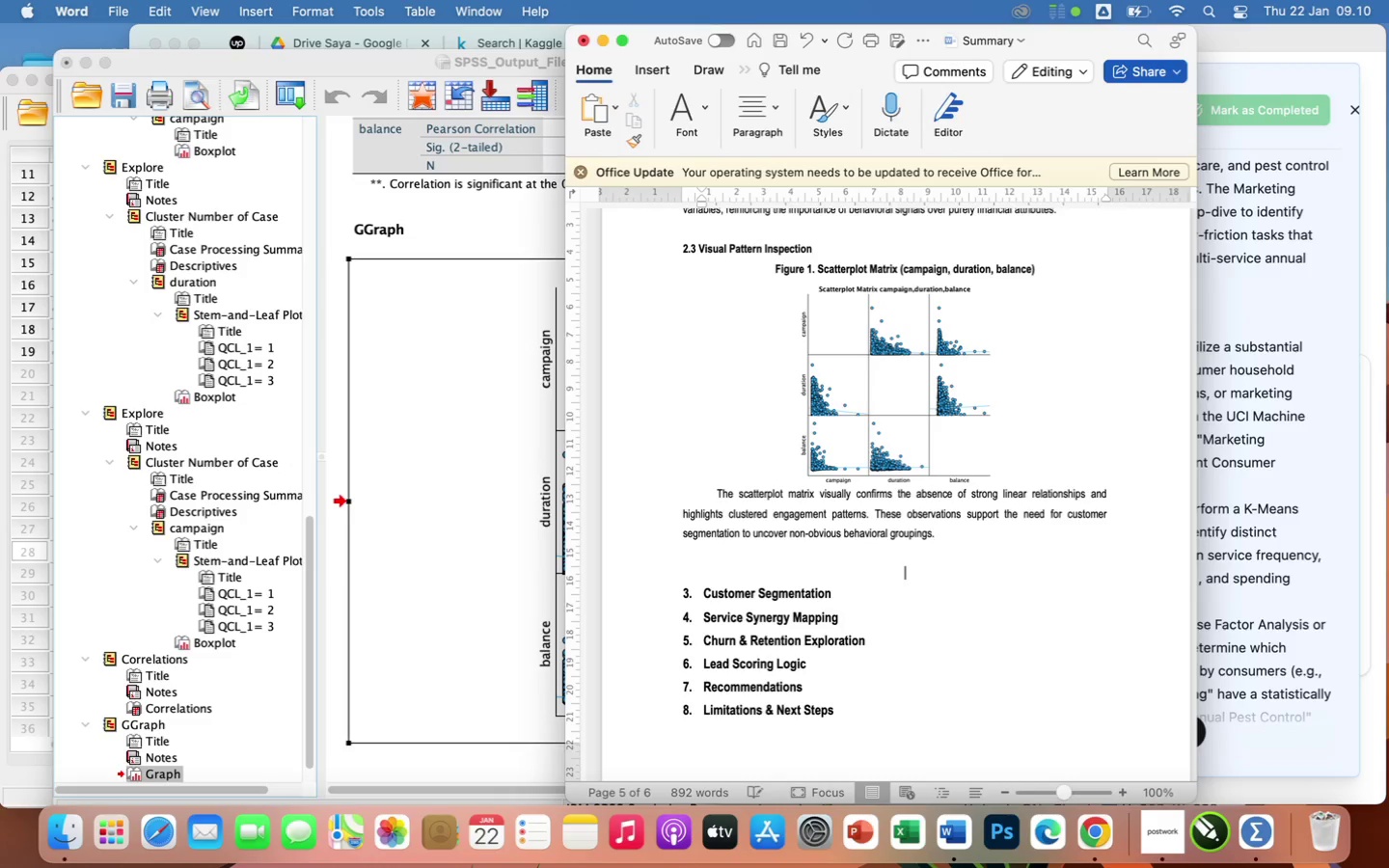 
key(Backspace)
 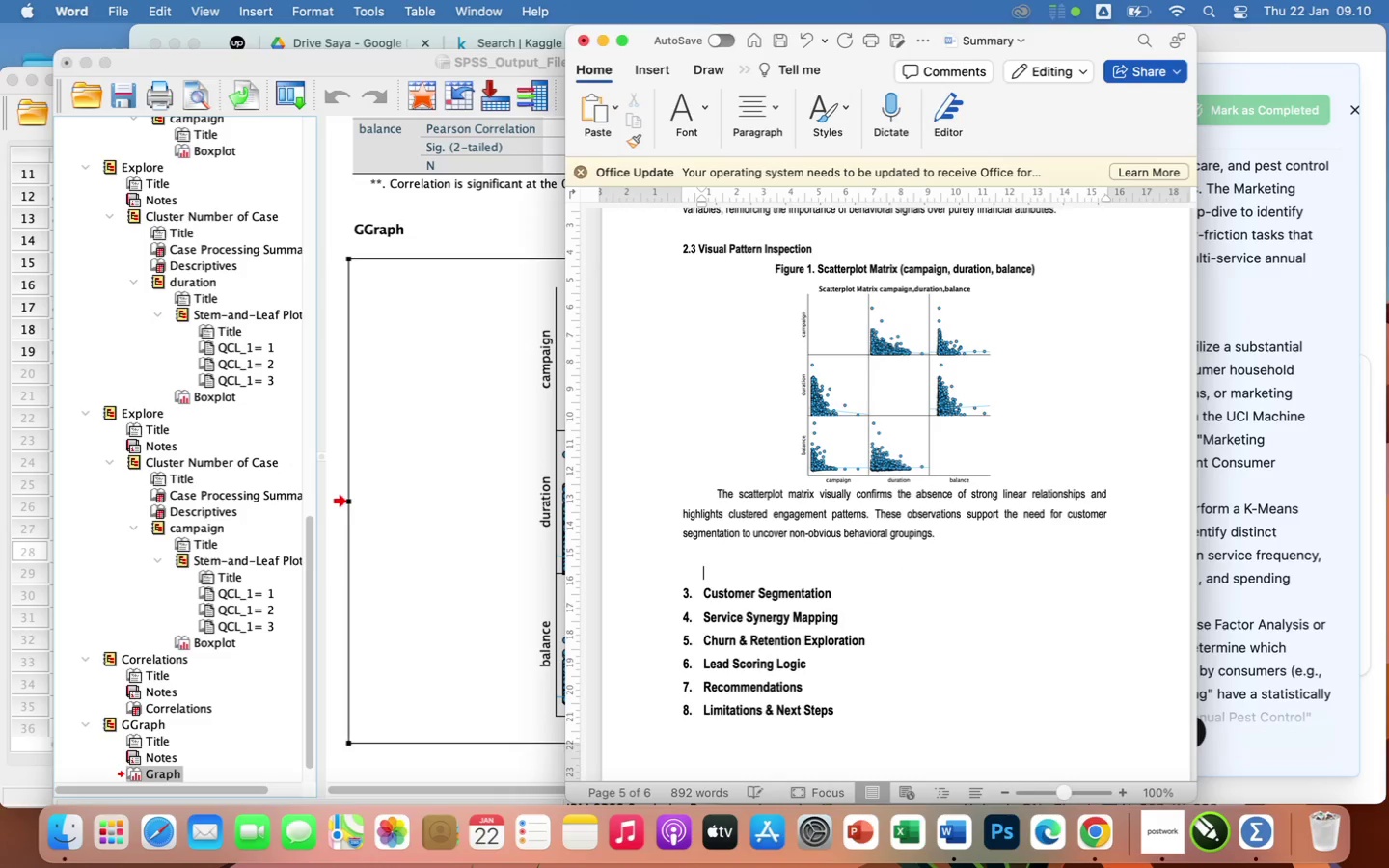 
key(Backspace)
 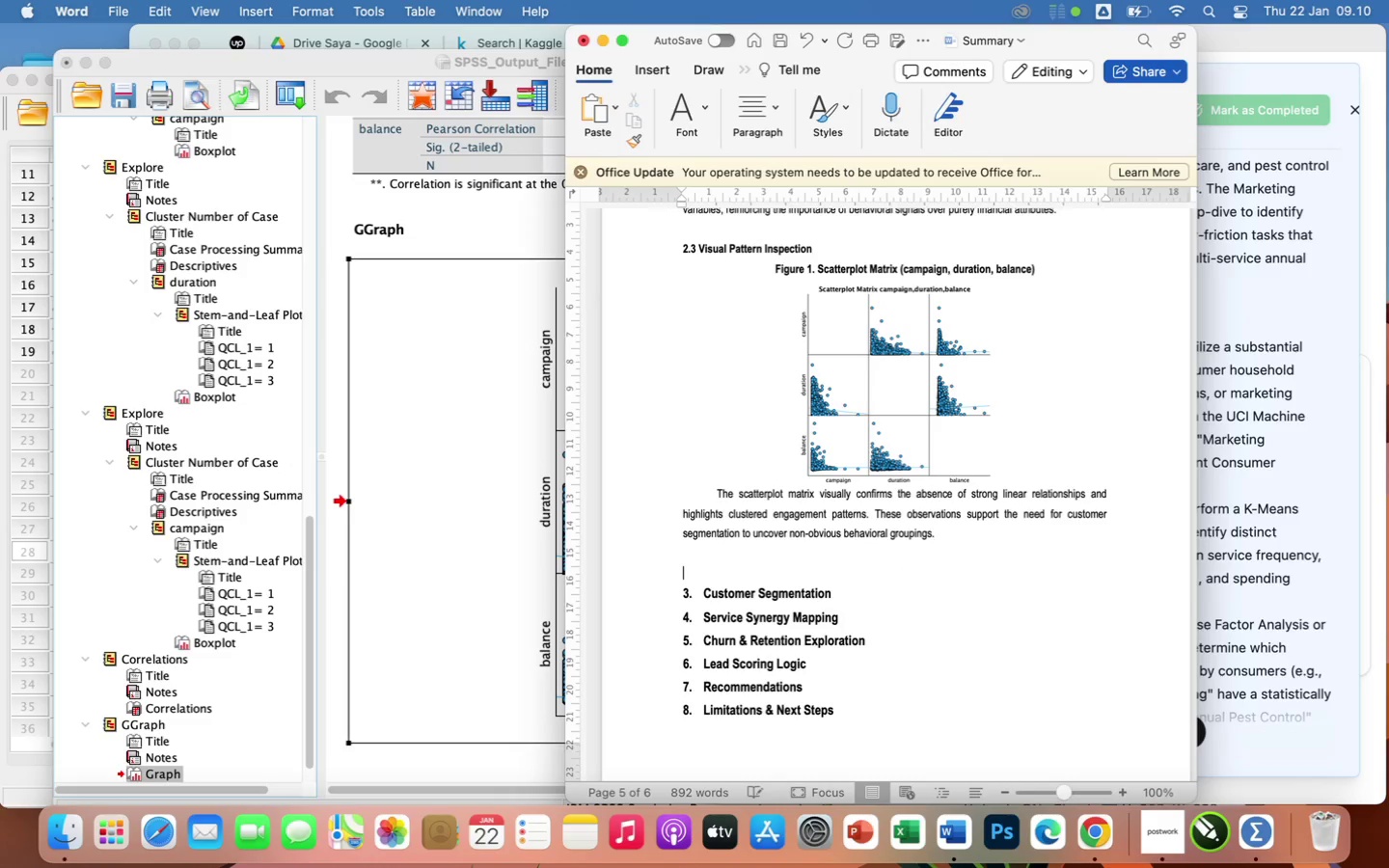 
key(Backspace)
 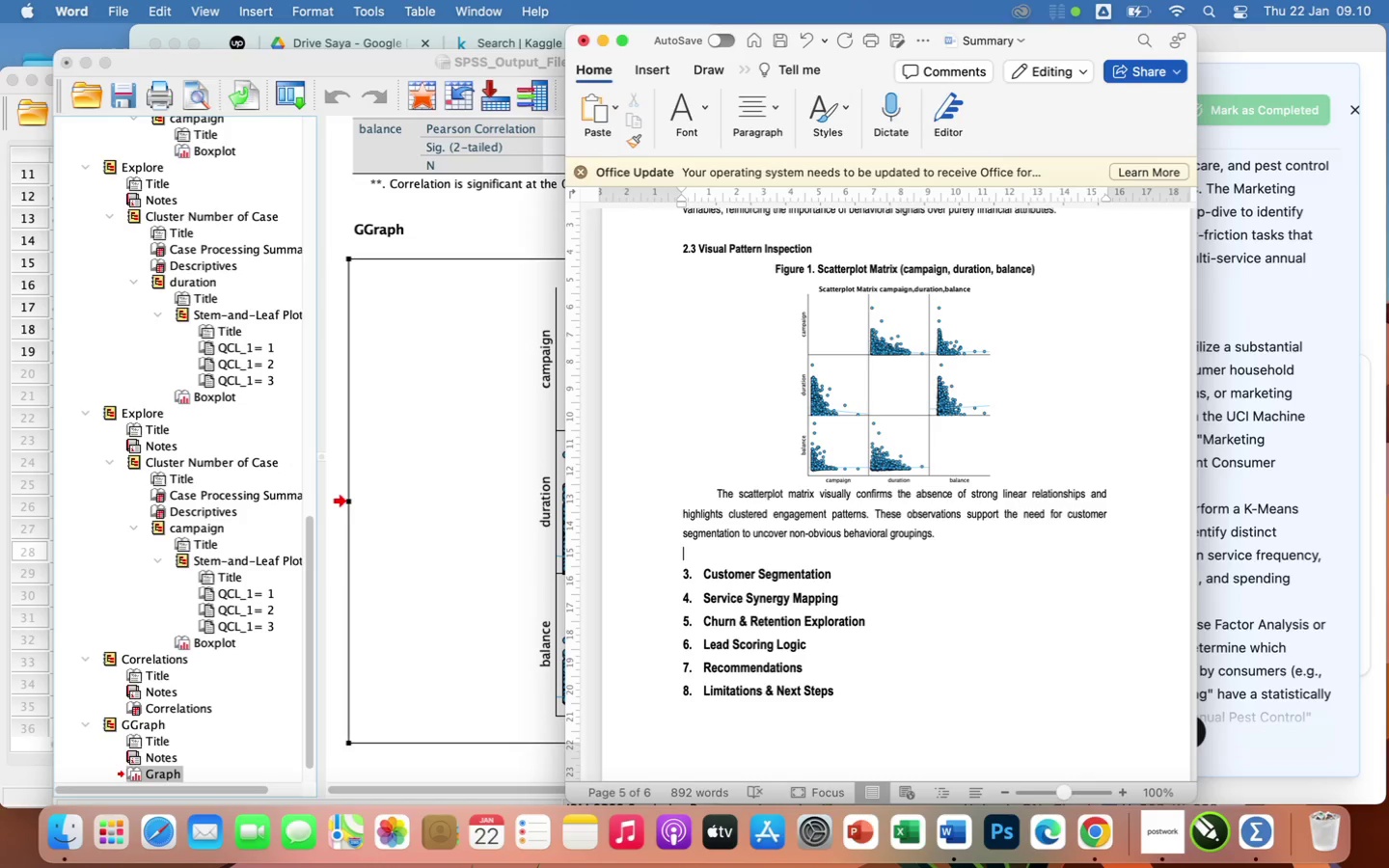 
wait(27.14)
 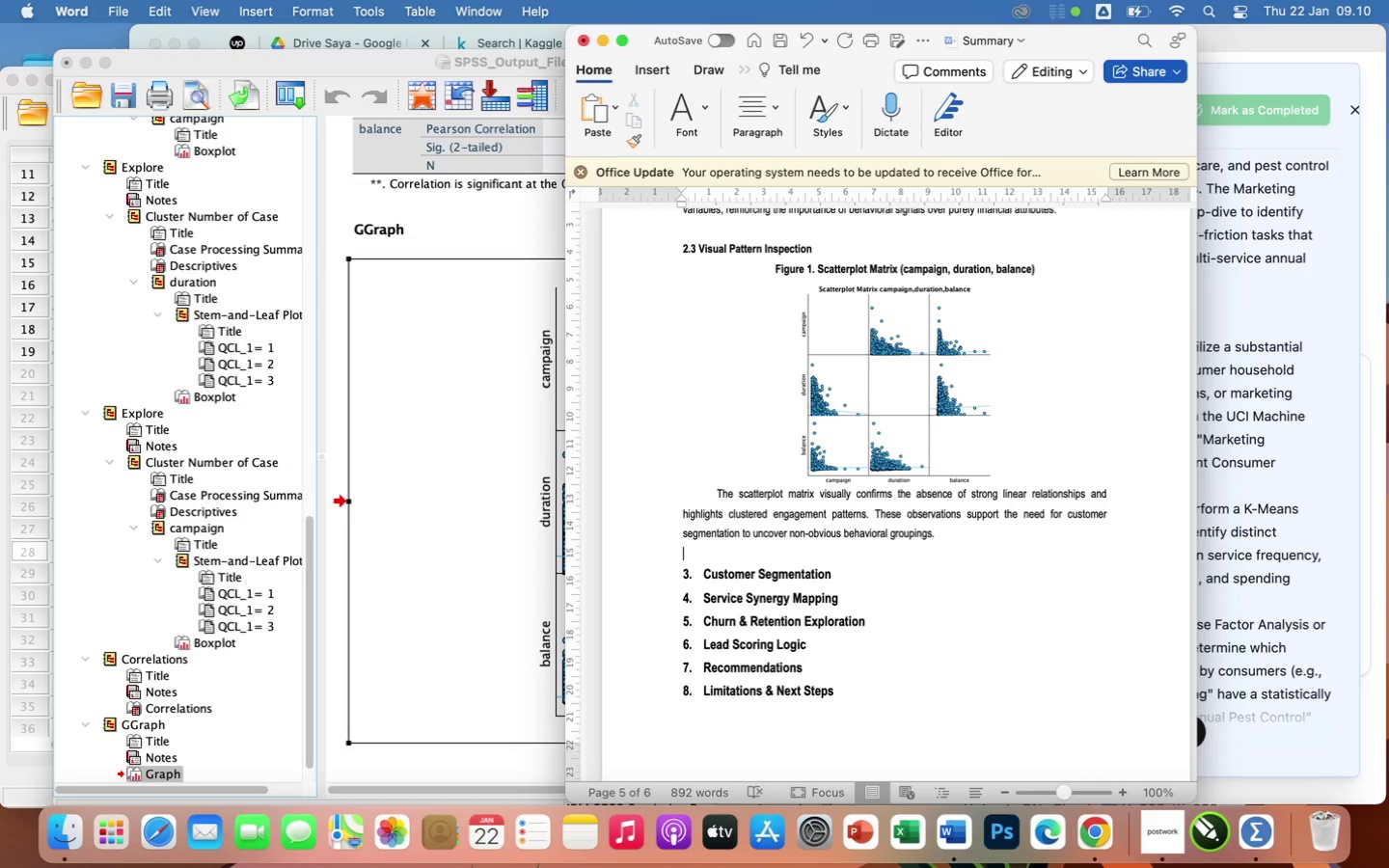 
left_click([845, 569])
 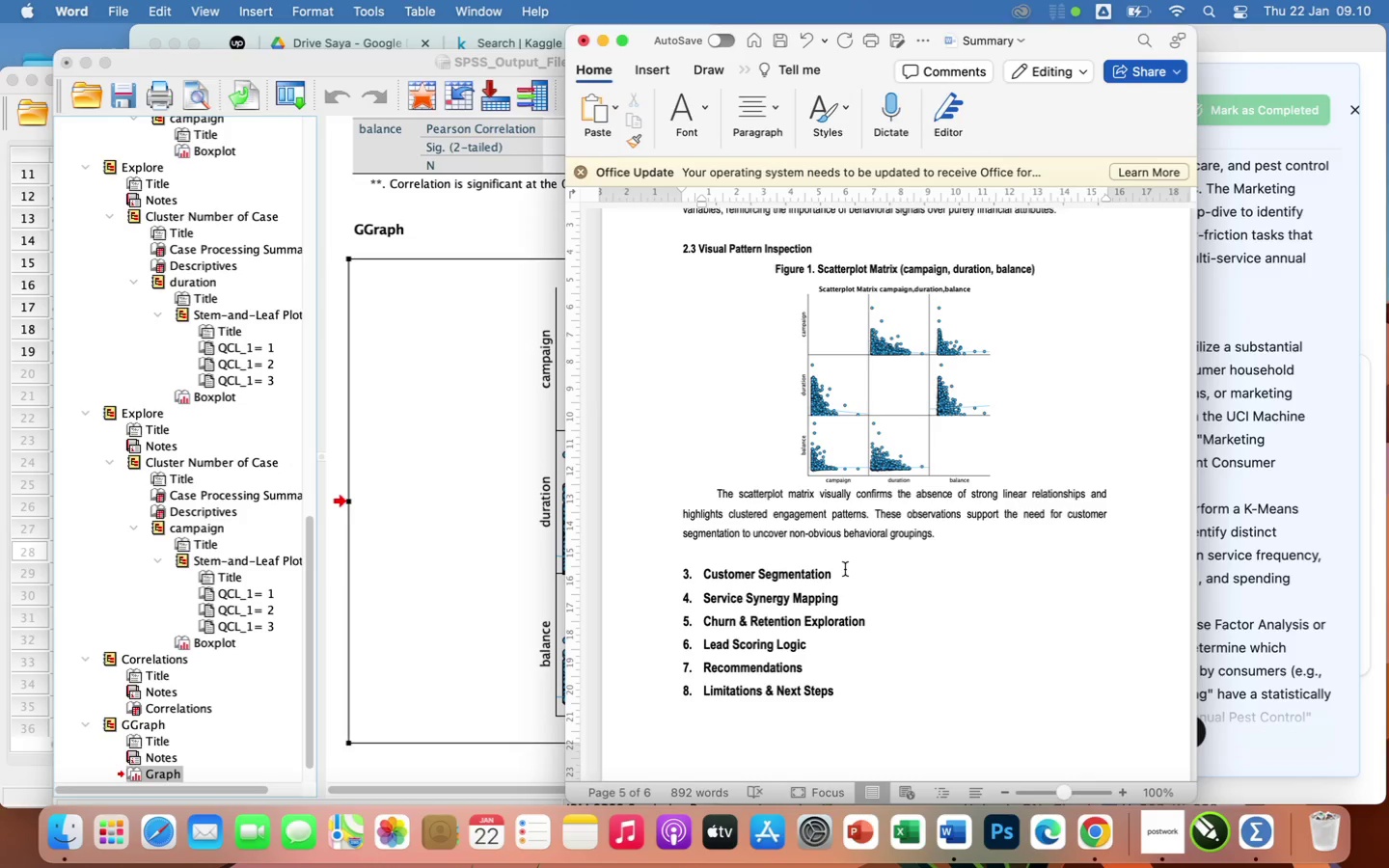 
key(Enter)
 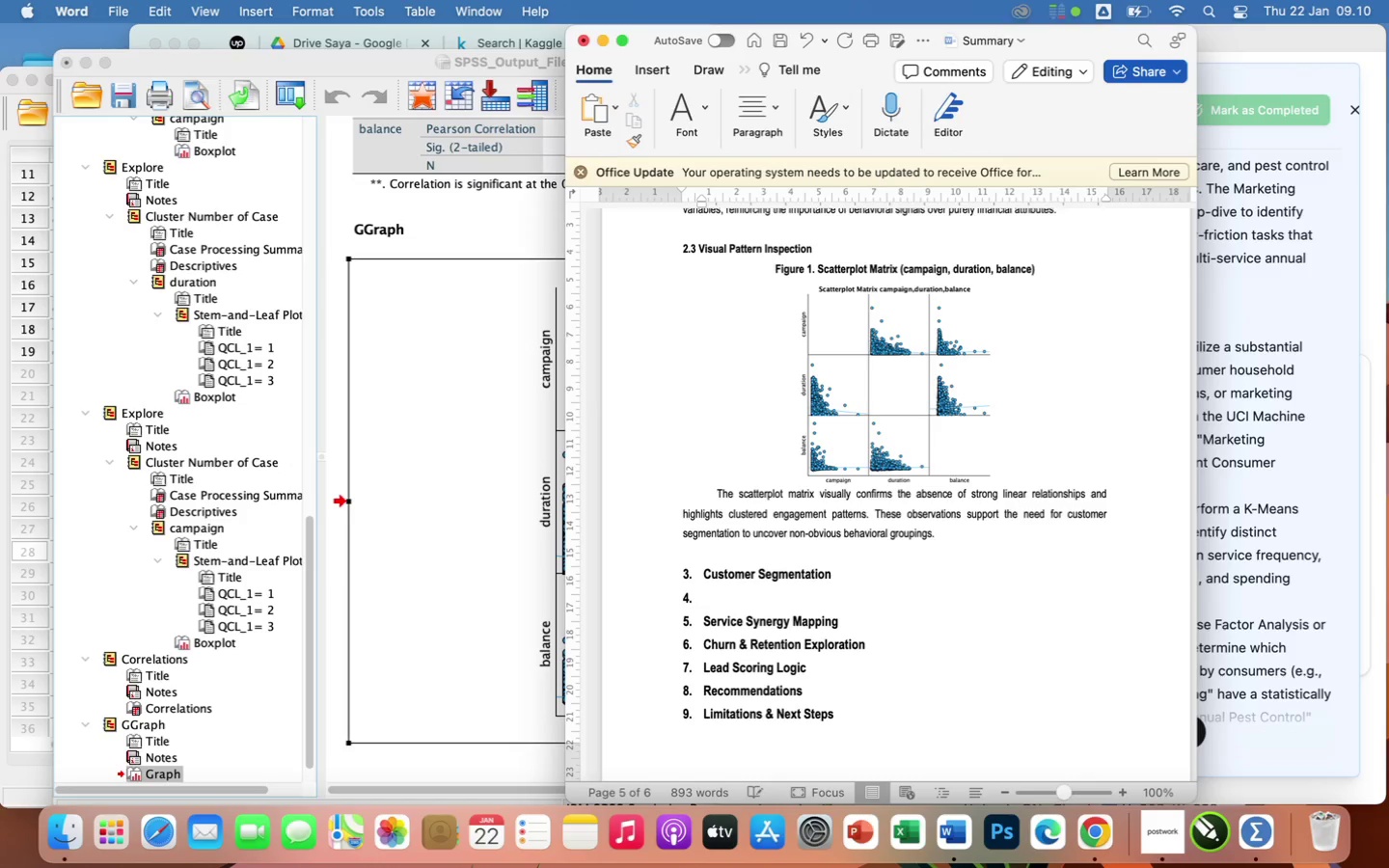 
key(Backspace)
 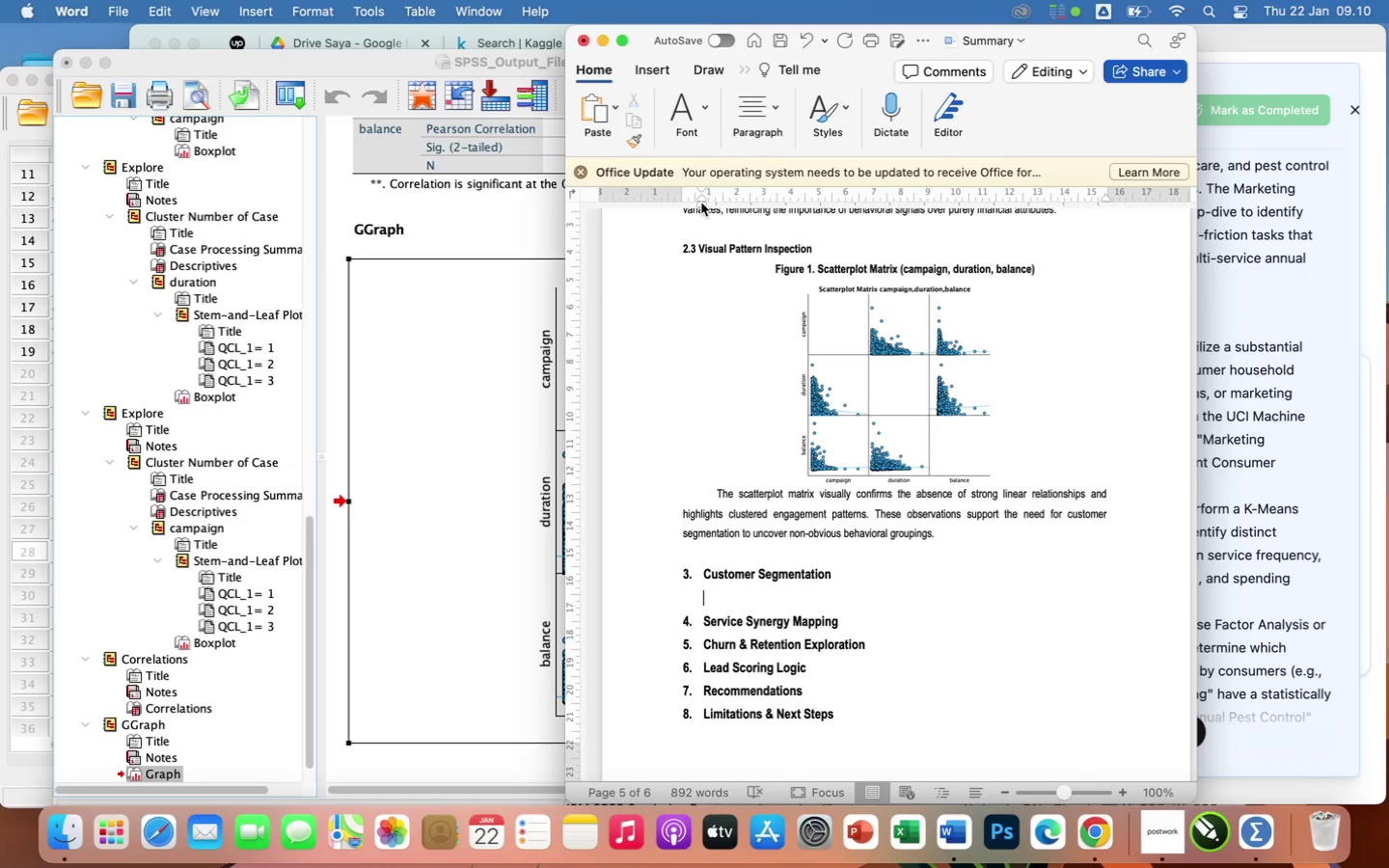 
left_click_drag(start_coordinate=[702, 204], to_coordinate=[684, 211])
 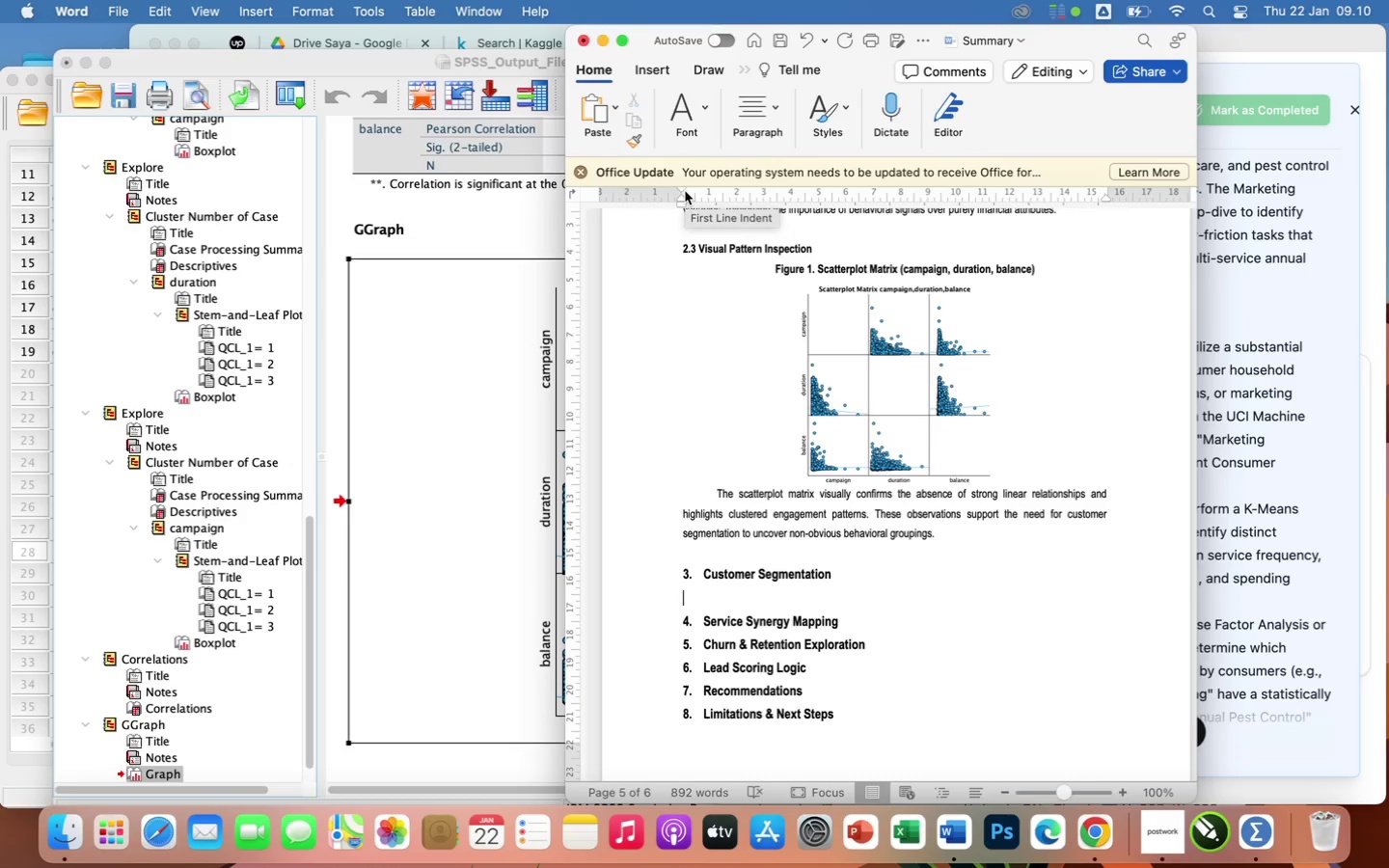 
wait(12.65)
 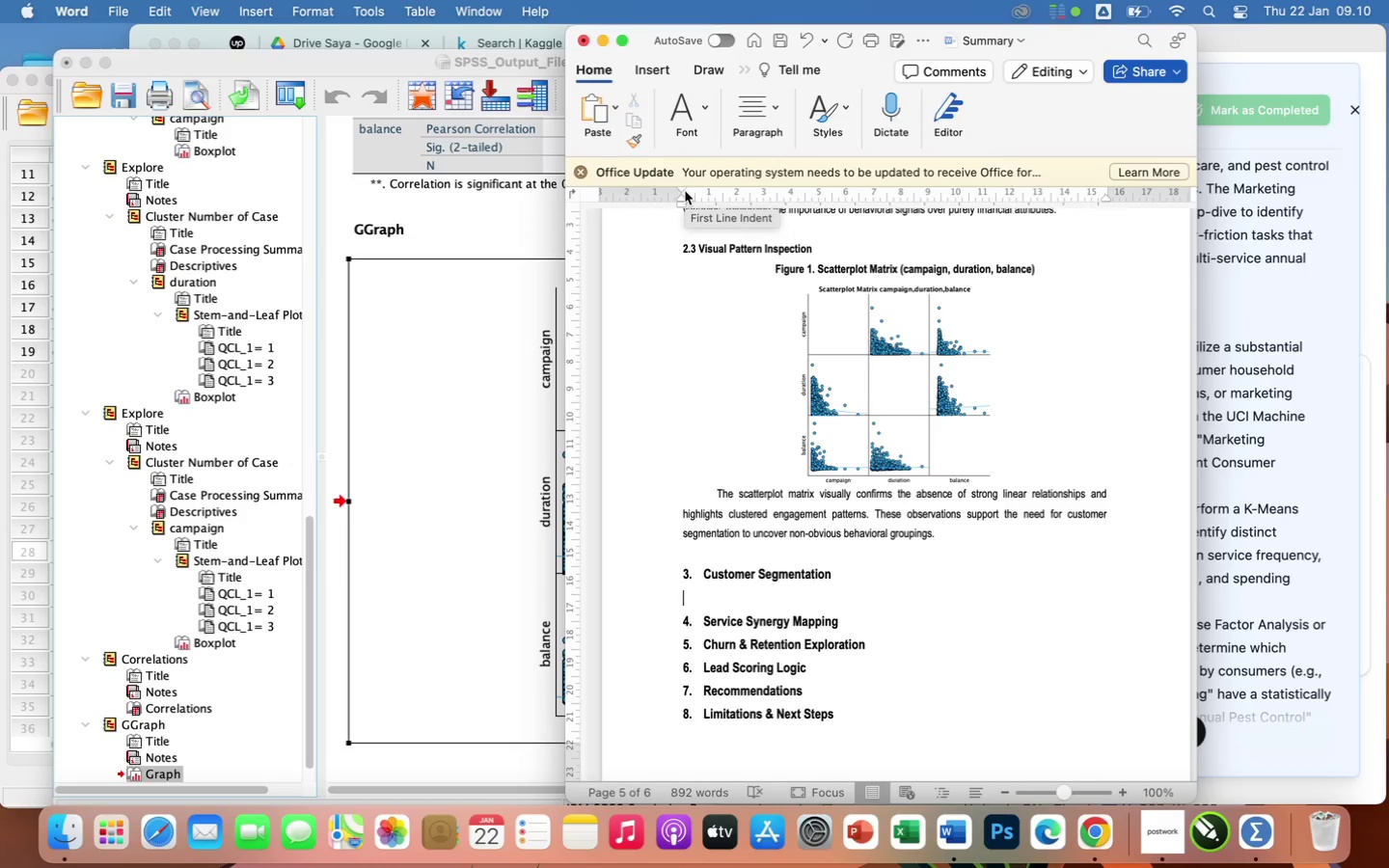 
key(3)
 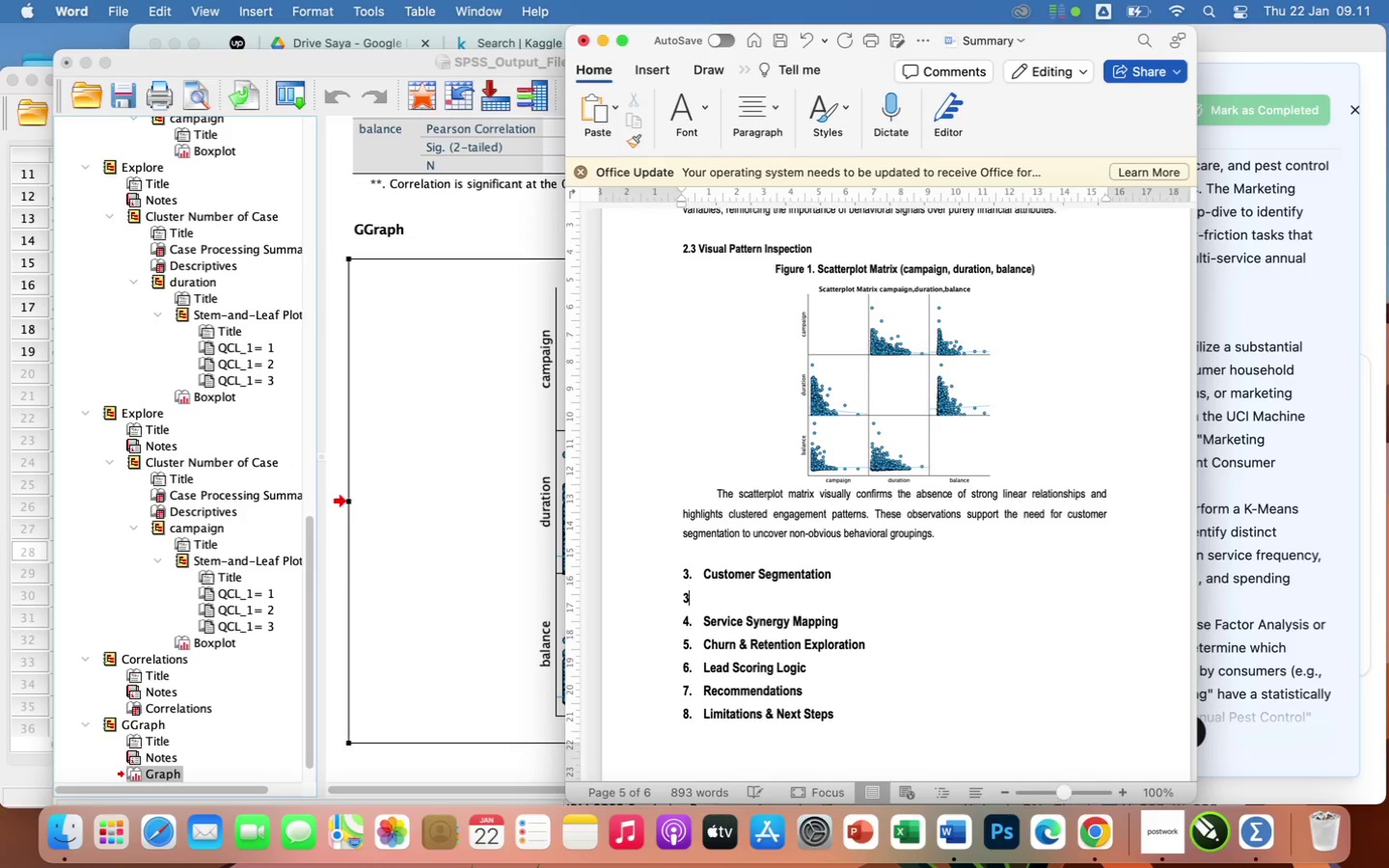 
key(Period)
 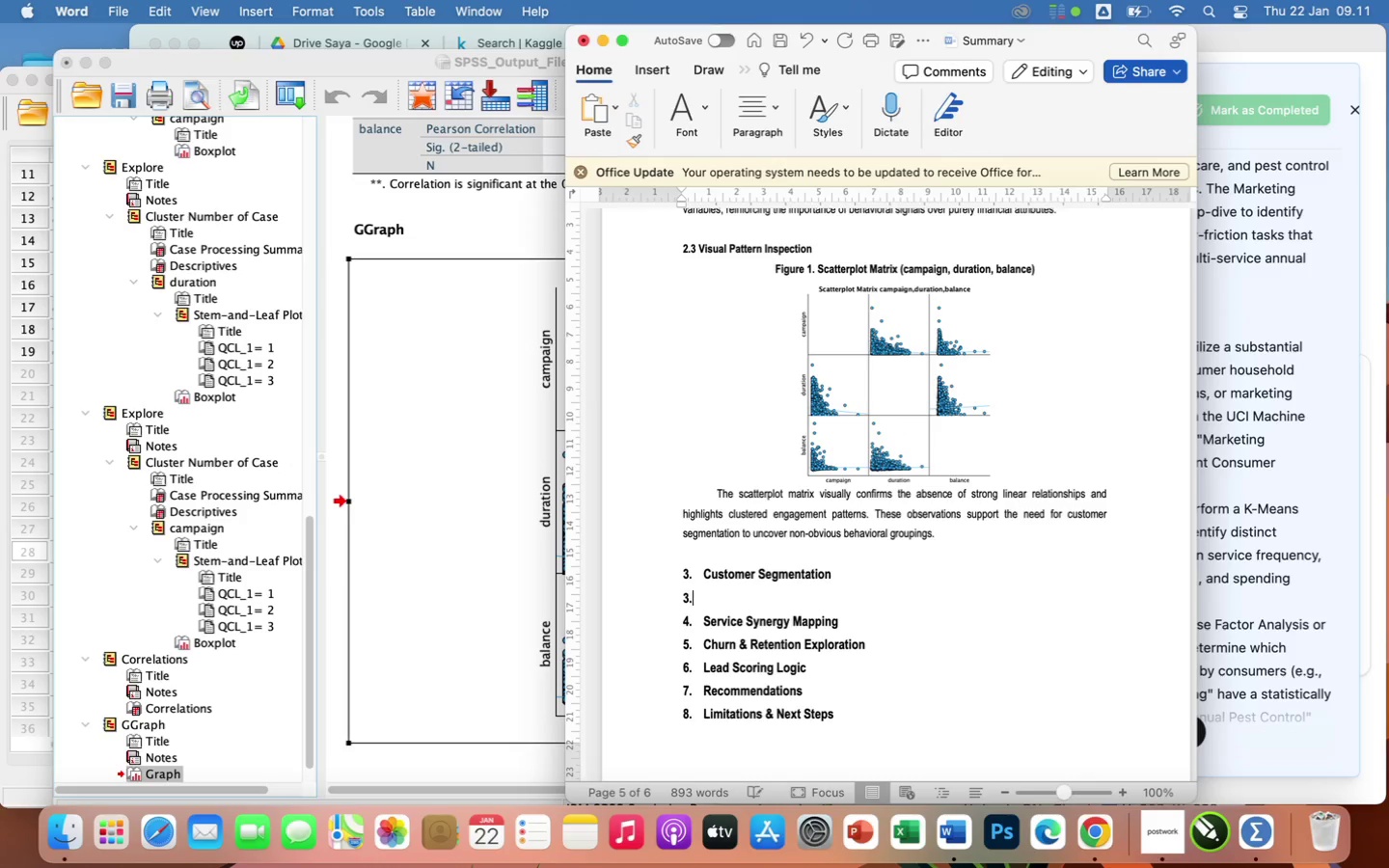 
key(1)
 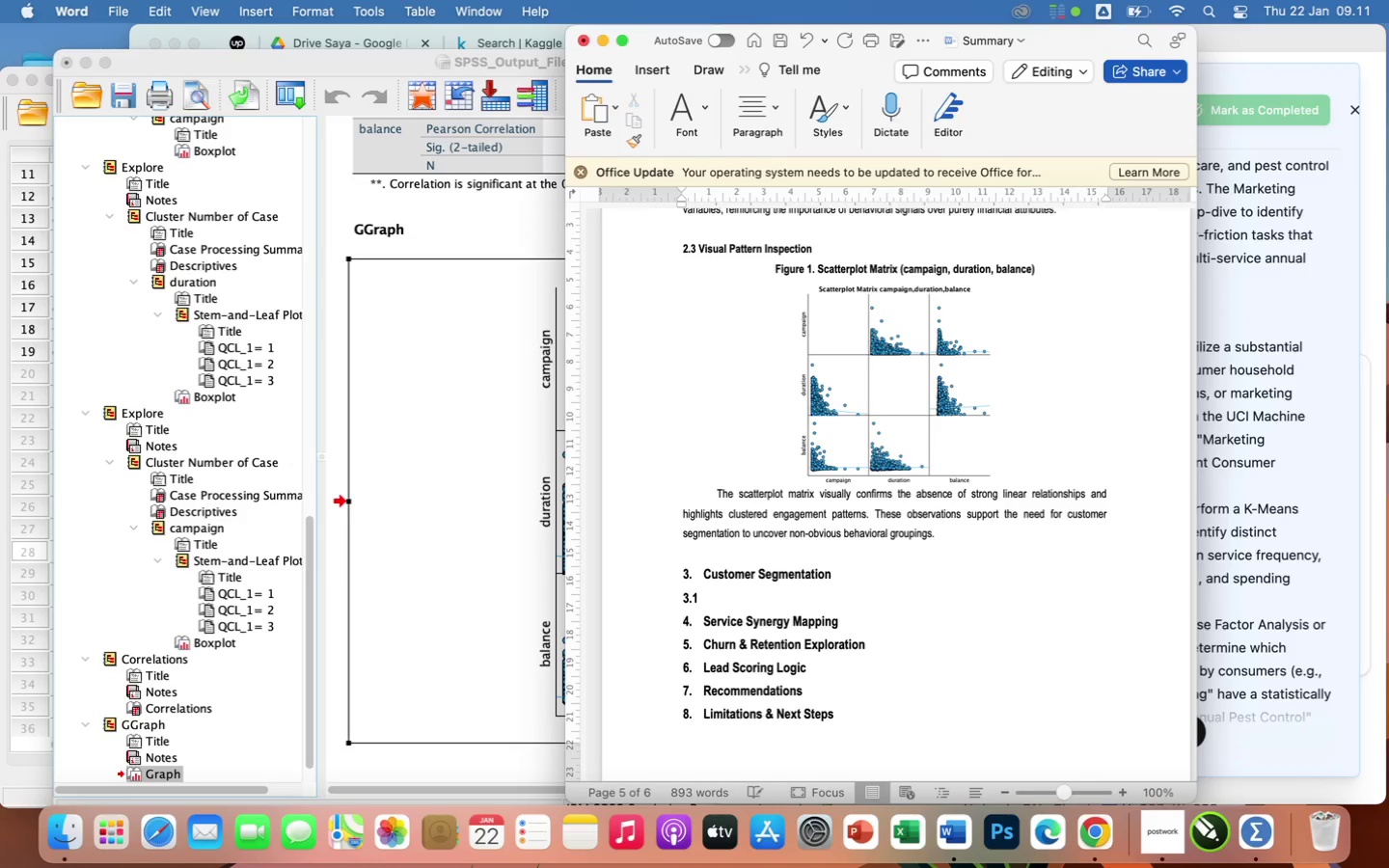 
key(Space)
 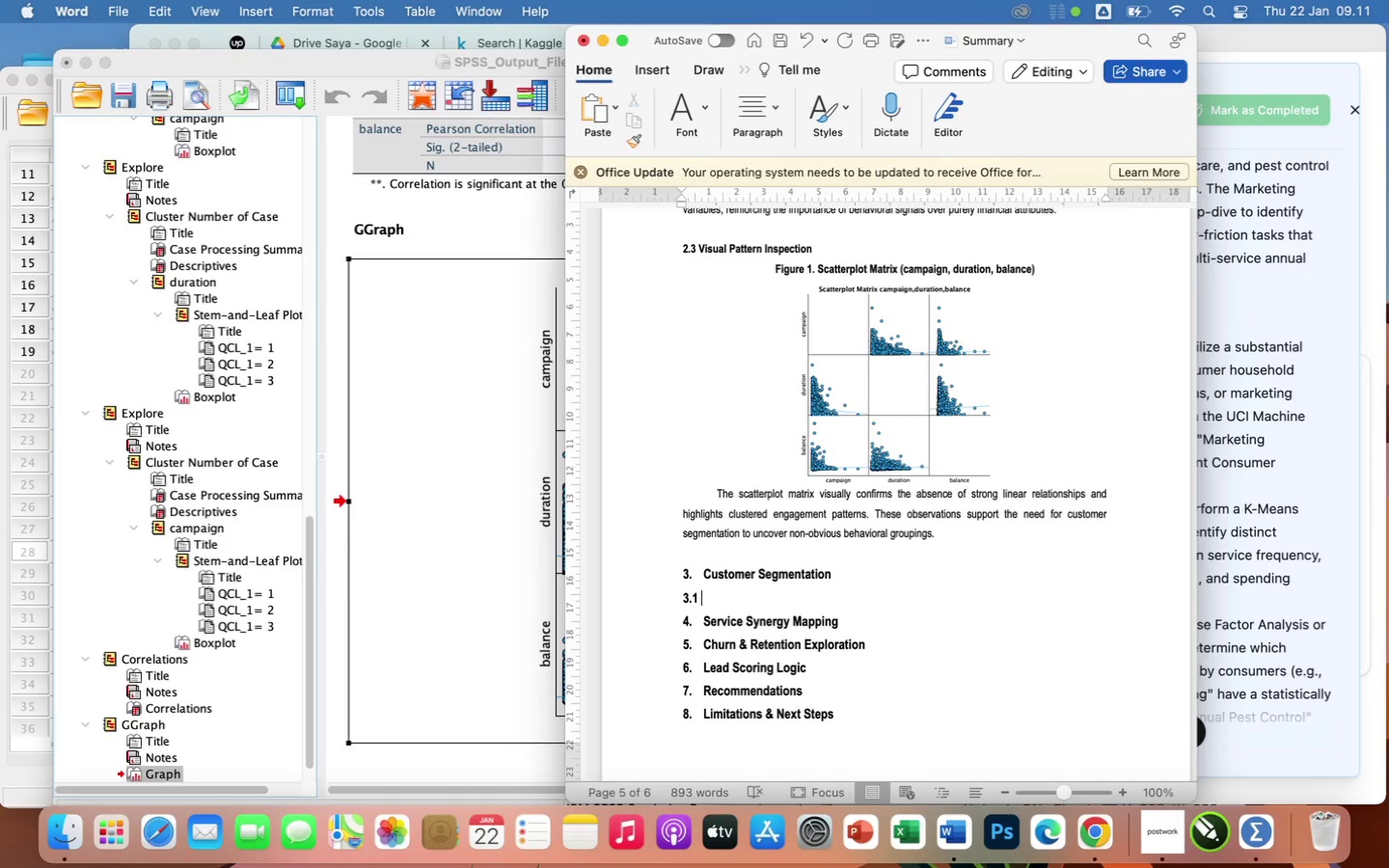 
type(Segmentatio)
 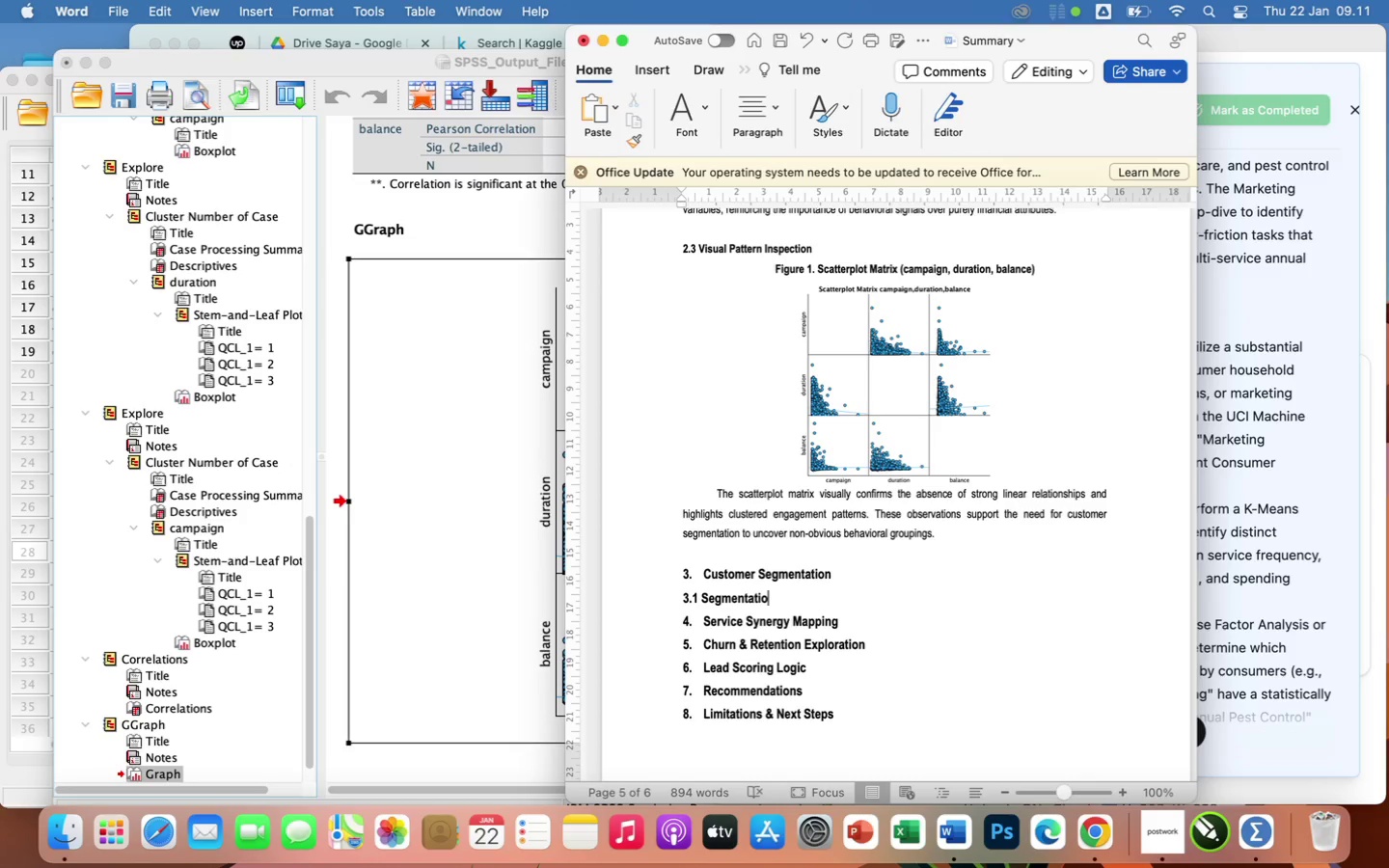 
type(n Approach)
 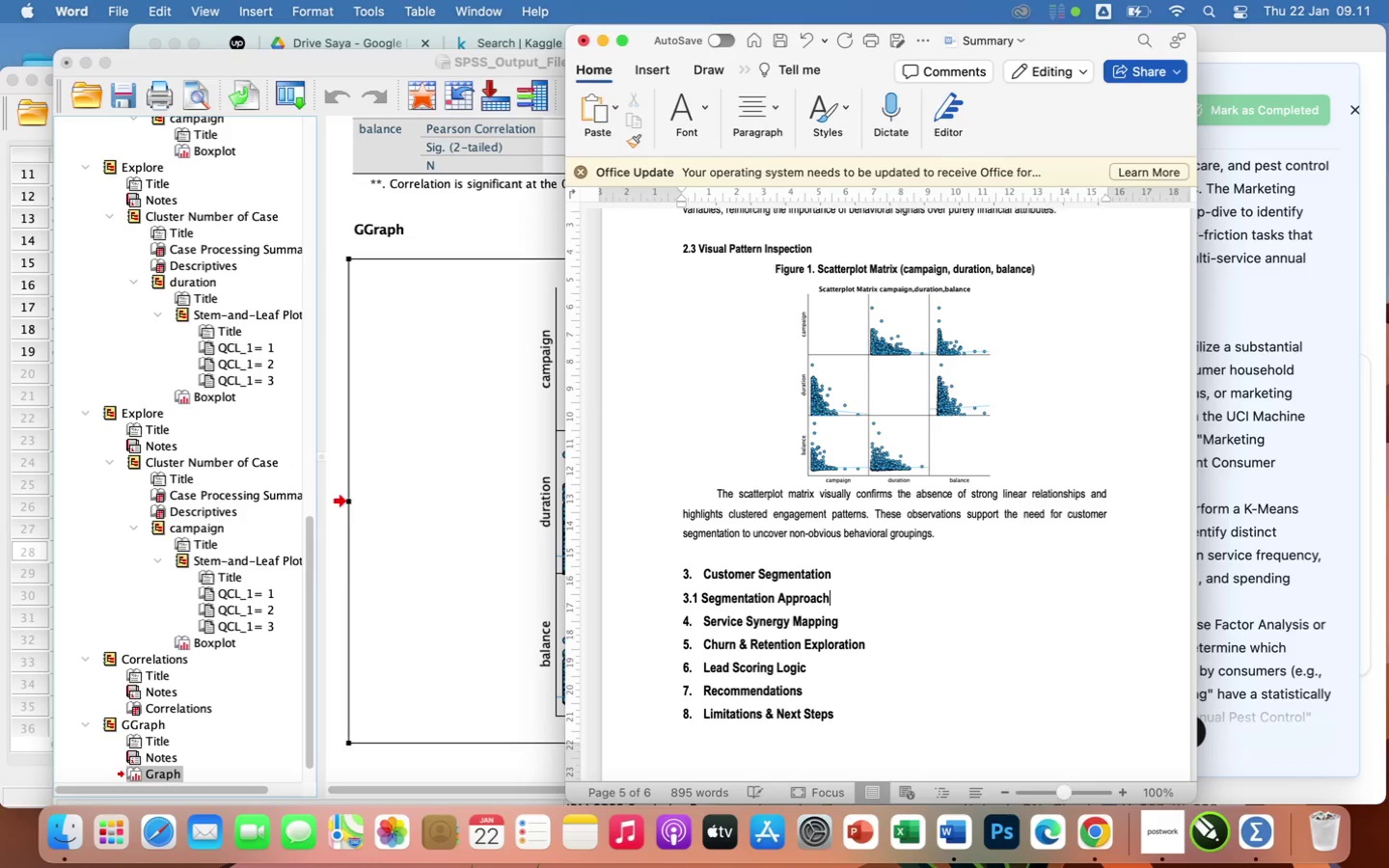 
key(Enter)
 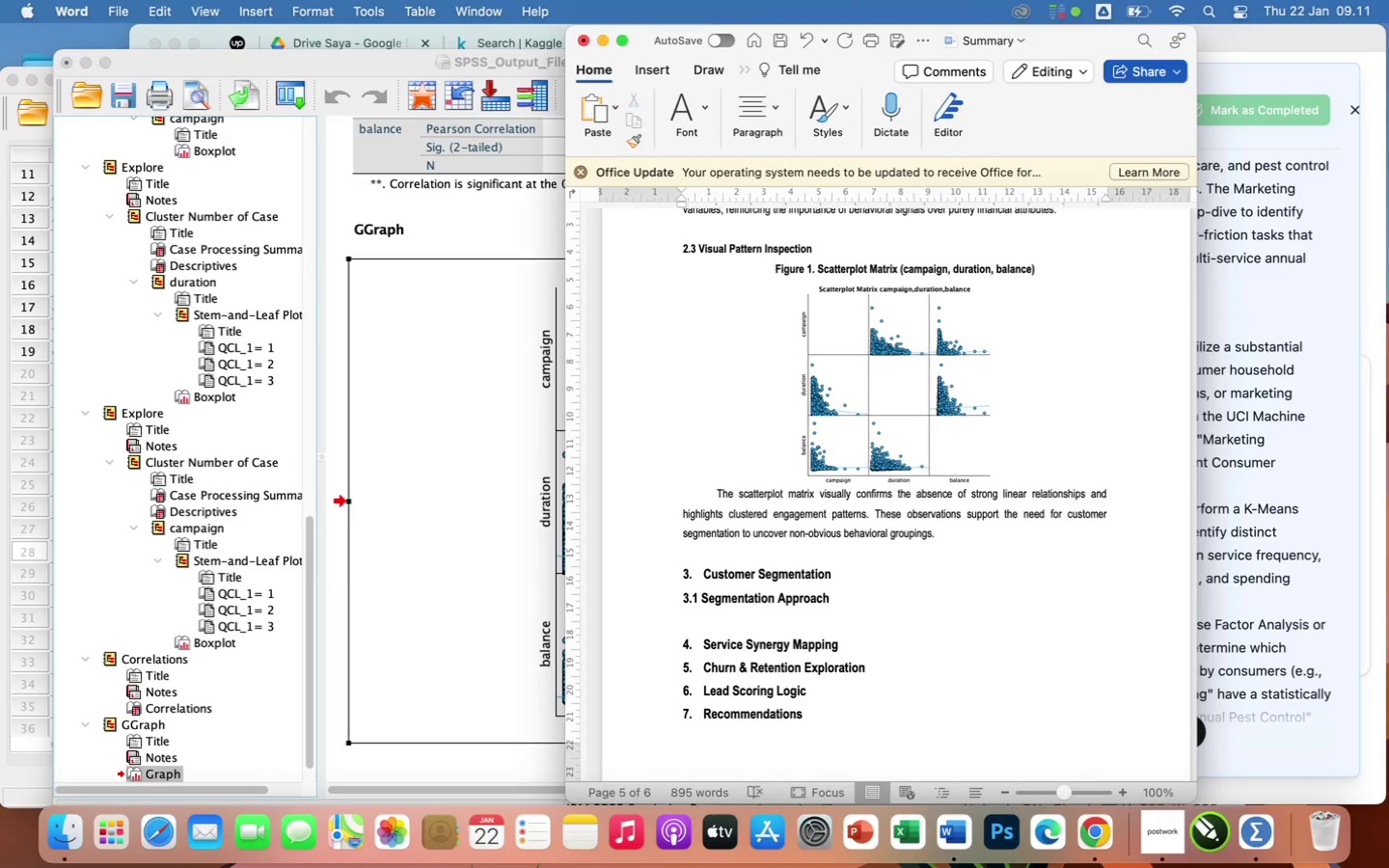 
wait(6.1)
 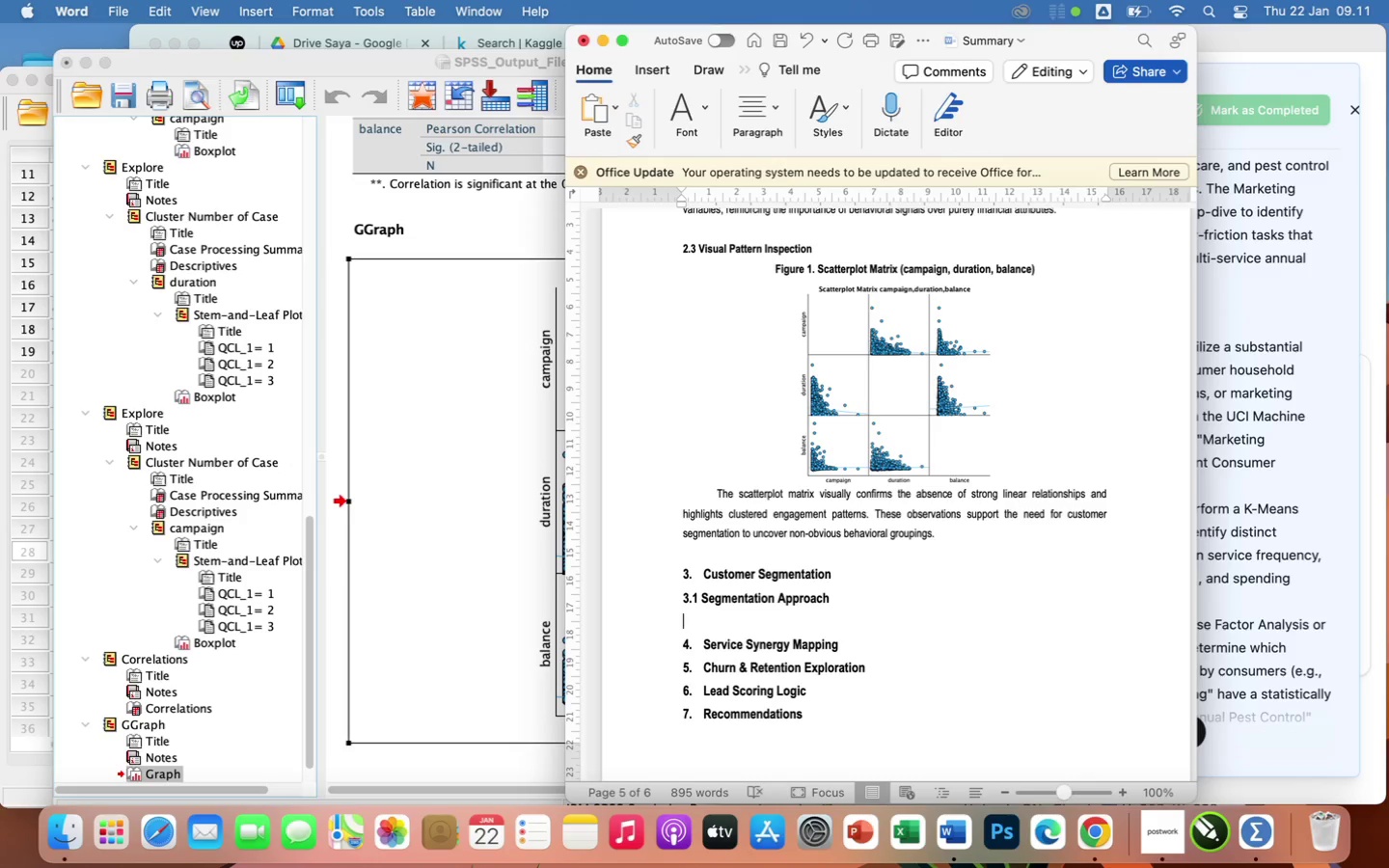 
type(3.2 Cluster Size Distribution)
 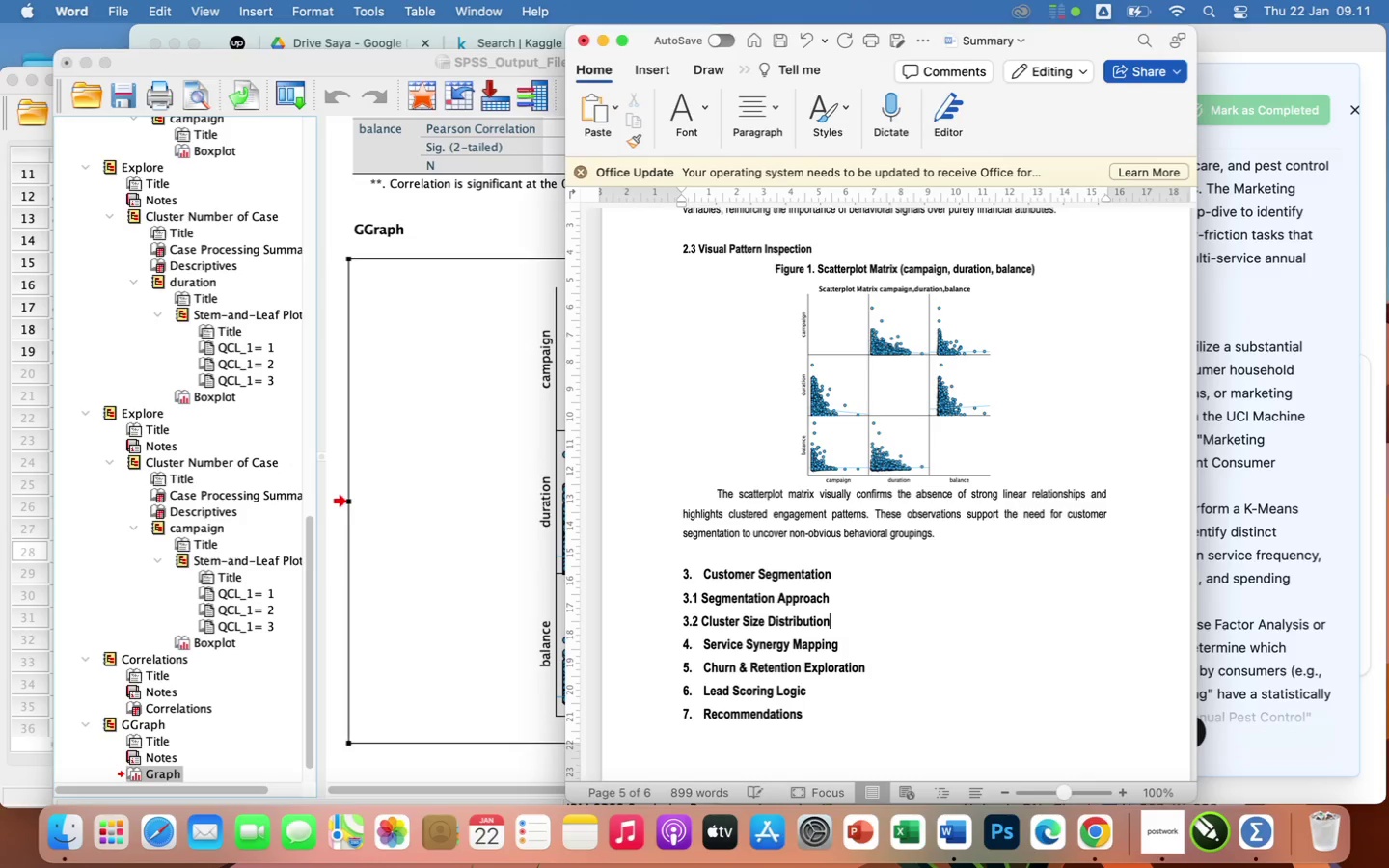 
key(Enter)
 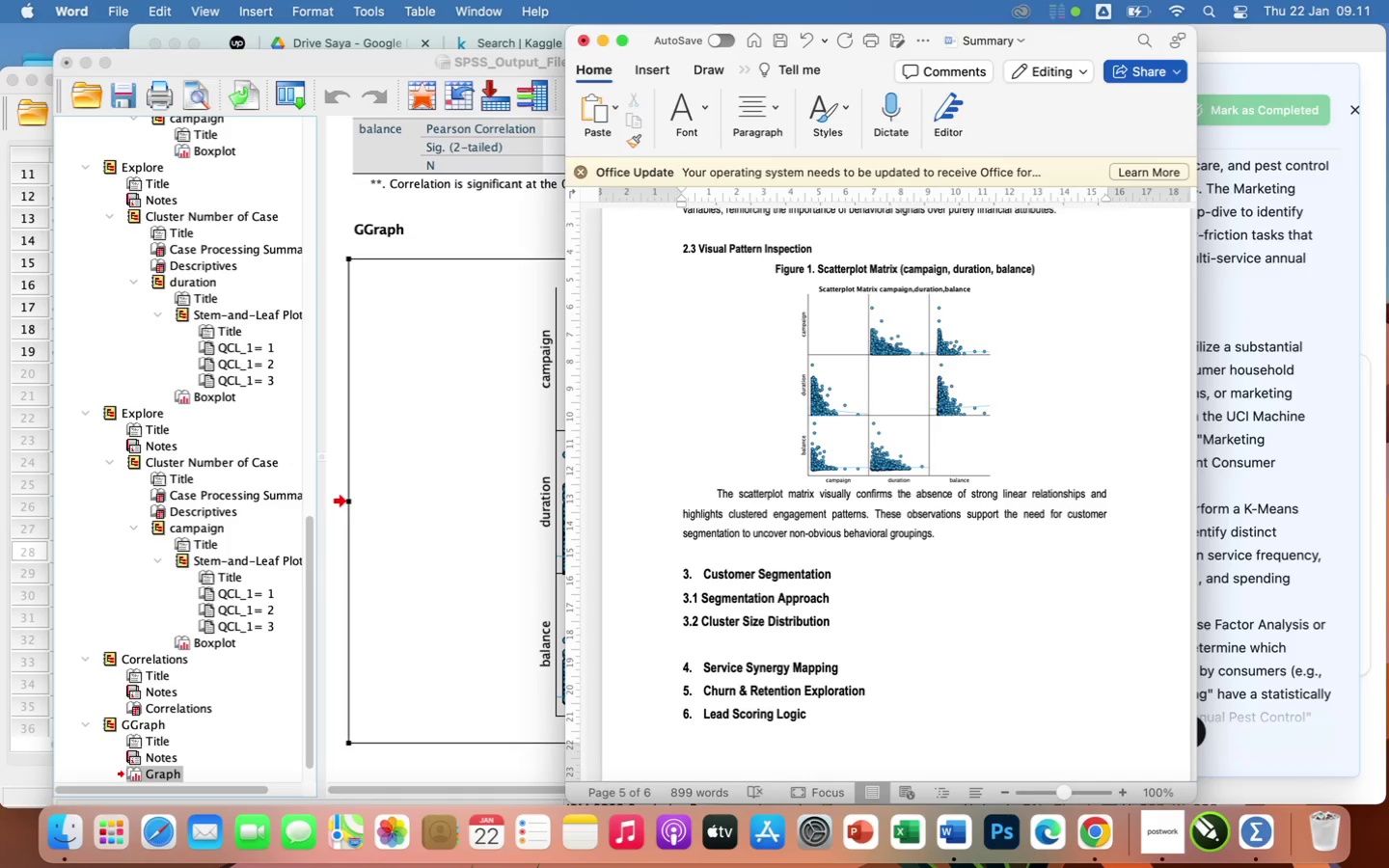 
wait(7.57)
 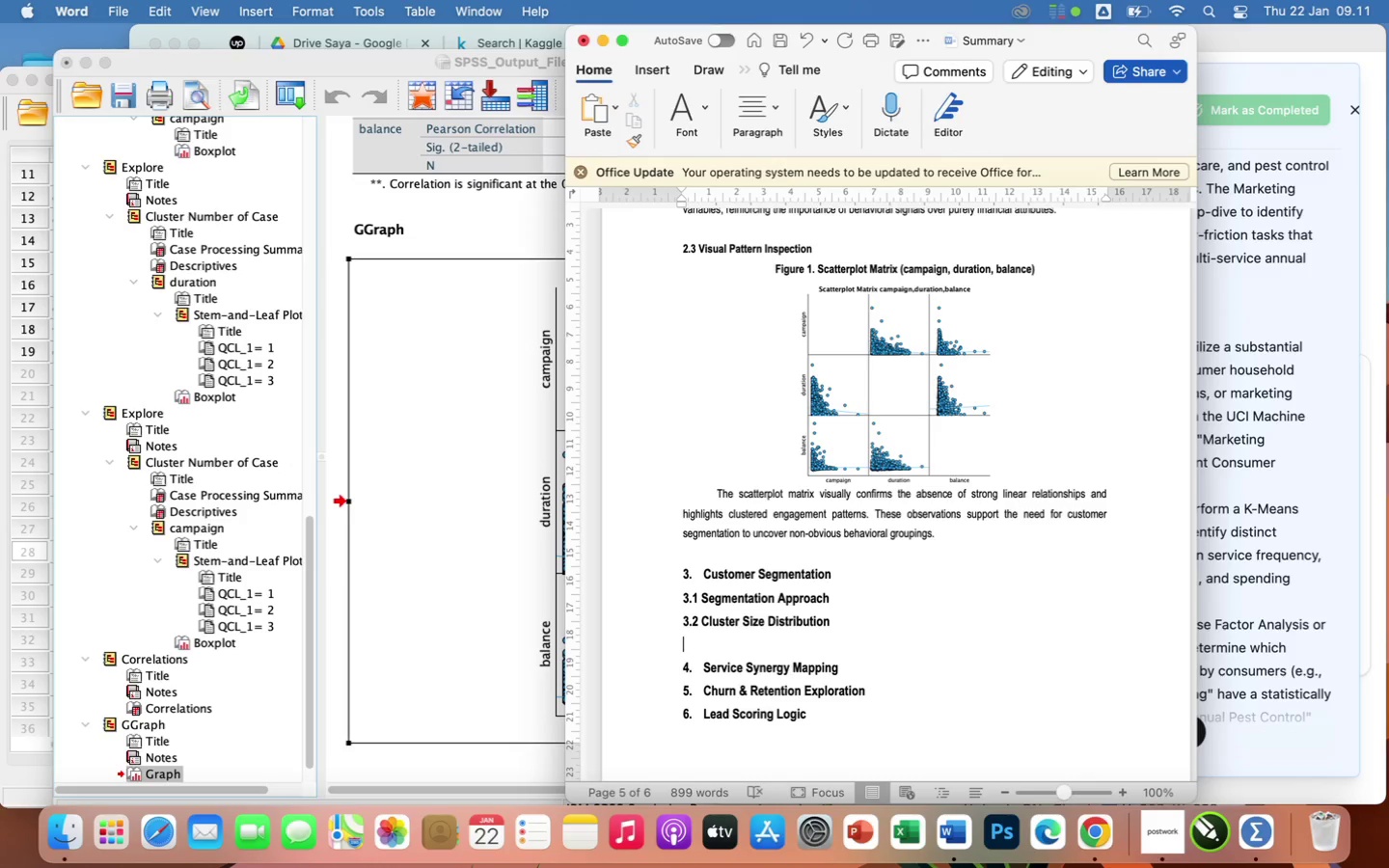 
hold_key(key=ShiftLeft, duration=0.84)
 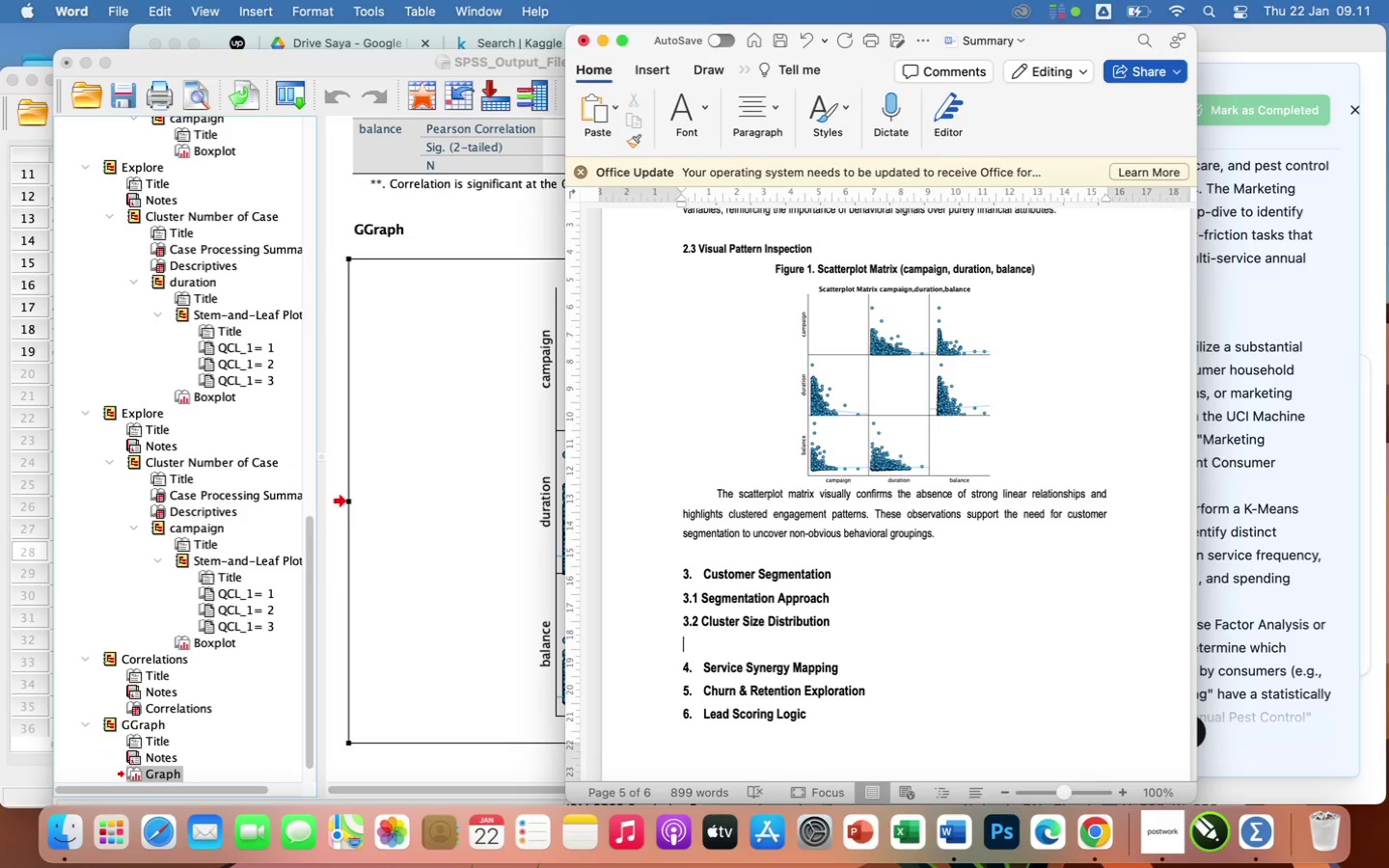 
type(3.3 Cluster Profile Comparison)
 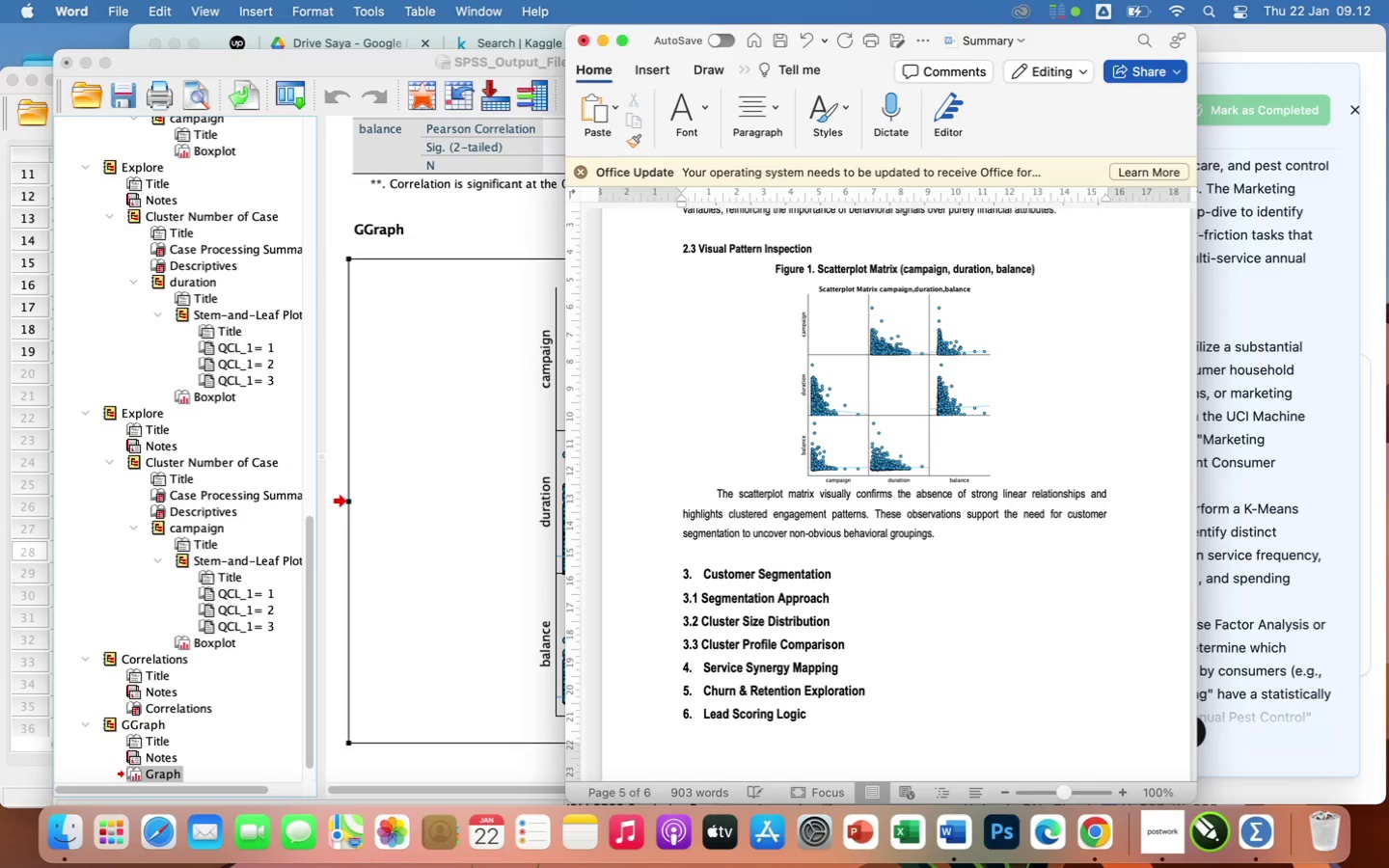 
key(Enter)